 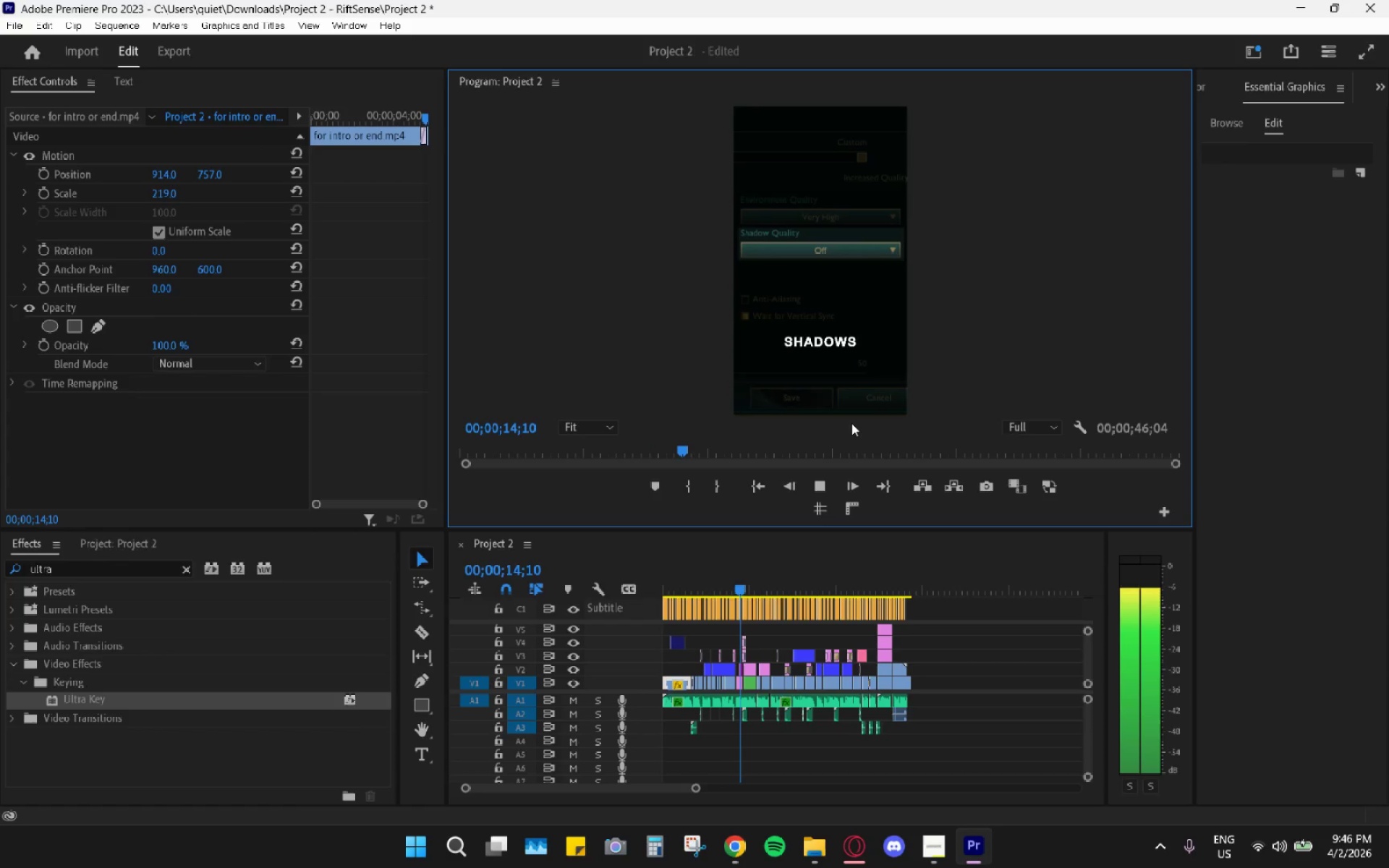 
key(Space)
 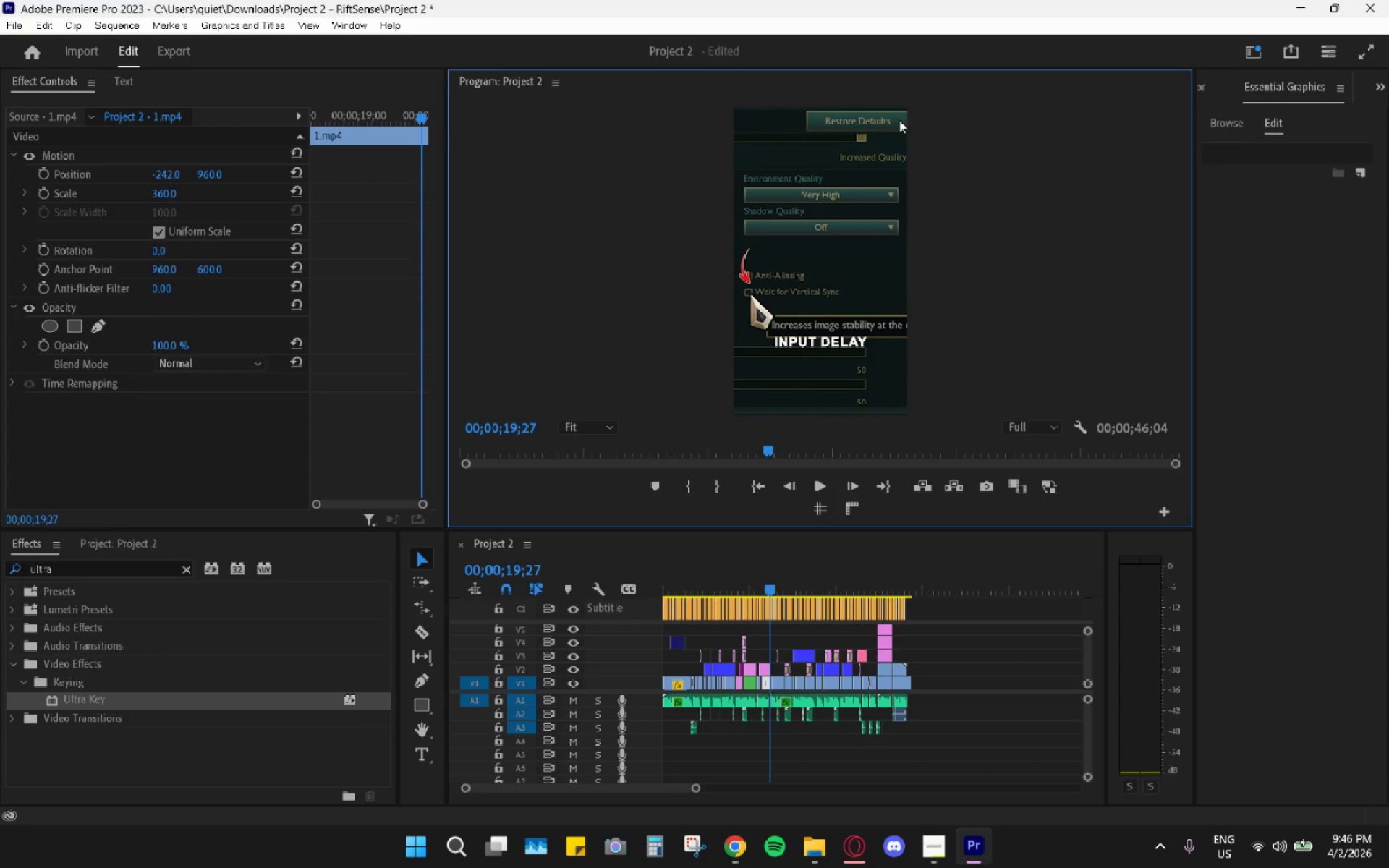 
double_click([896, 80])
 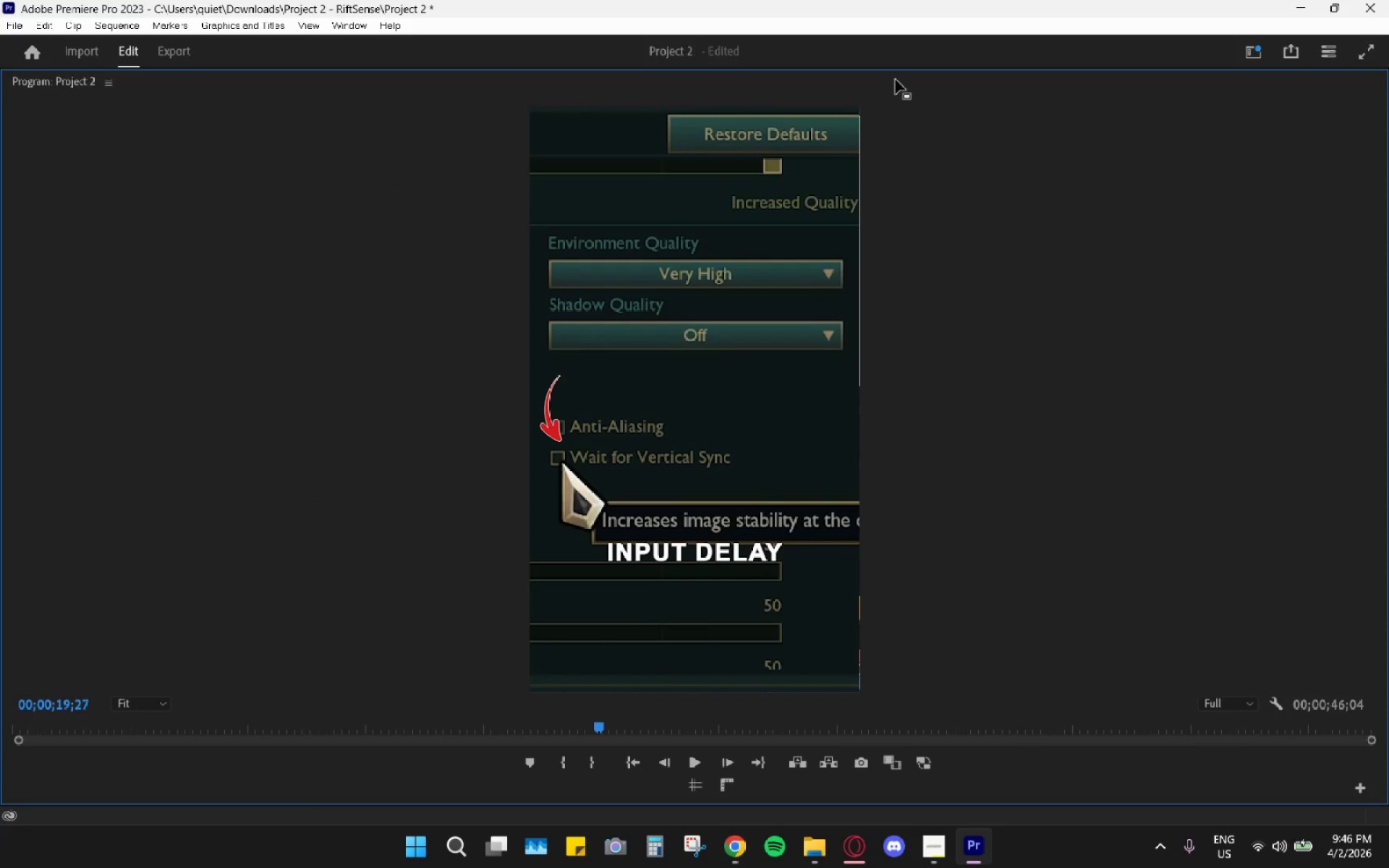 
key(Space)
 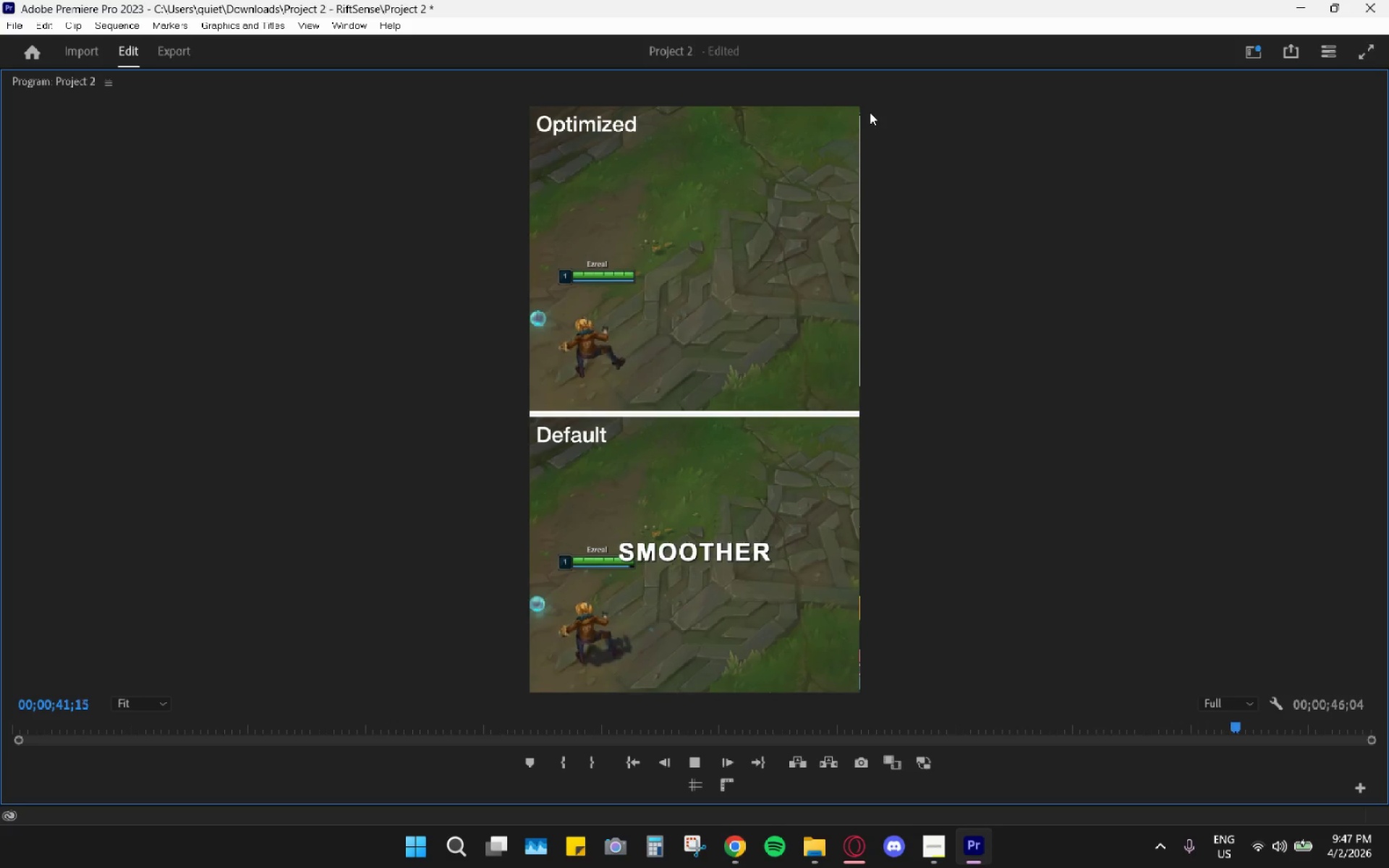 
wait(26.77)
 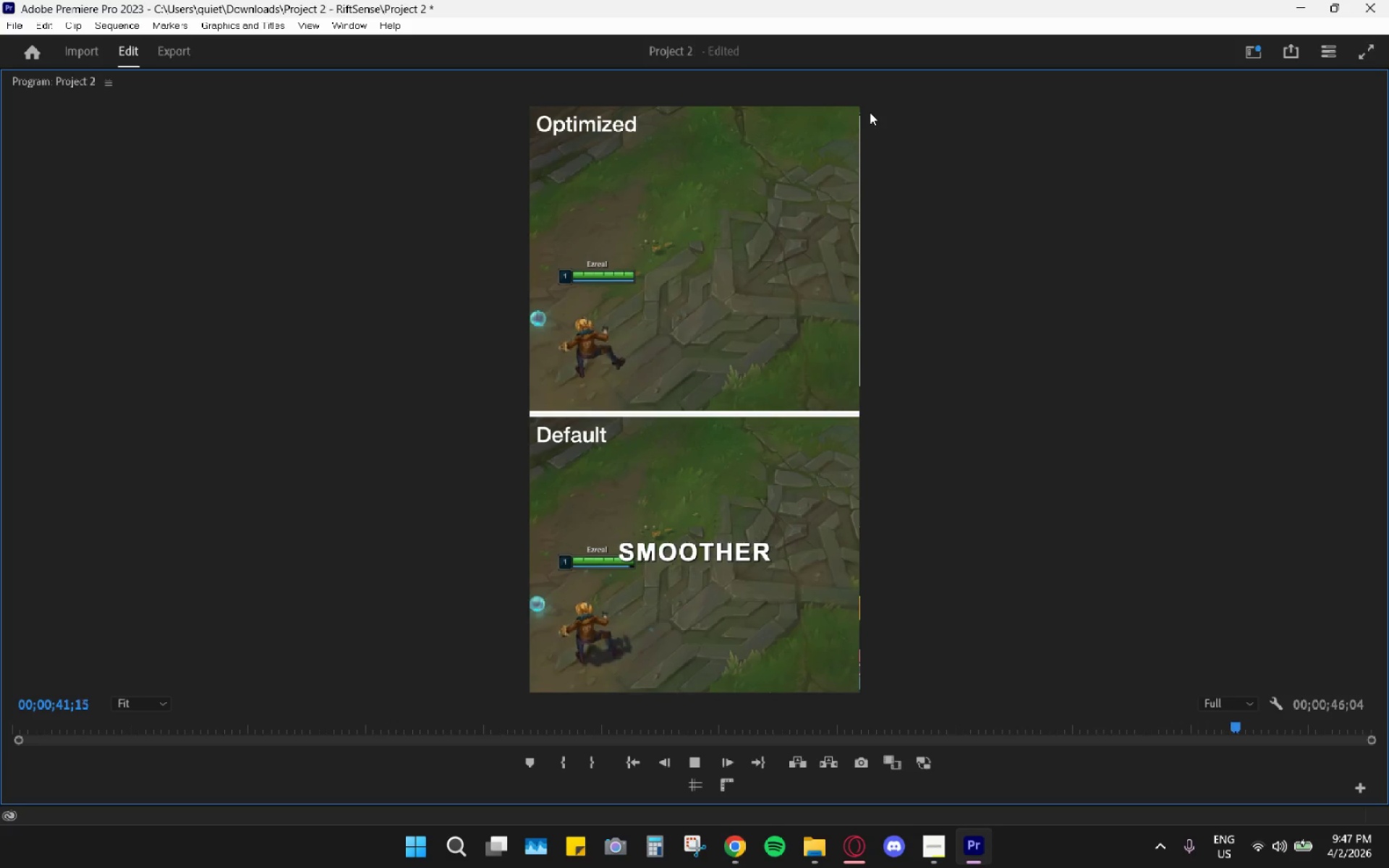 
double_click([864, 77])
 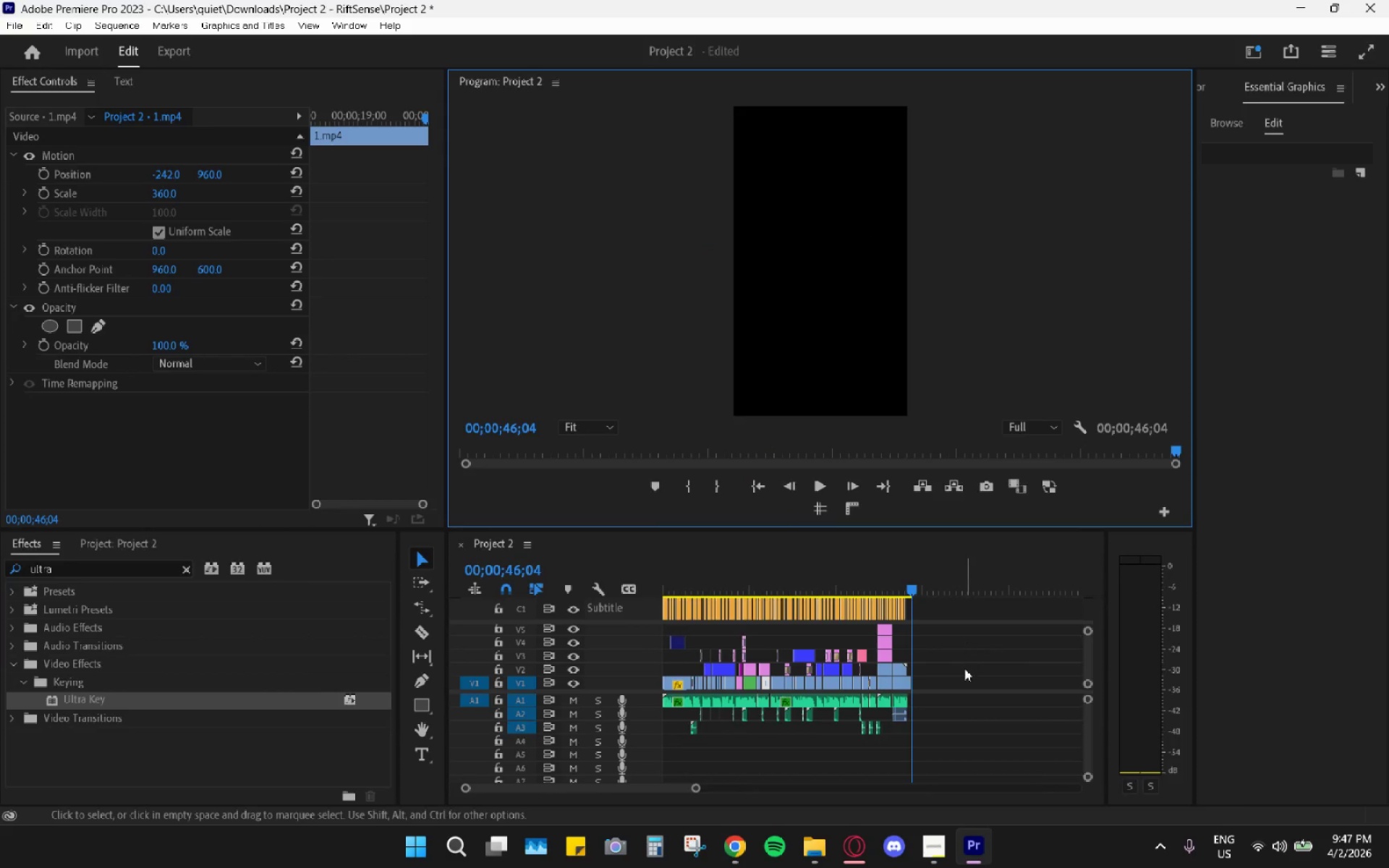 
hold_key(key=AltLeft, duration=1.22)
scroll: coordinate [875, 676], scroll_direction: up, amount: 35.0
 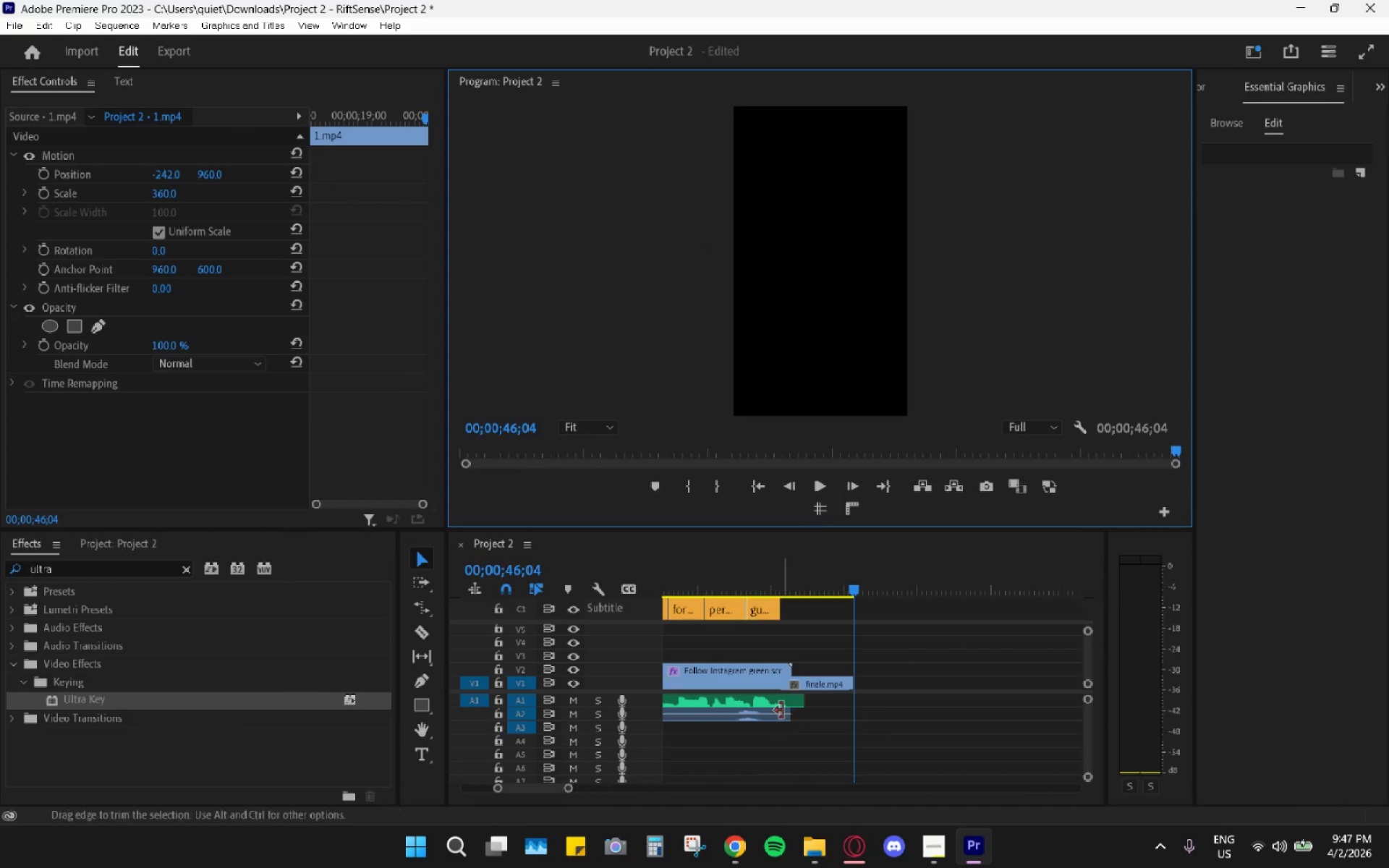 
left_click_drag(start_coordinate=[786, 711], to_coordinate=[791, 716])
 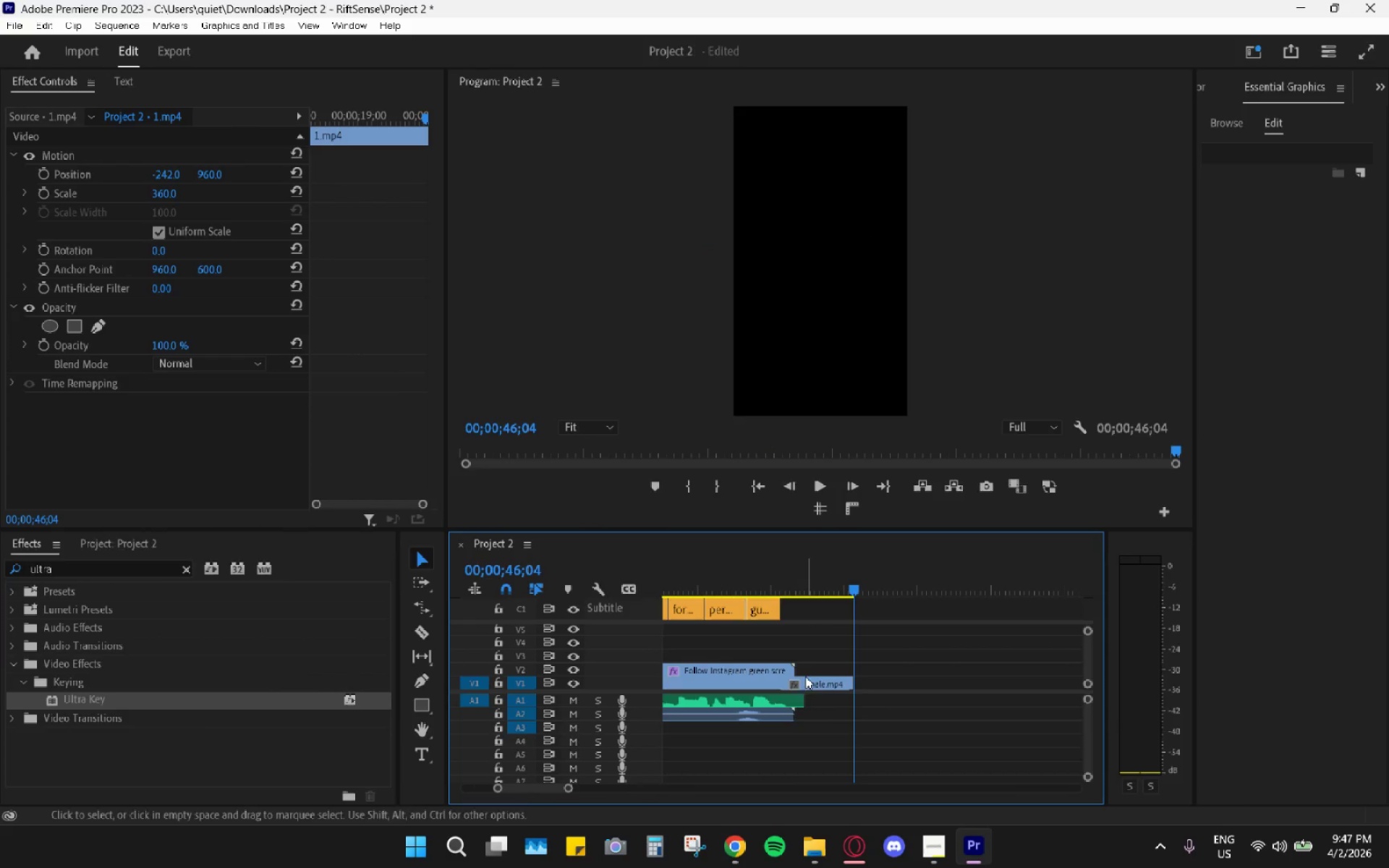 
key(C)
 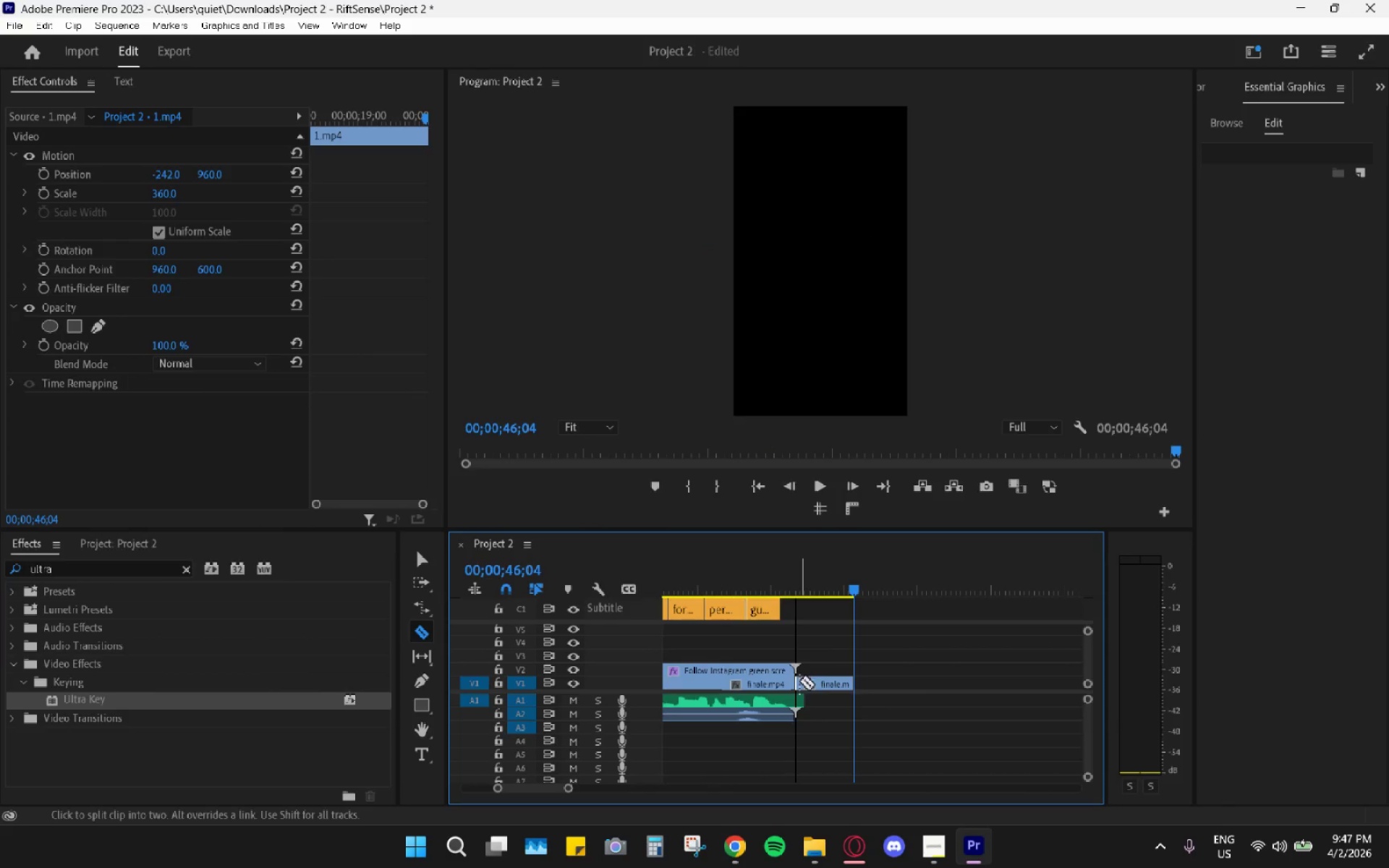 
double_click([794, 695])
 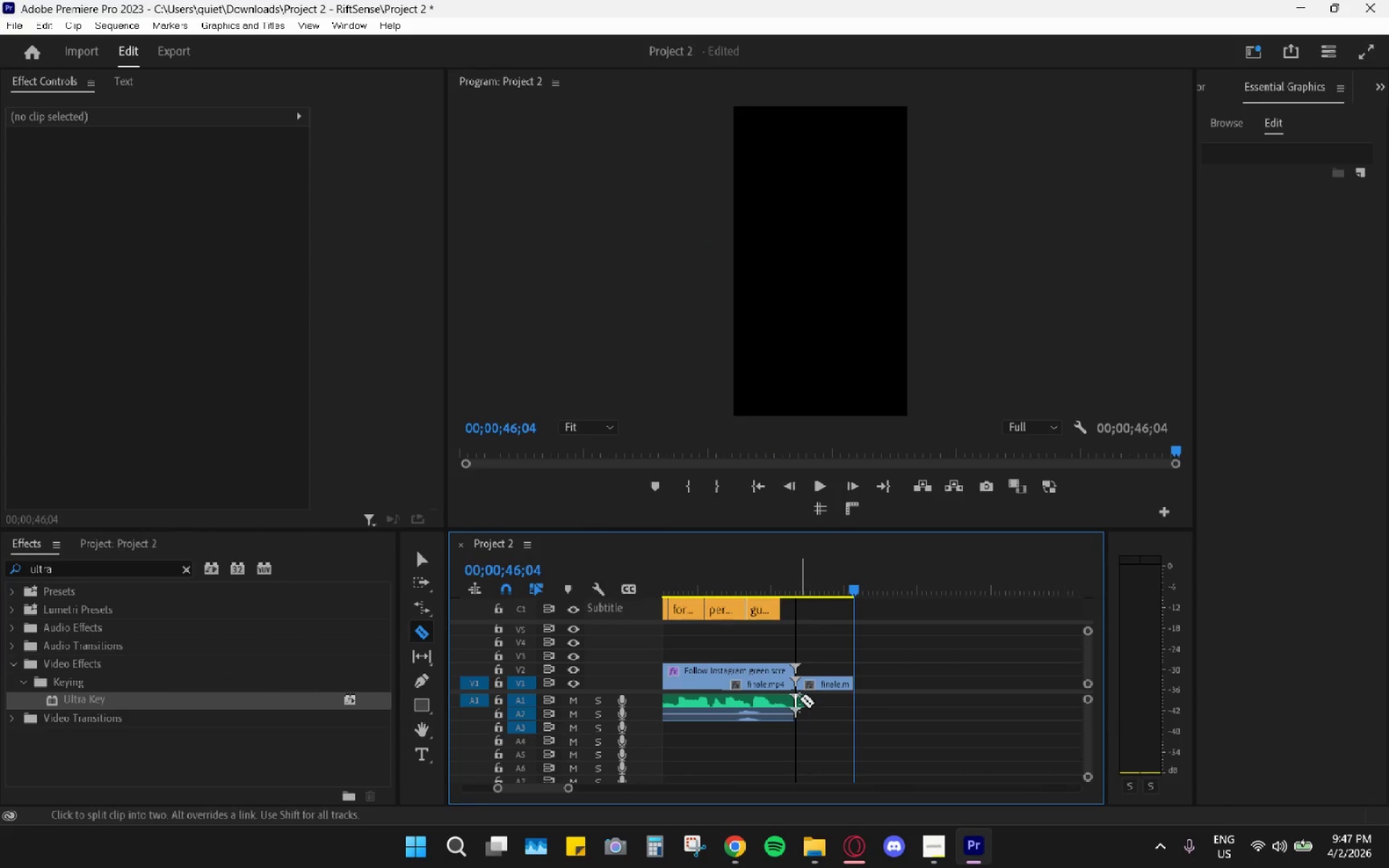 
key(V)
 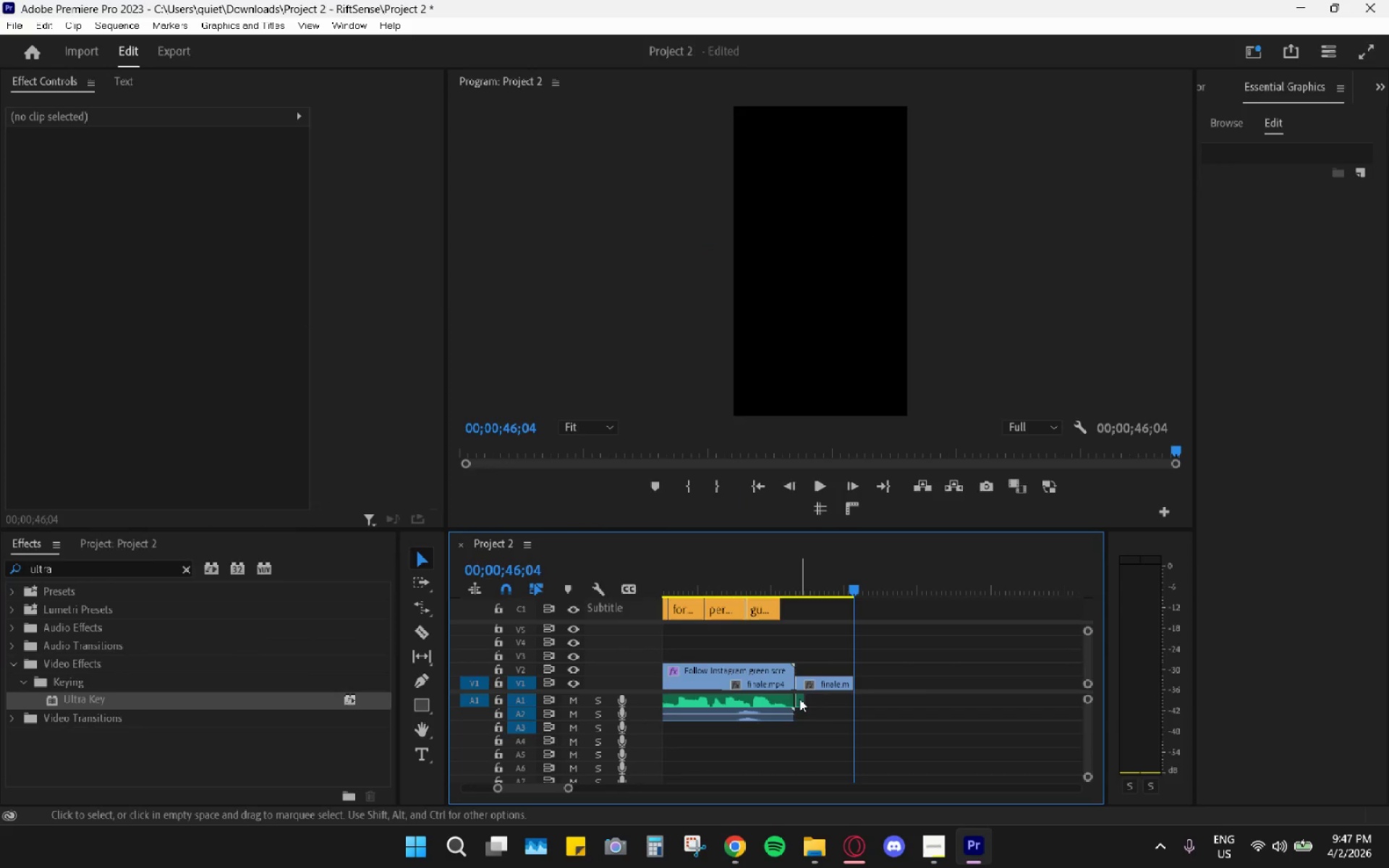 
left_click([799, 699])
 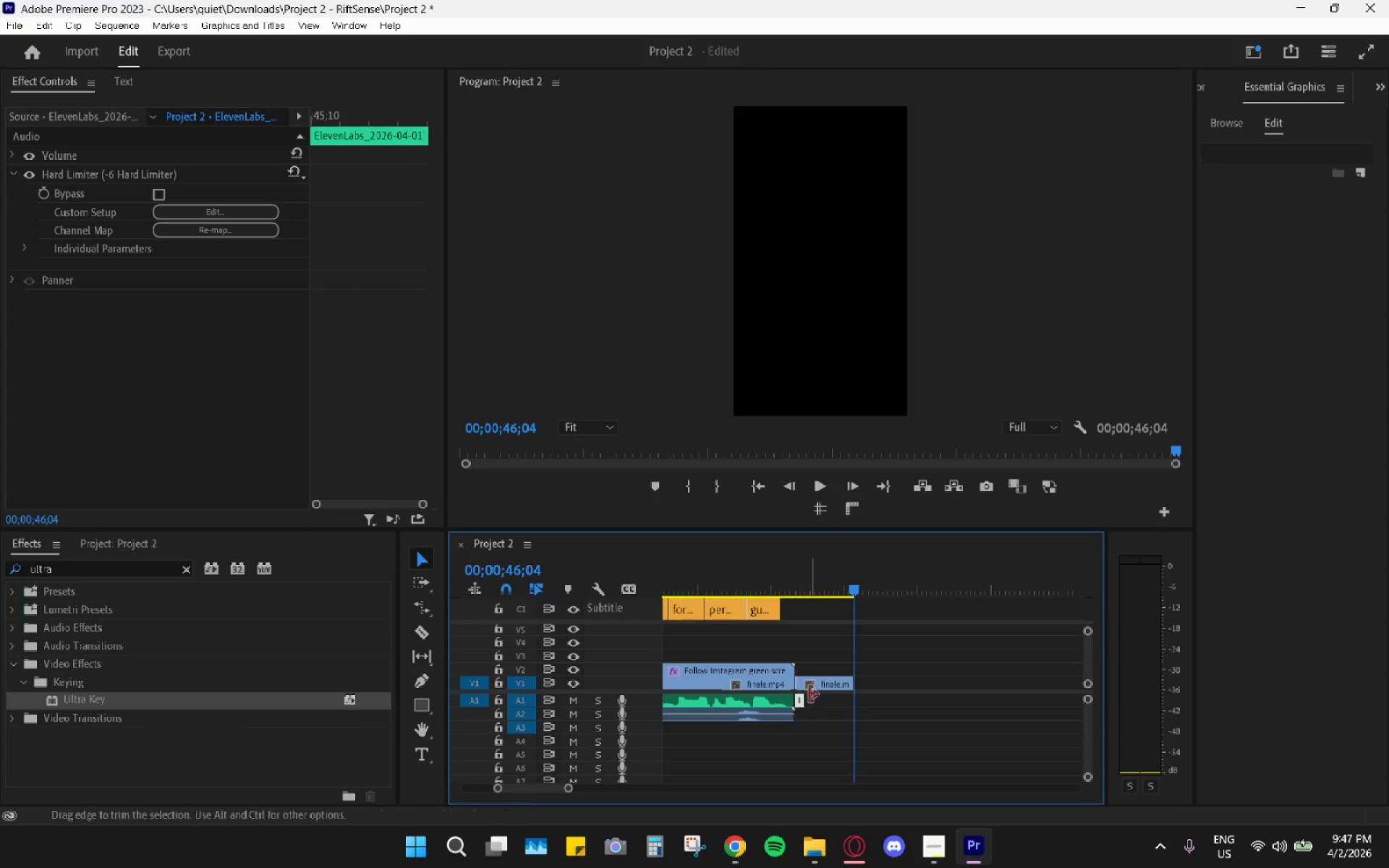 
key(H)
 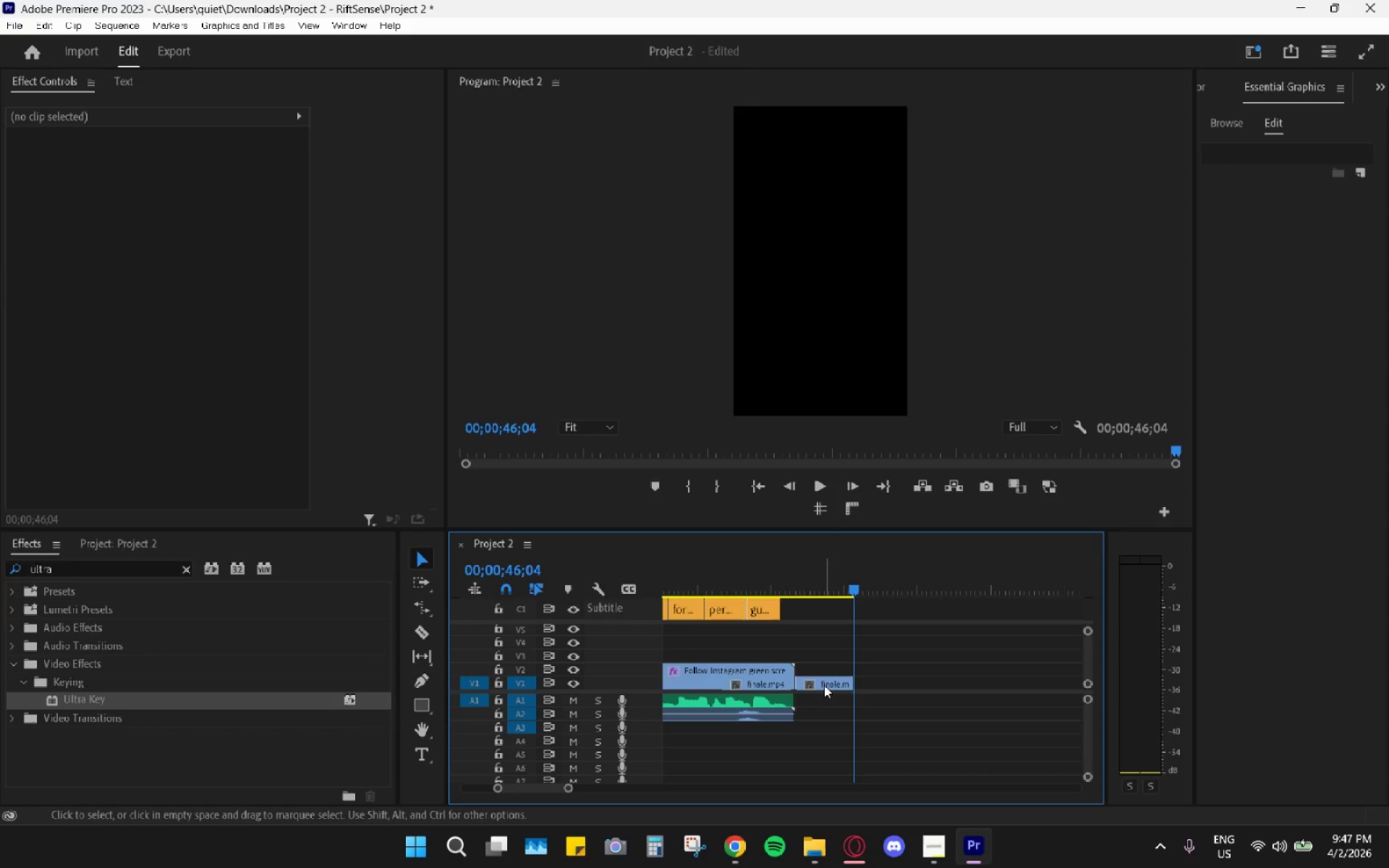 
left_click([824, 684])
 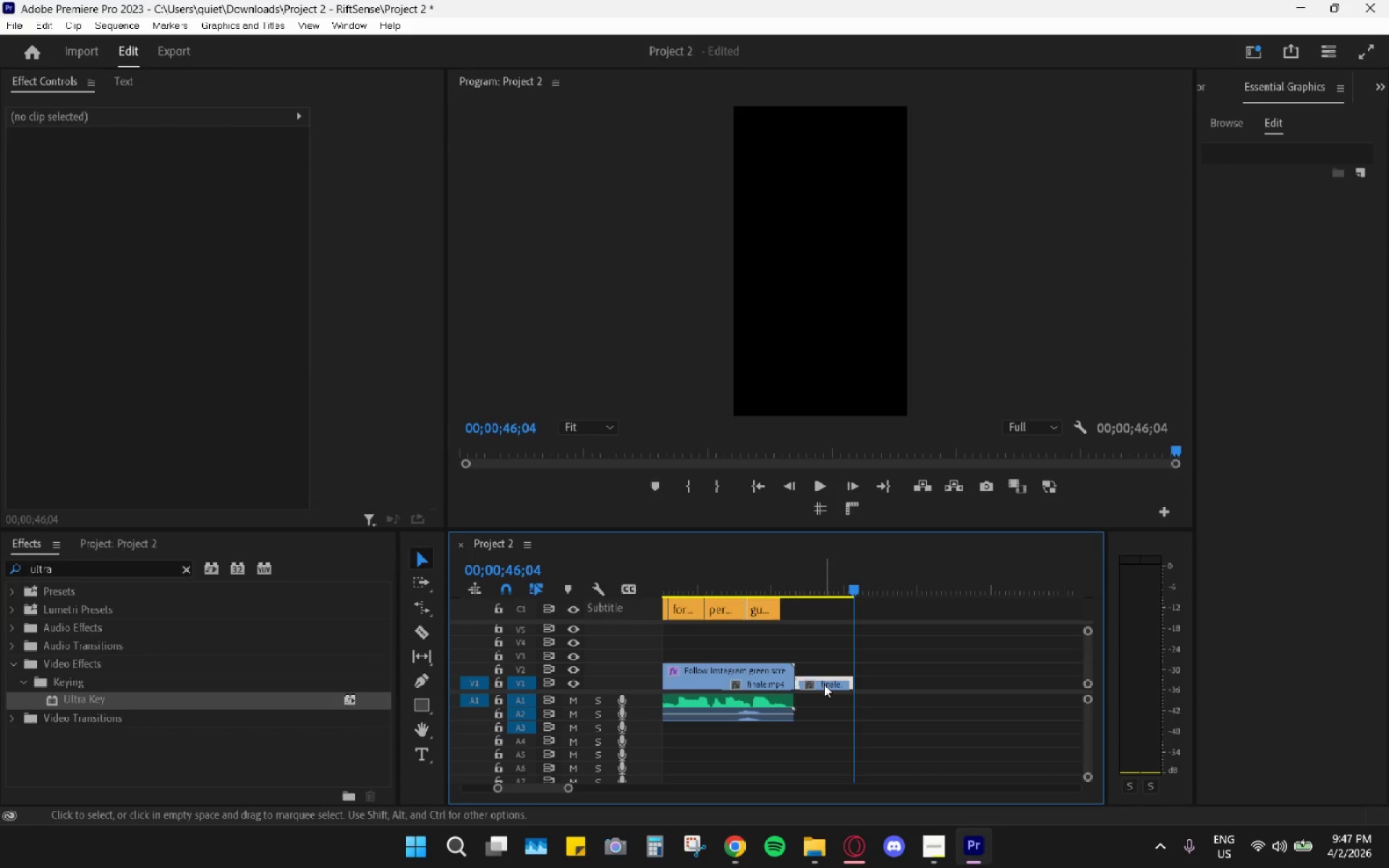 
key(H)
 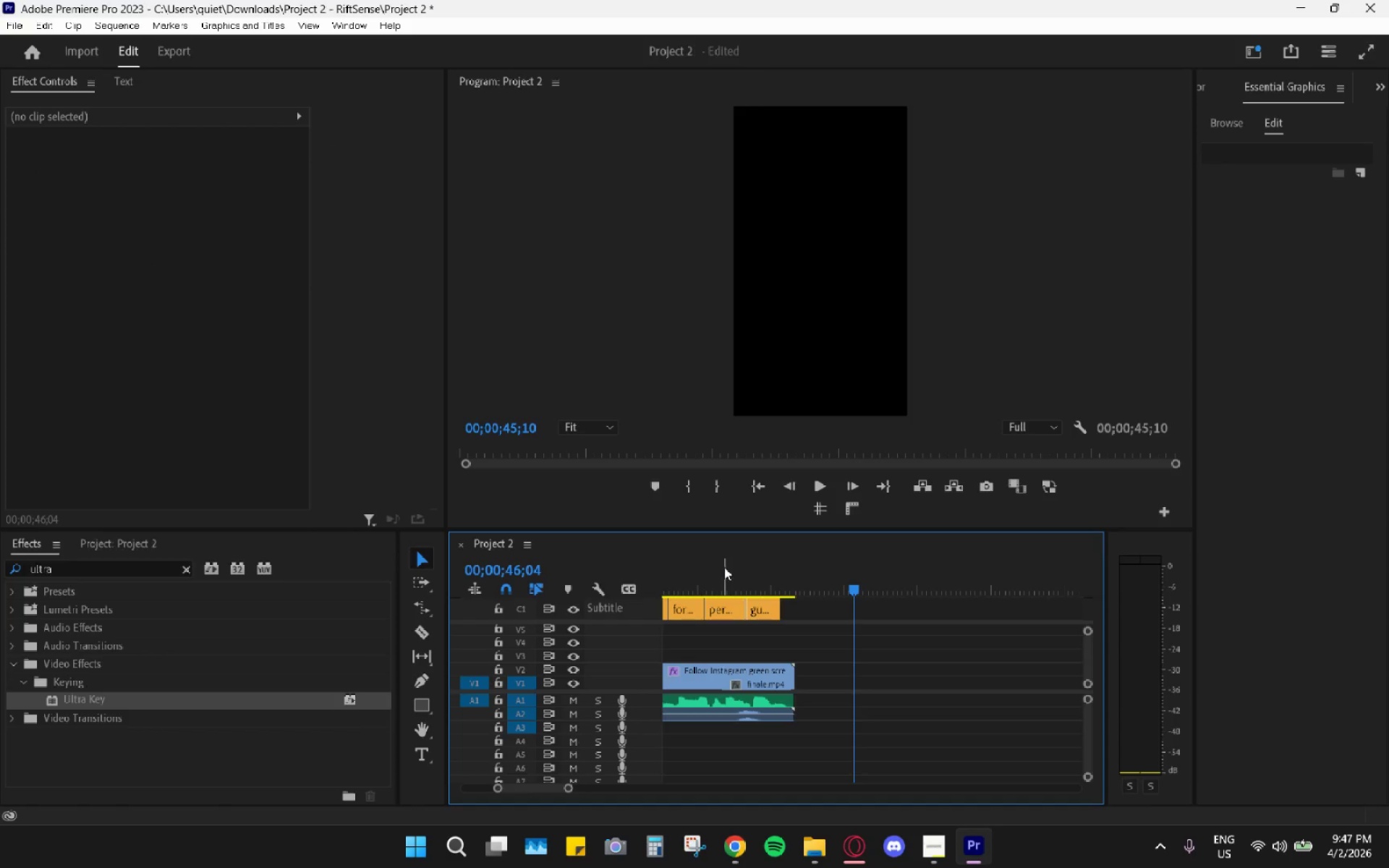 
left_click([724, 567])
 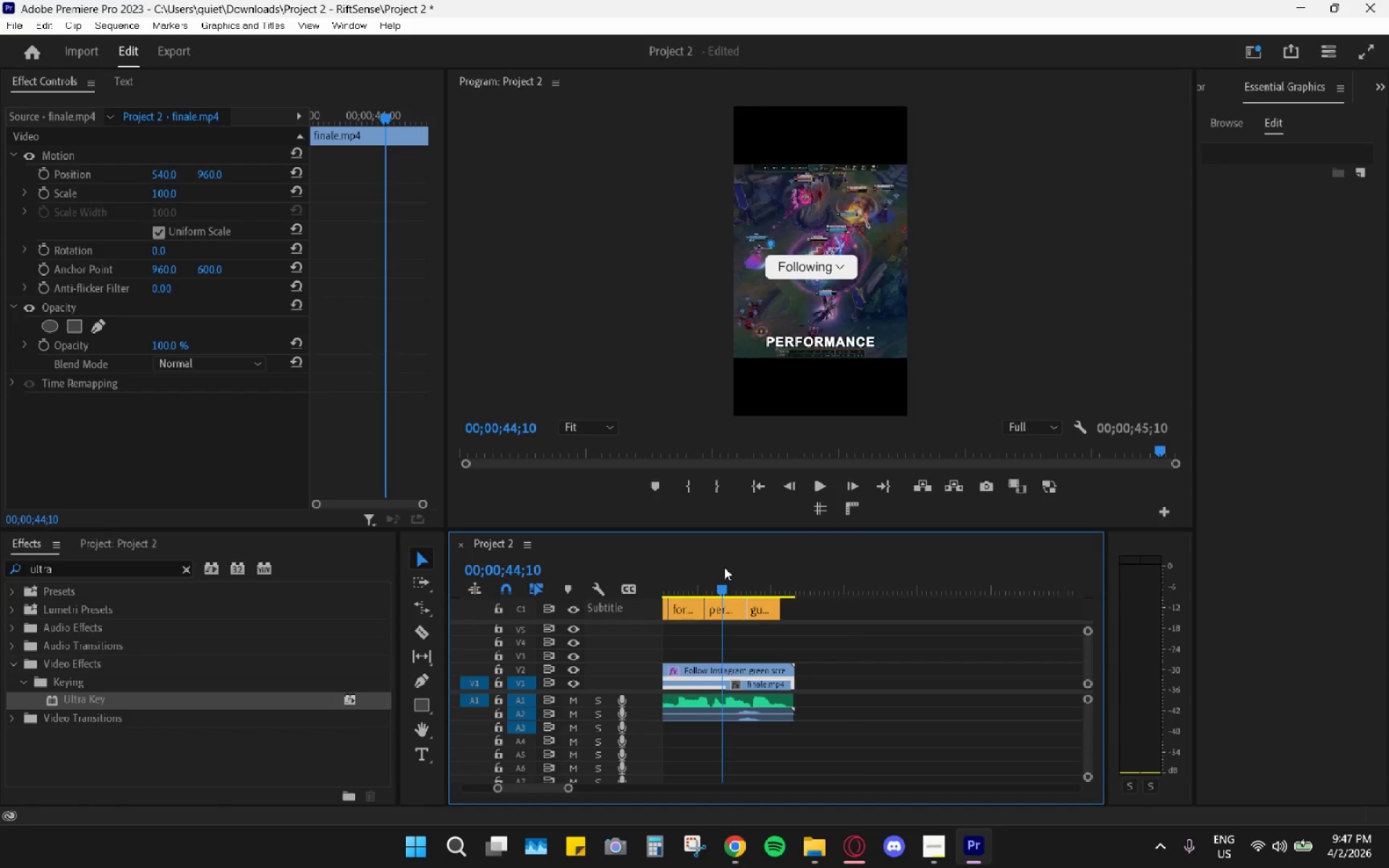 
key(Space)
 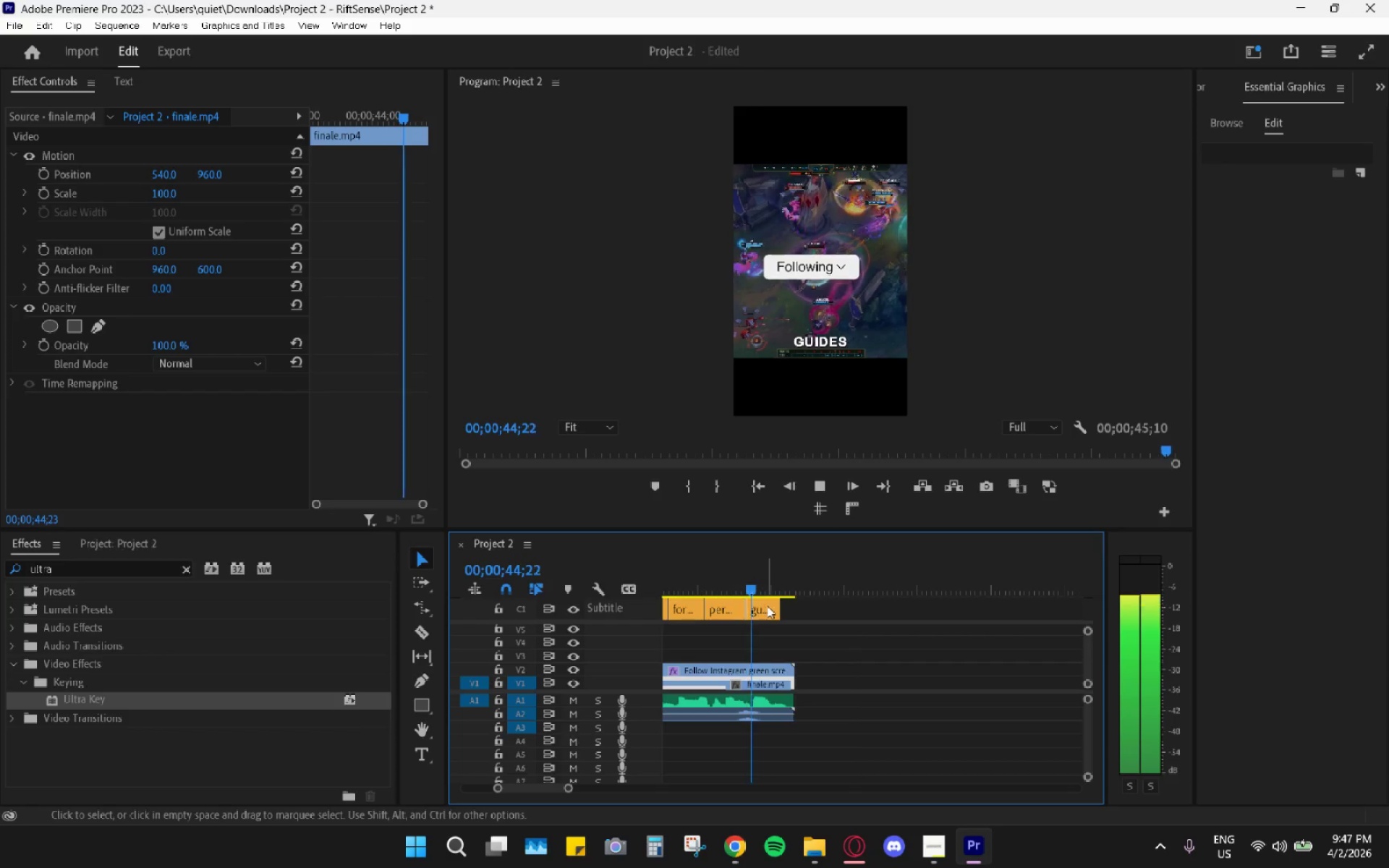 
key(Space)
 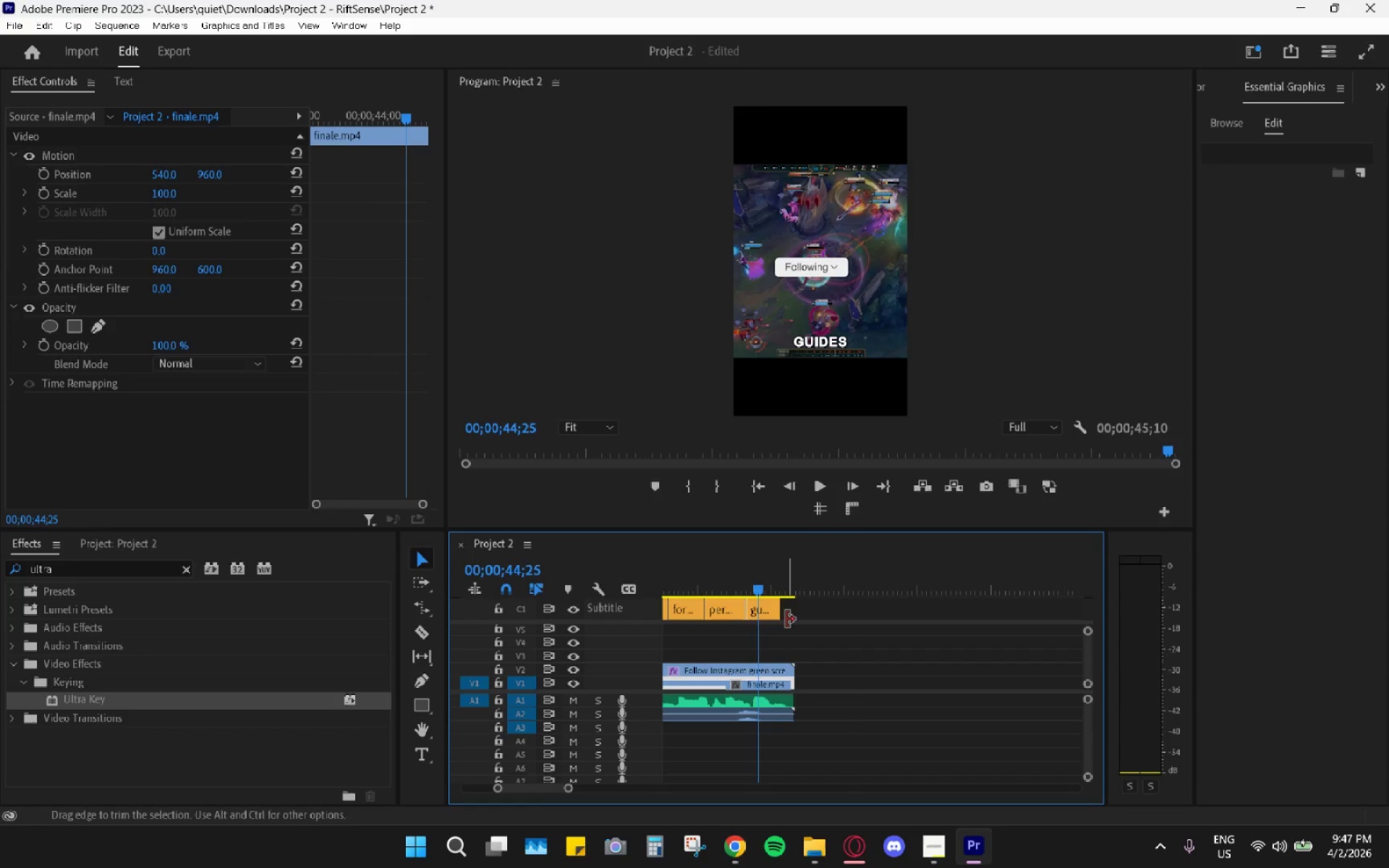 
left_click([786, 619])
 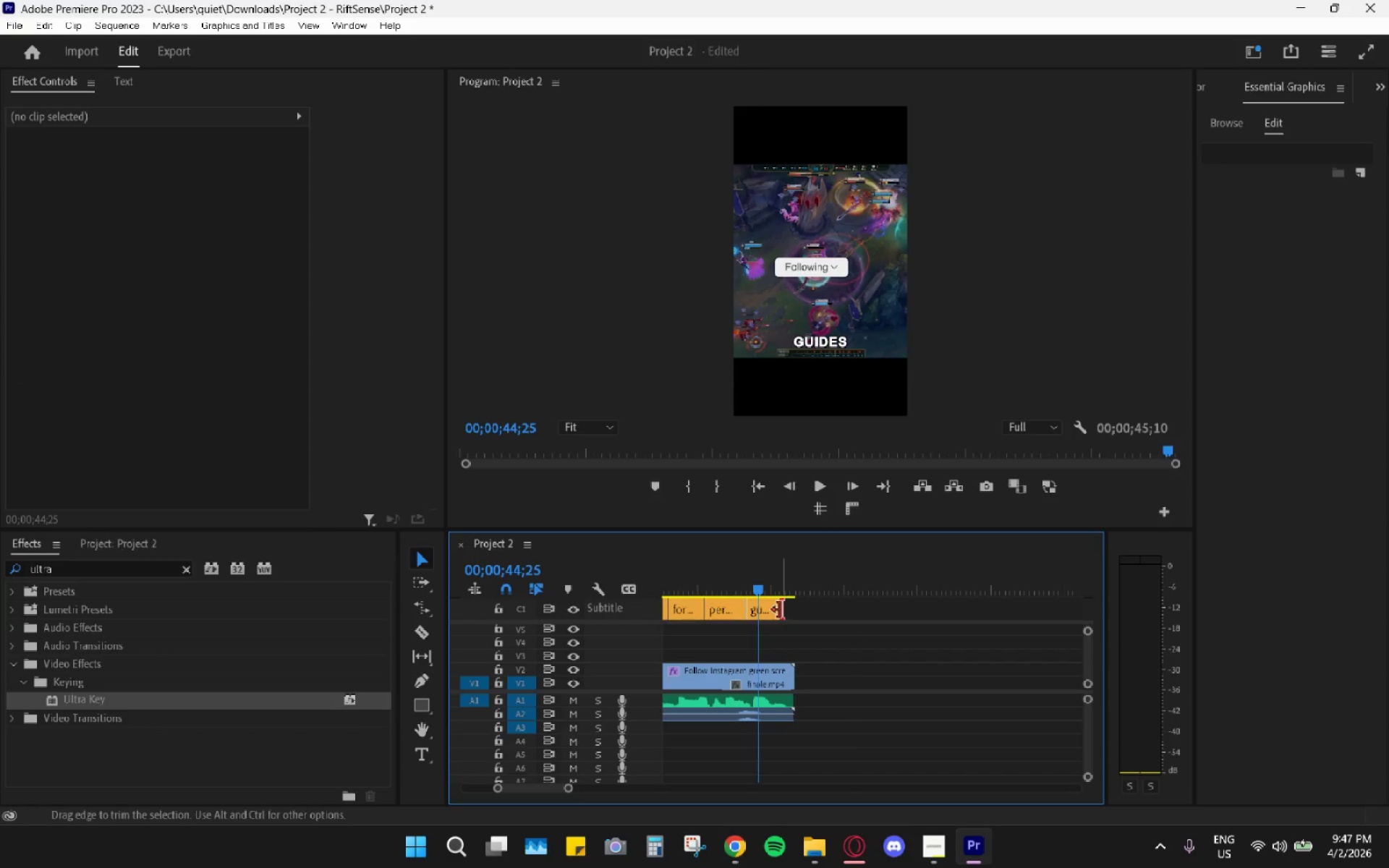 
left_click_drag(start_coordinate=[779, 610], to_coordinate=[796, 609])
 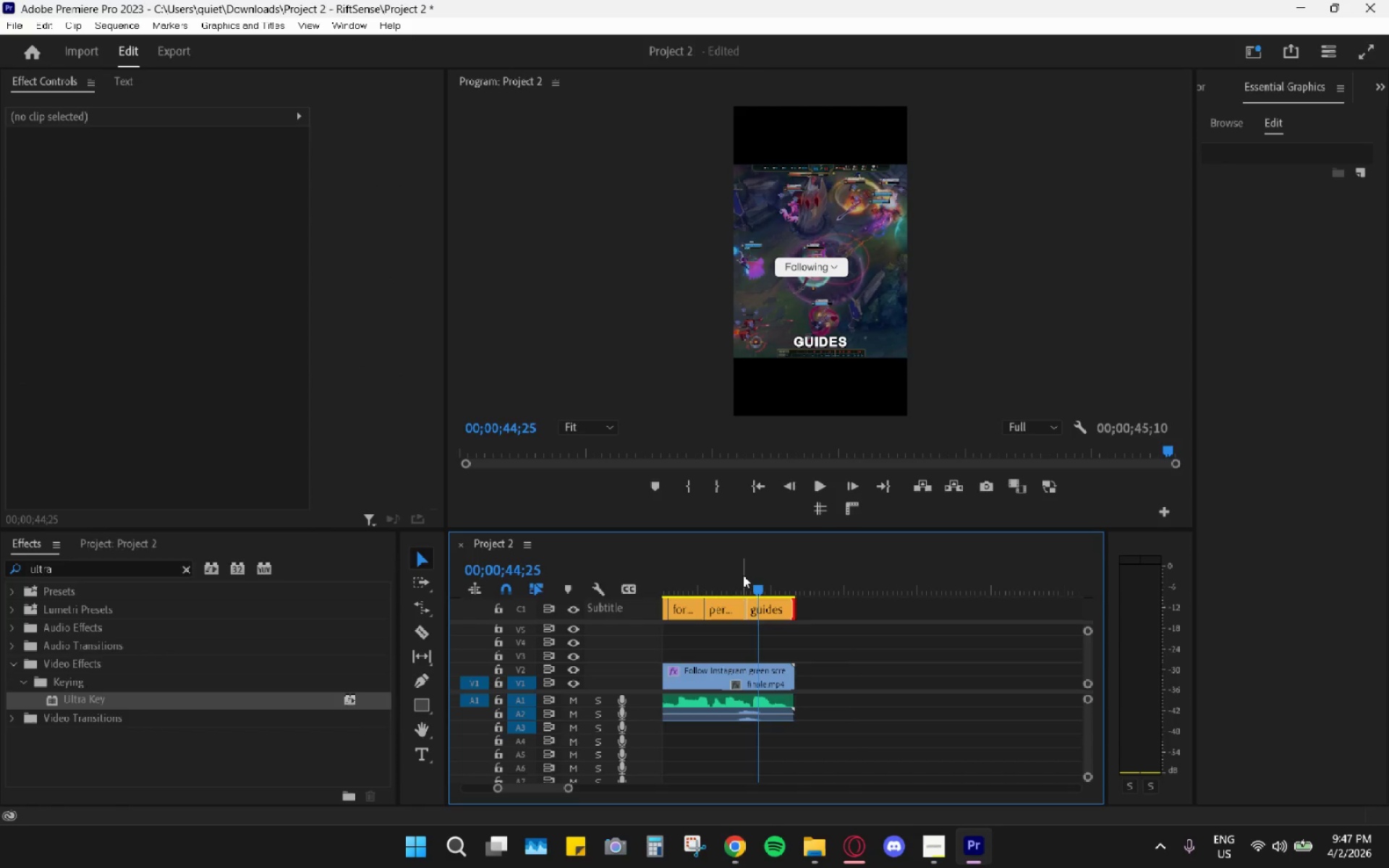 
left_click([742, 575])
 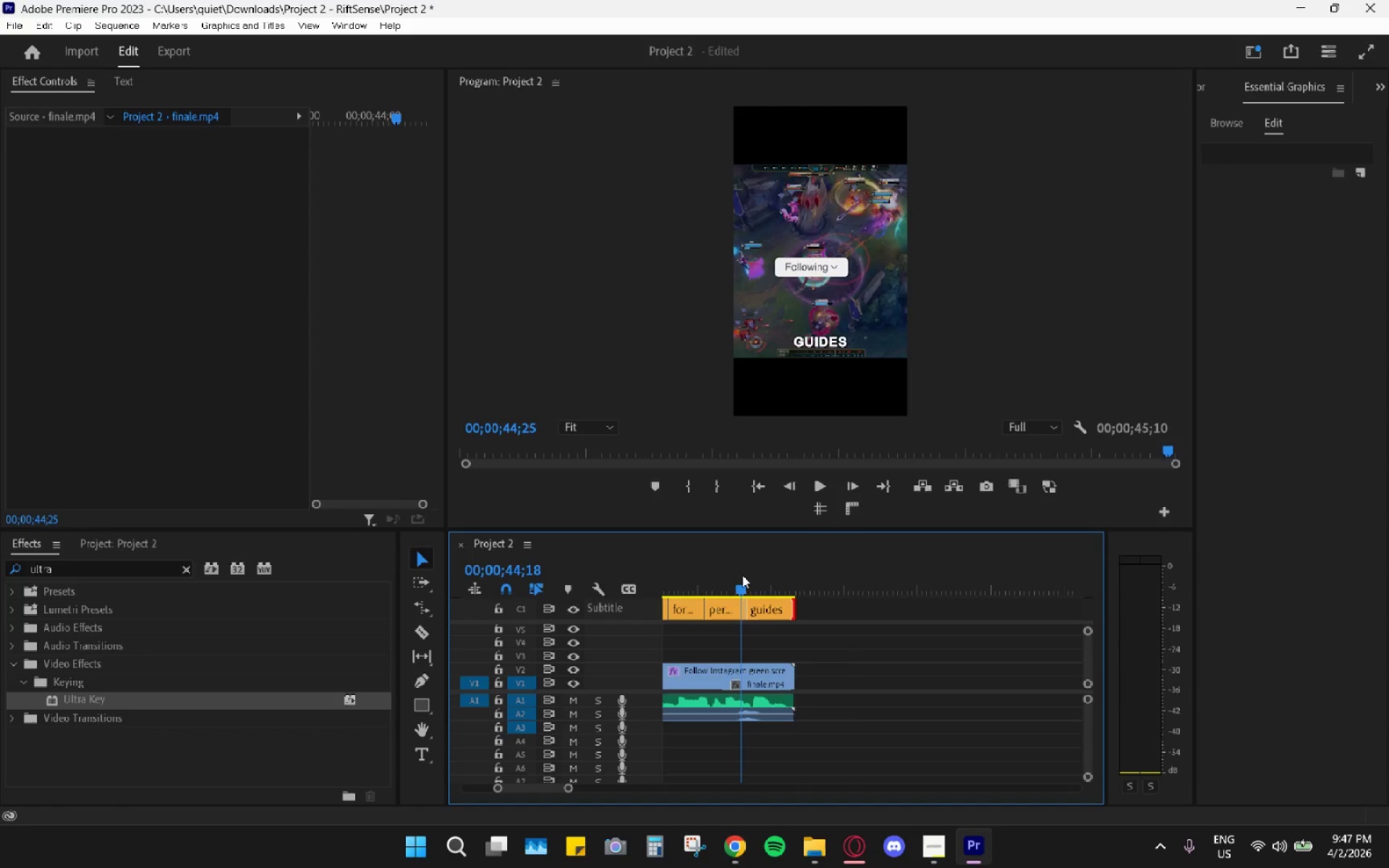 
key(Space)
 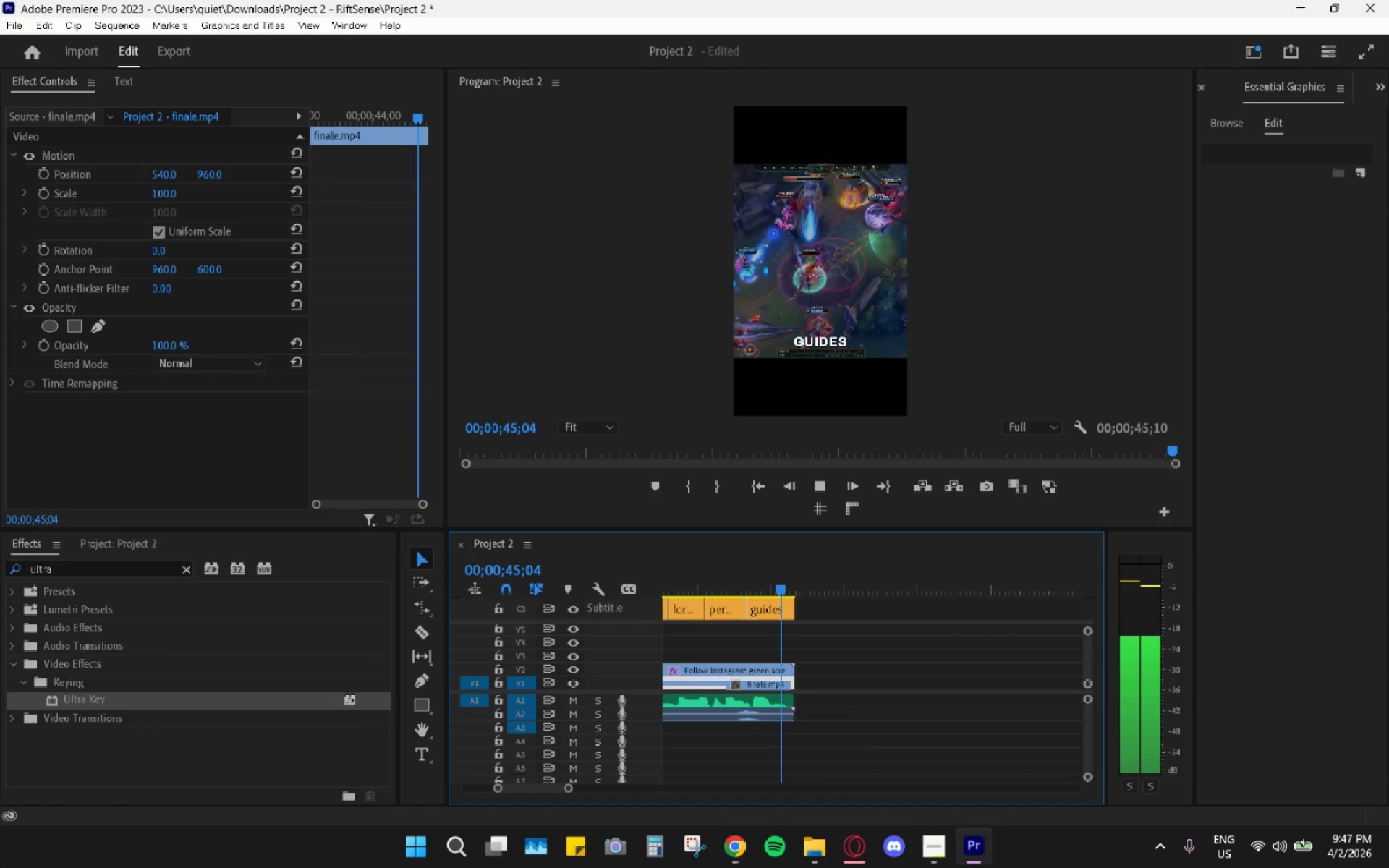 
key(Space)
 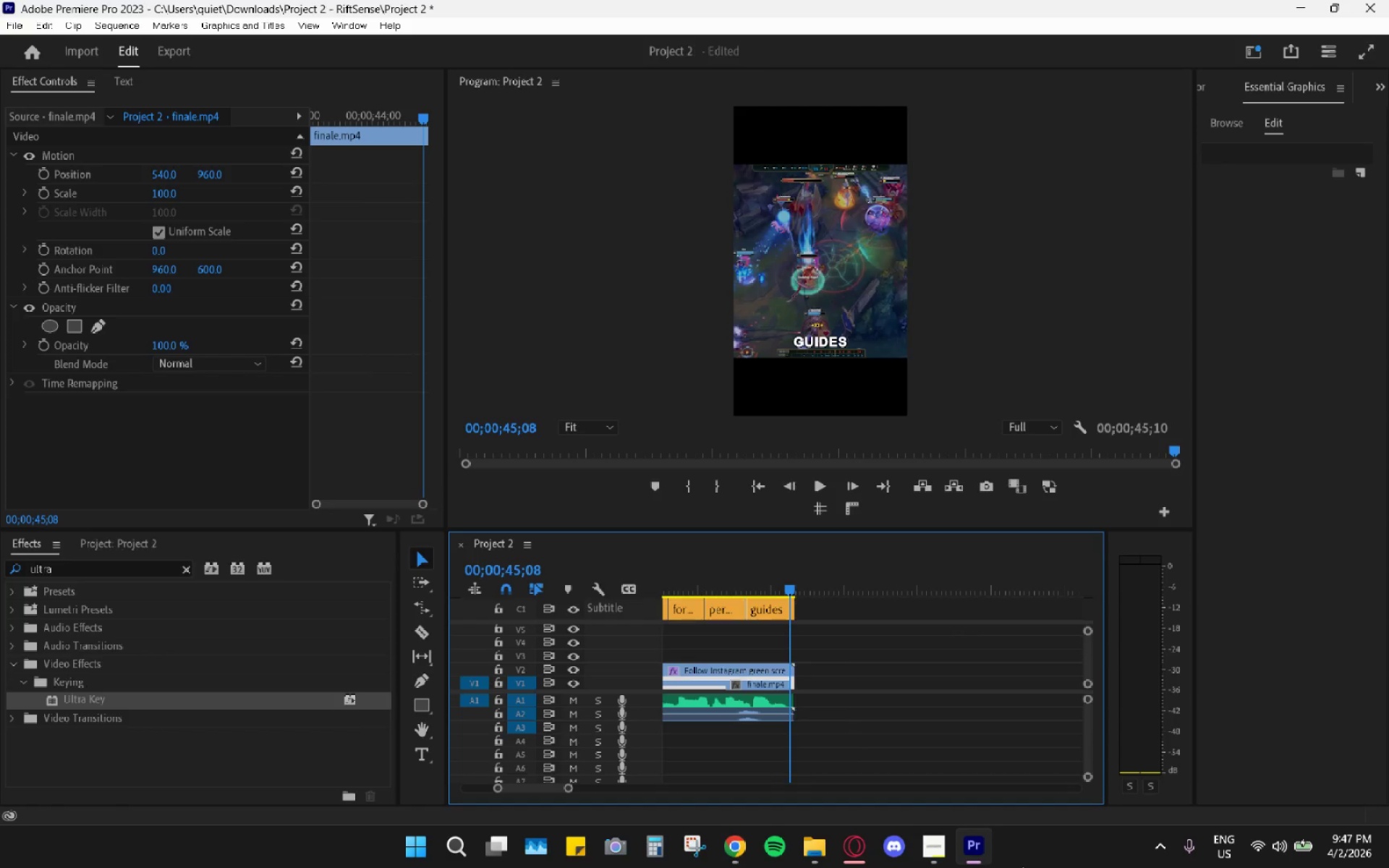 
key(Space)
 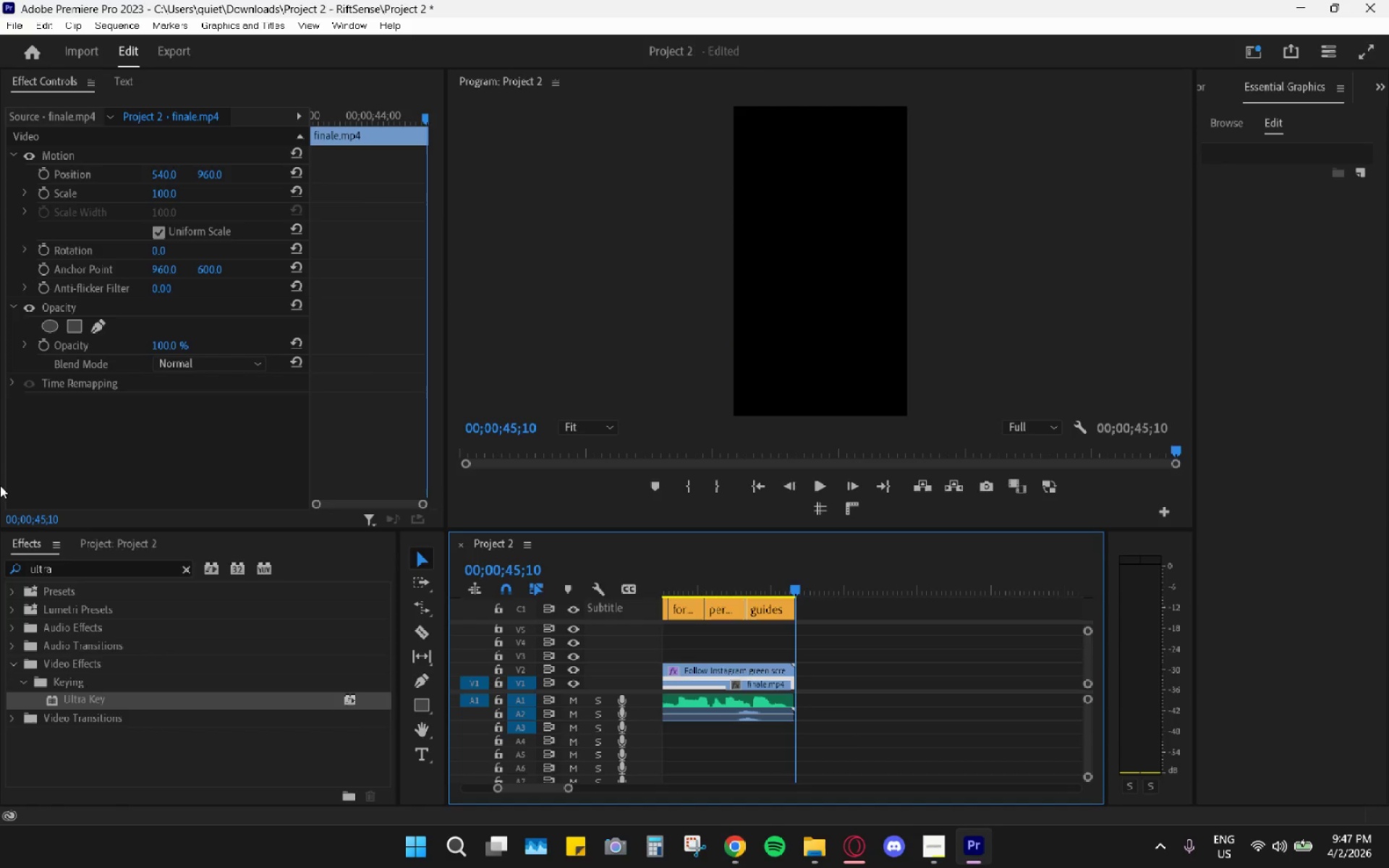 
key(Space)
 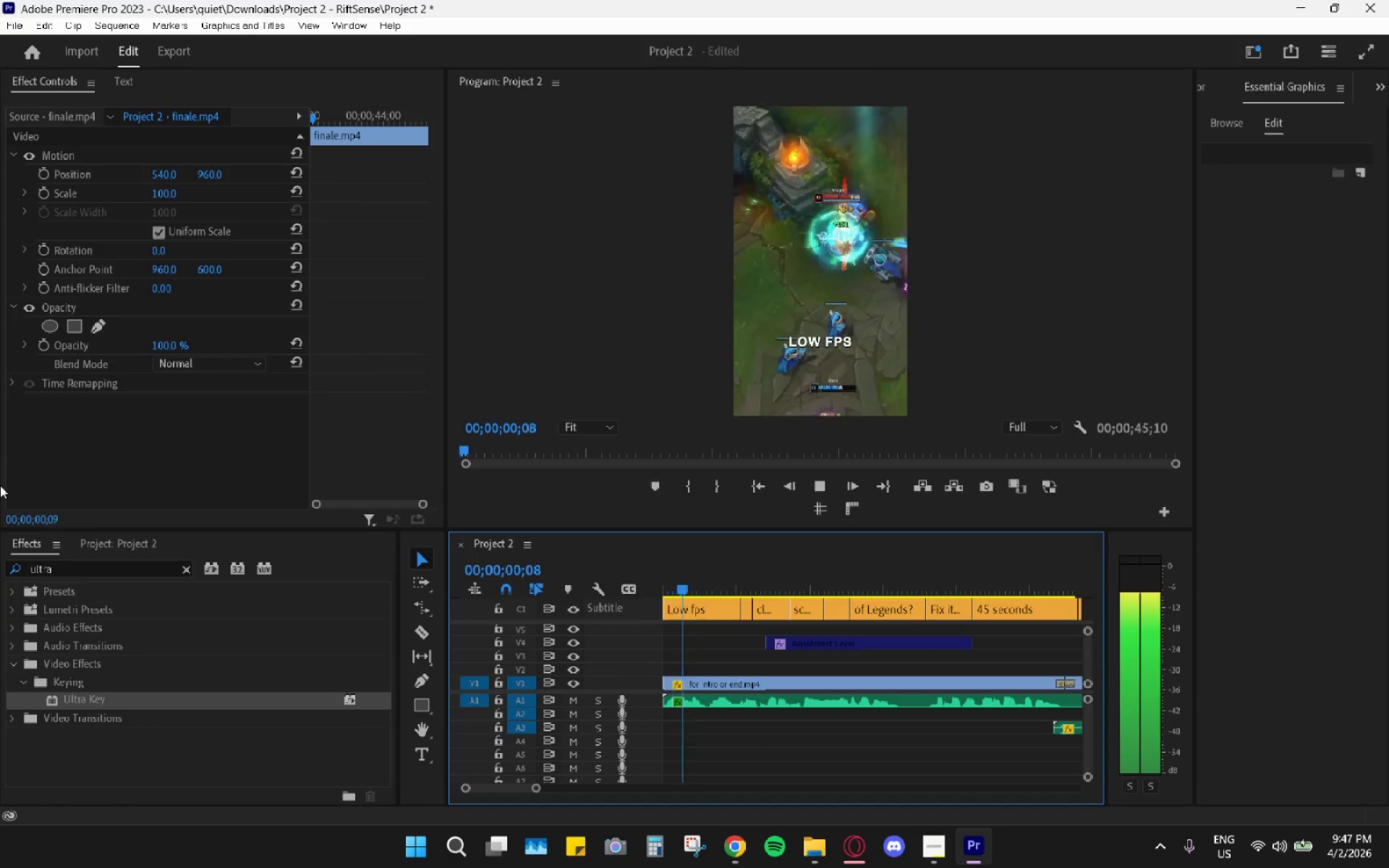 
key(Control+Z)
 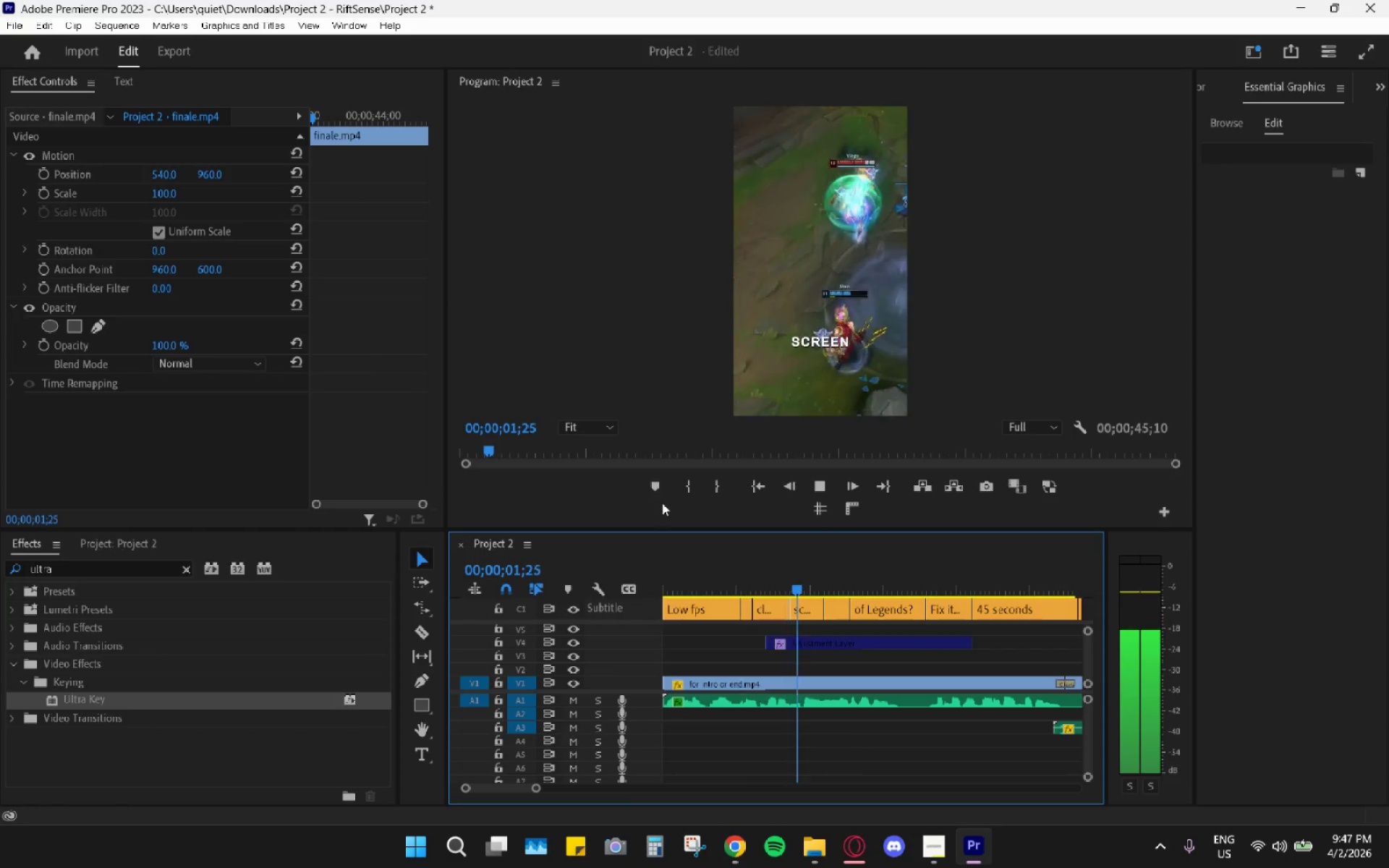 
key(Space)
 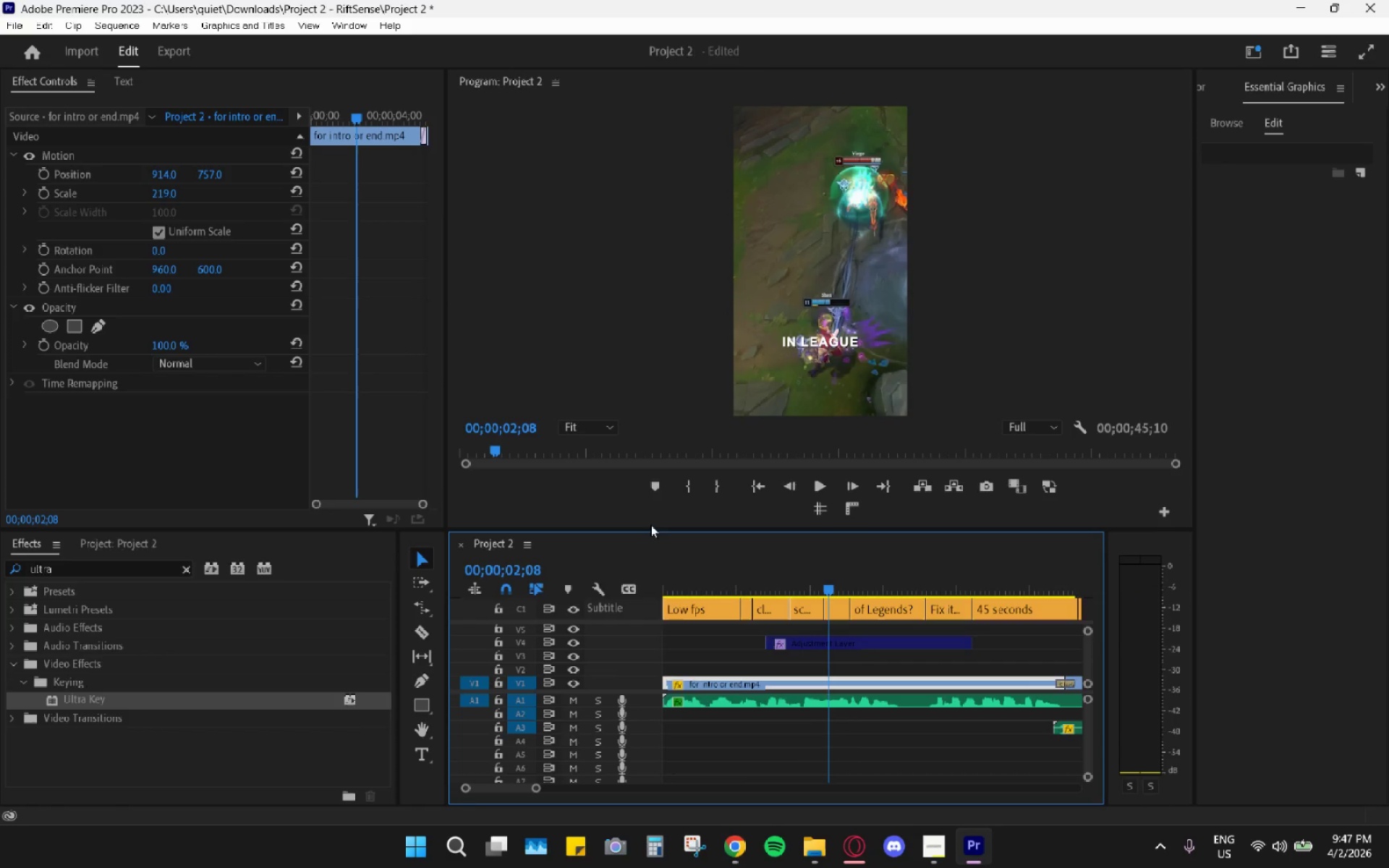 
hold_key(key=AltLeft, duration=0.89)
 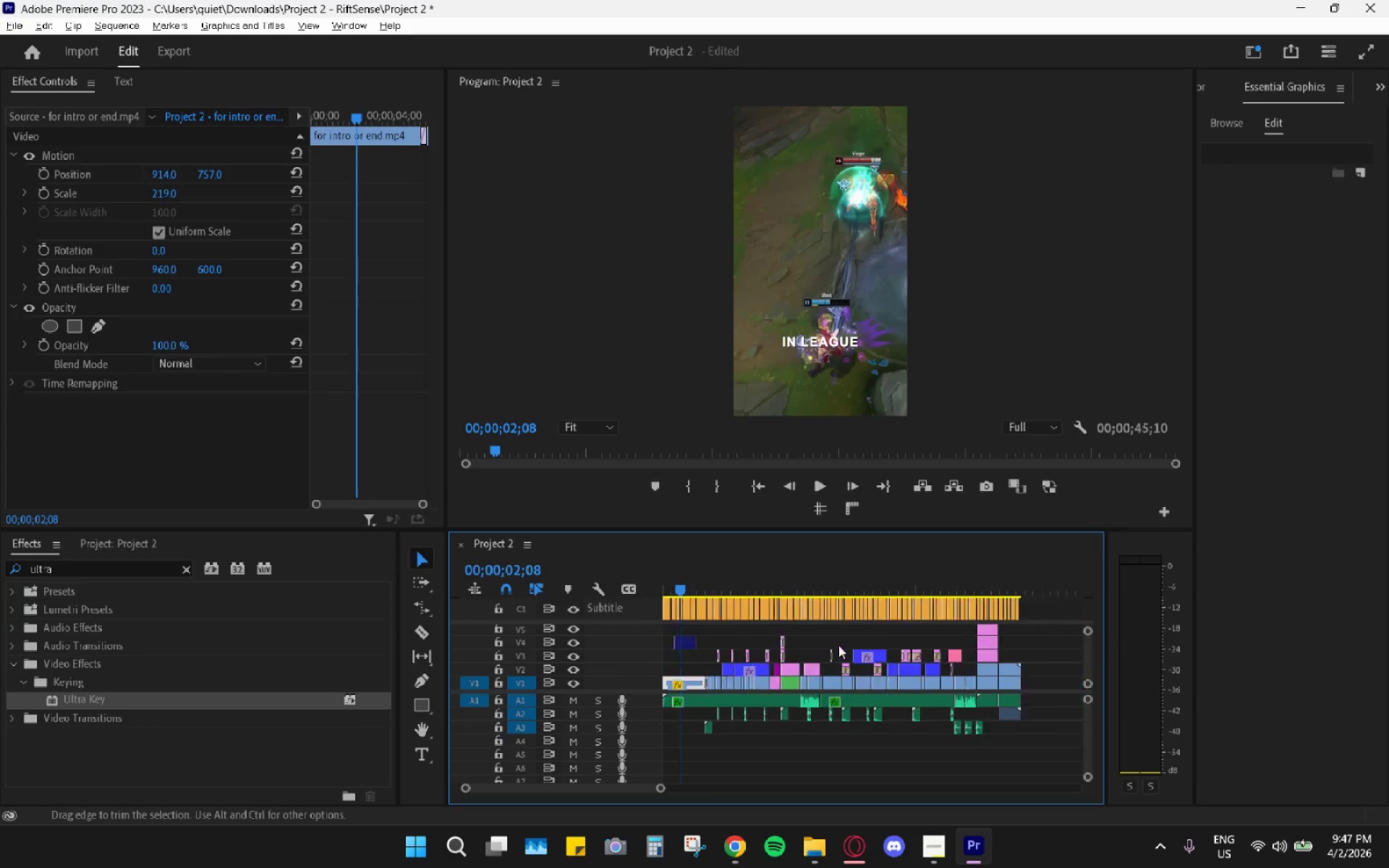 
hold_key(key=AltLeft, duration=0.36)
 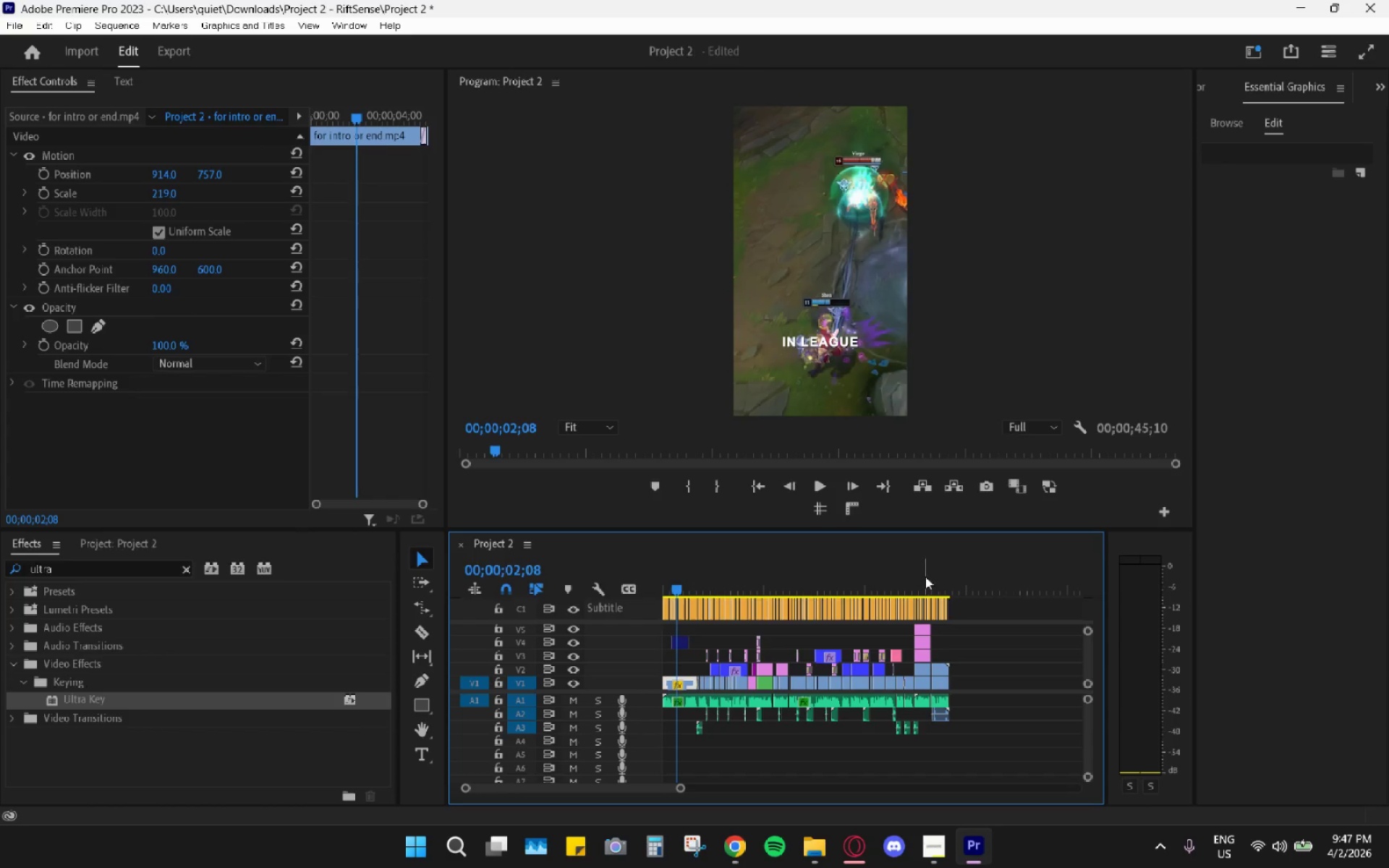 
scroll: coordinate [844, 637], scroll_direction: down, amount: 22.0
 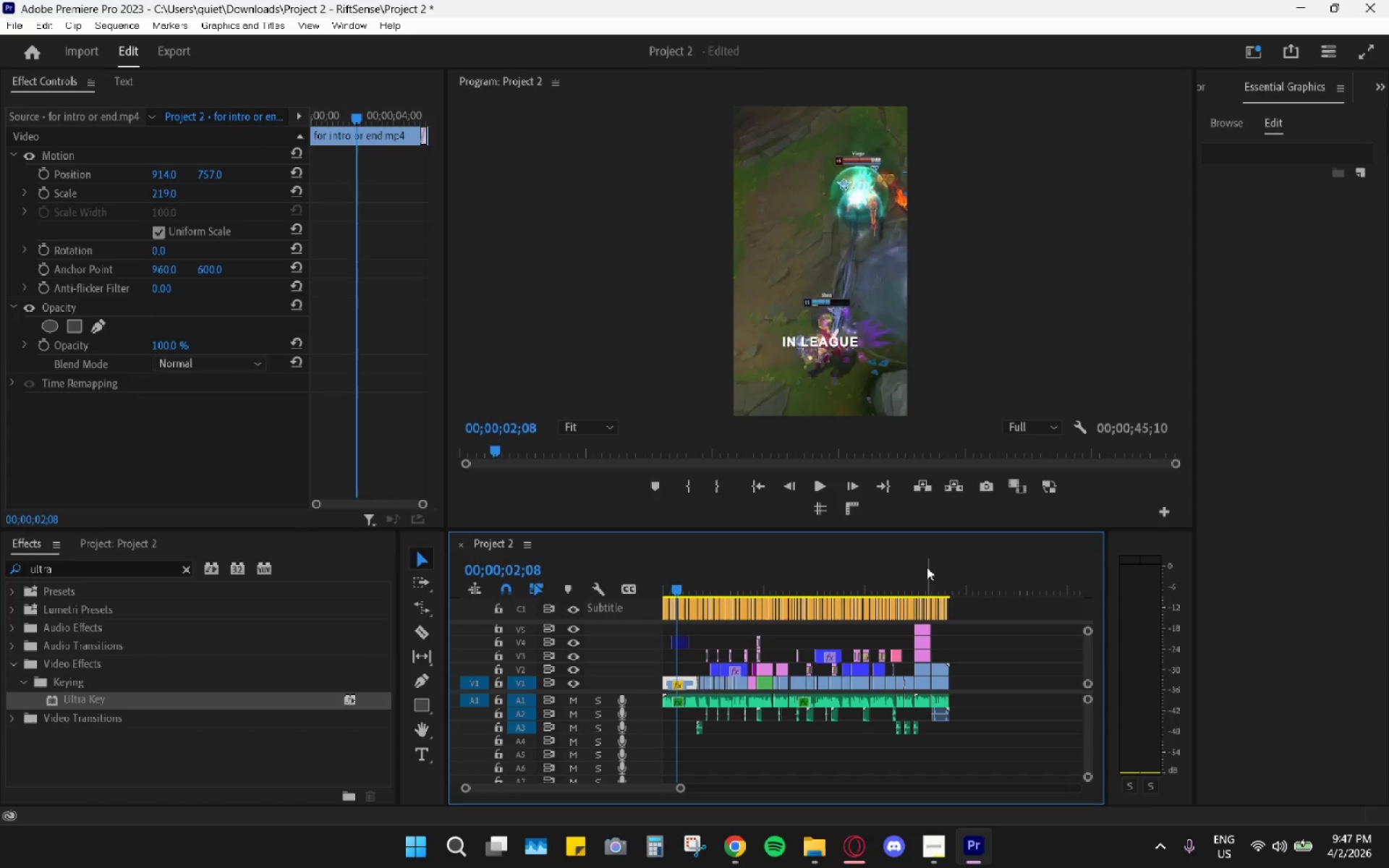 
left_click_drag(start_coordinate=[931, 580], to_coordinate=[935, 579])
 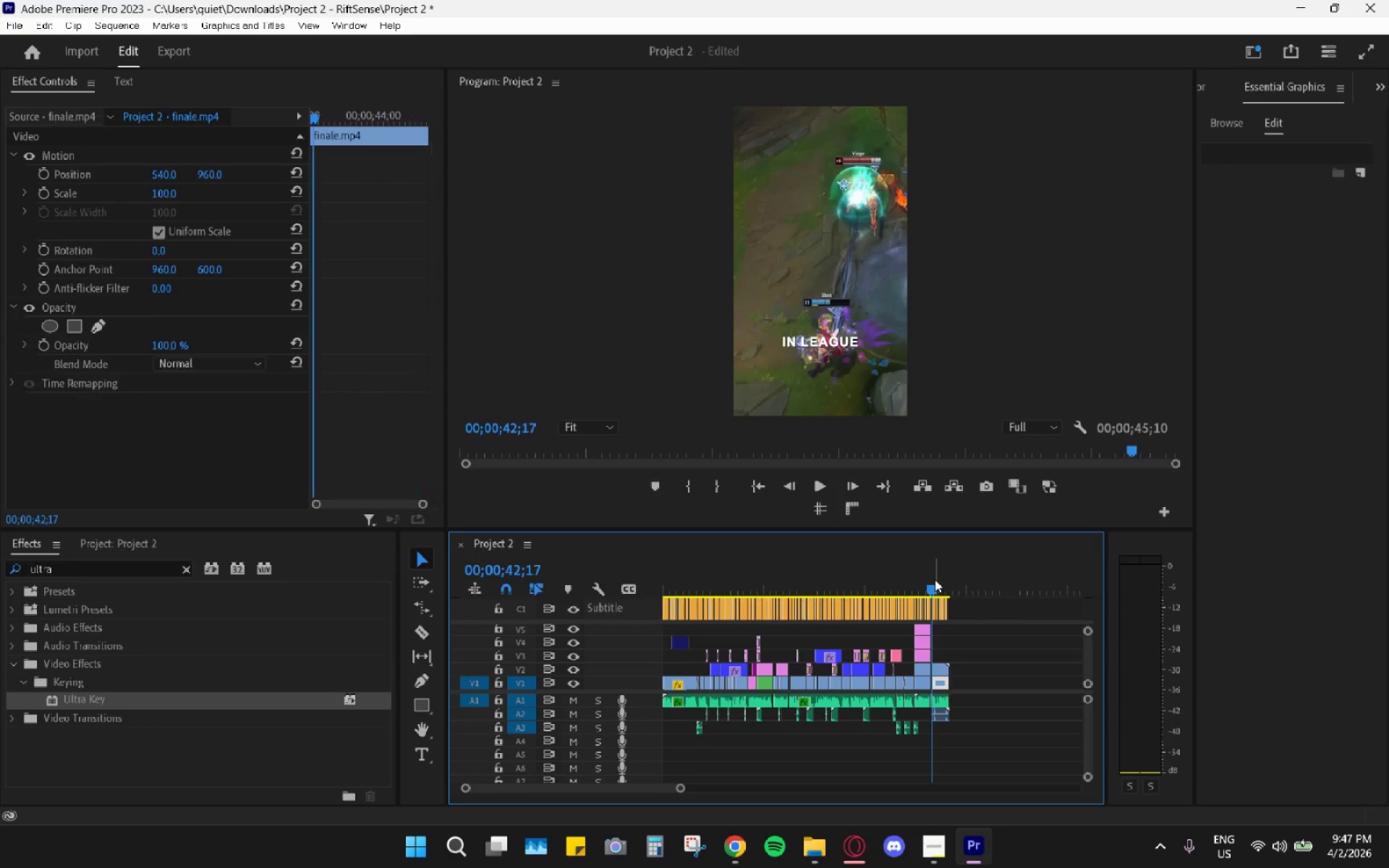 
key(Space)
 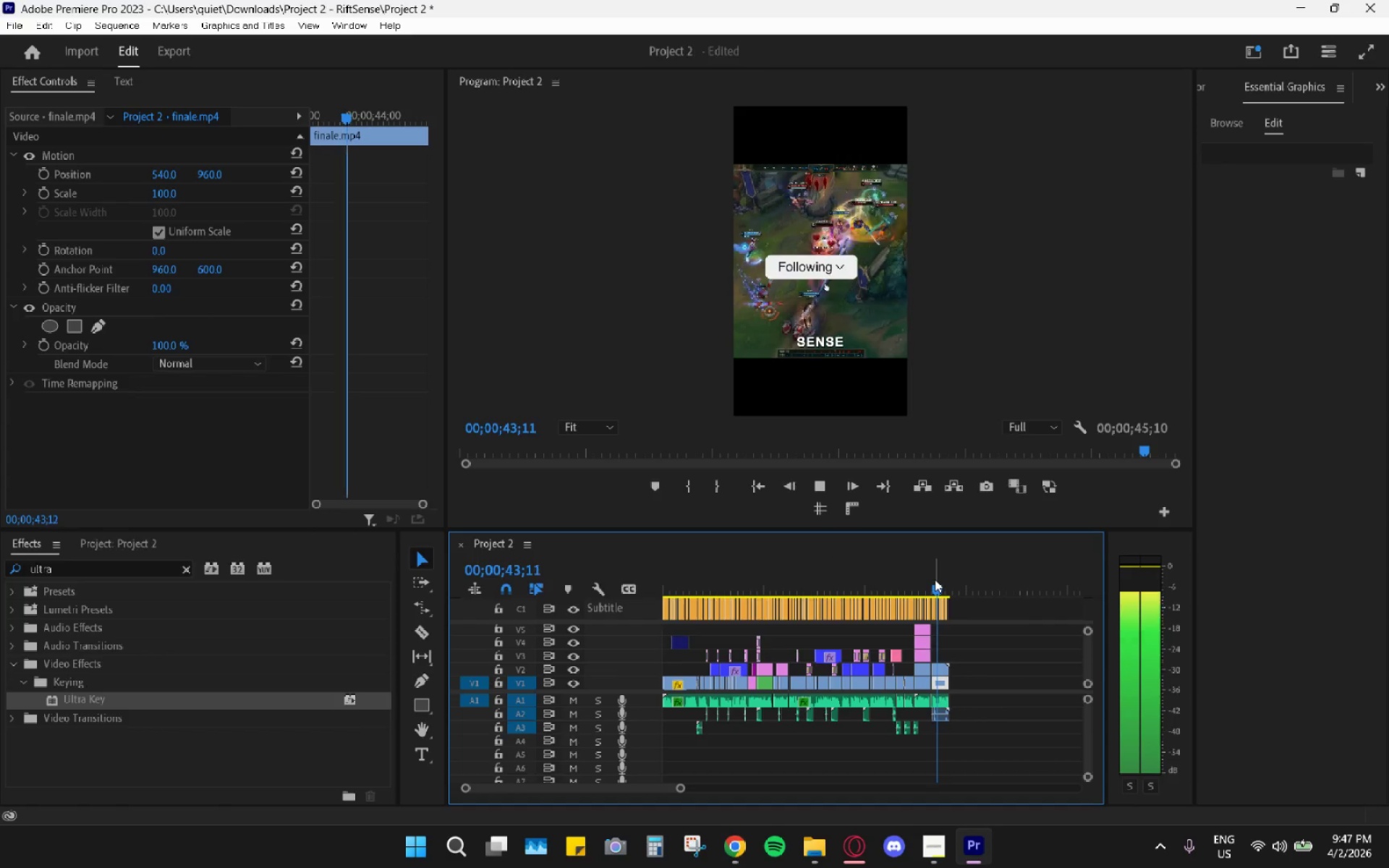 
key(Space)
 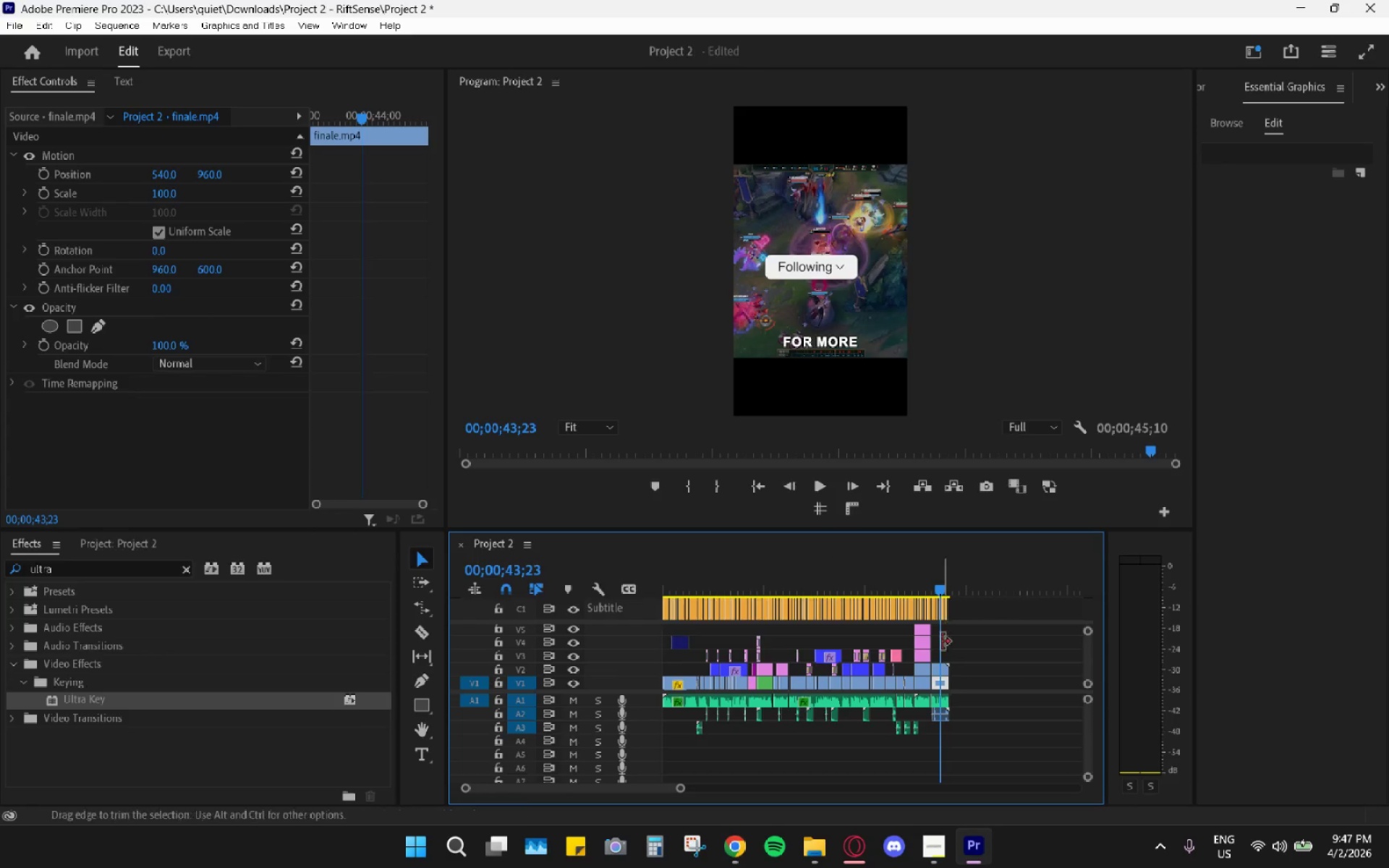 
hold_key(key=AltLeft, duration=1.16)
scroll: coordinate [901, 674], scroll_direction: up, amount: 20.0
 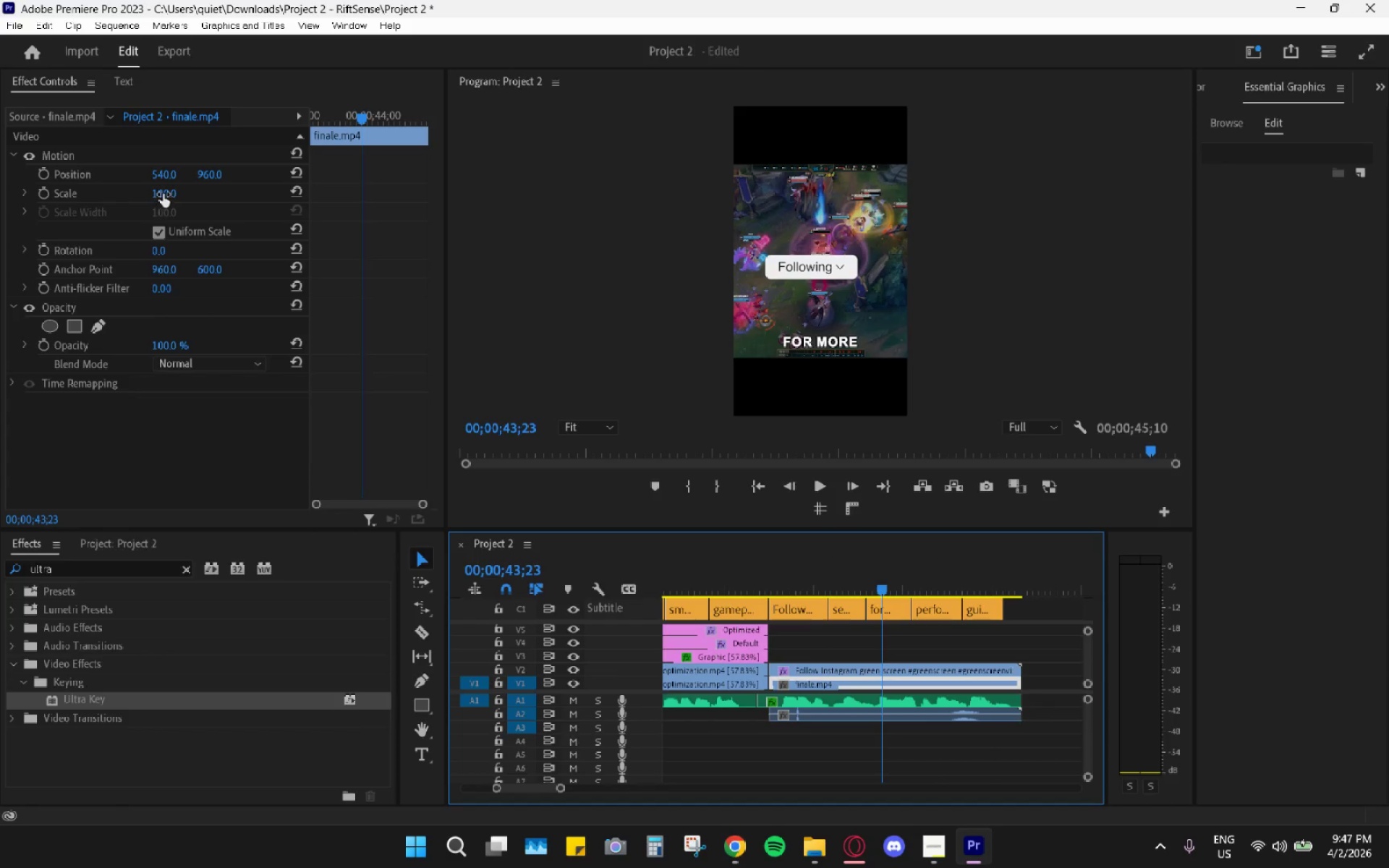 
left_click_drag(start_coordinate=[165, 192], to_coordinate=[263, 184])
 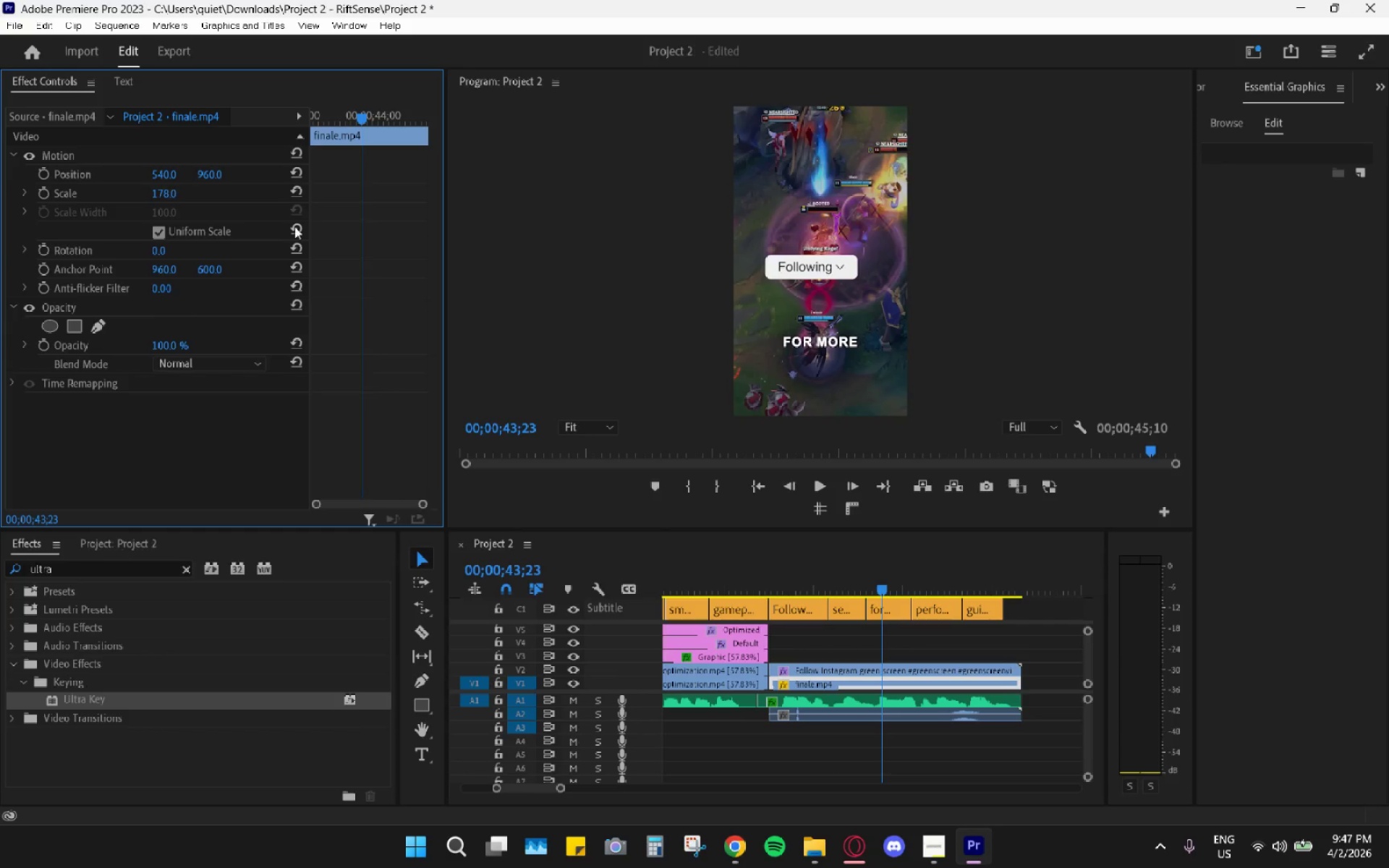 
key(Space)
 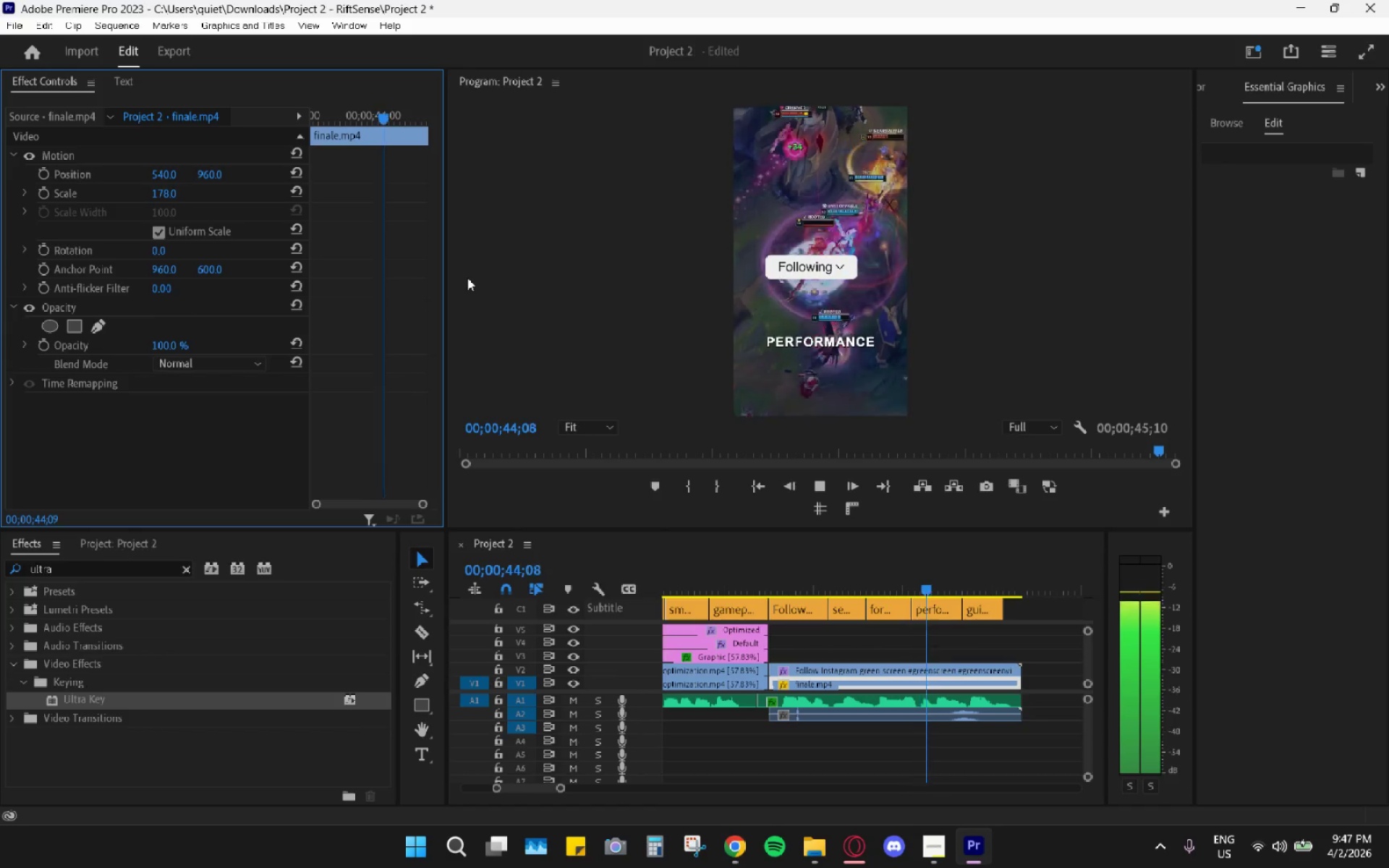 
key(Space)
 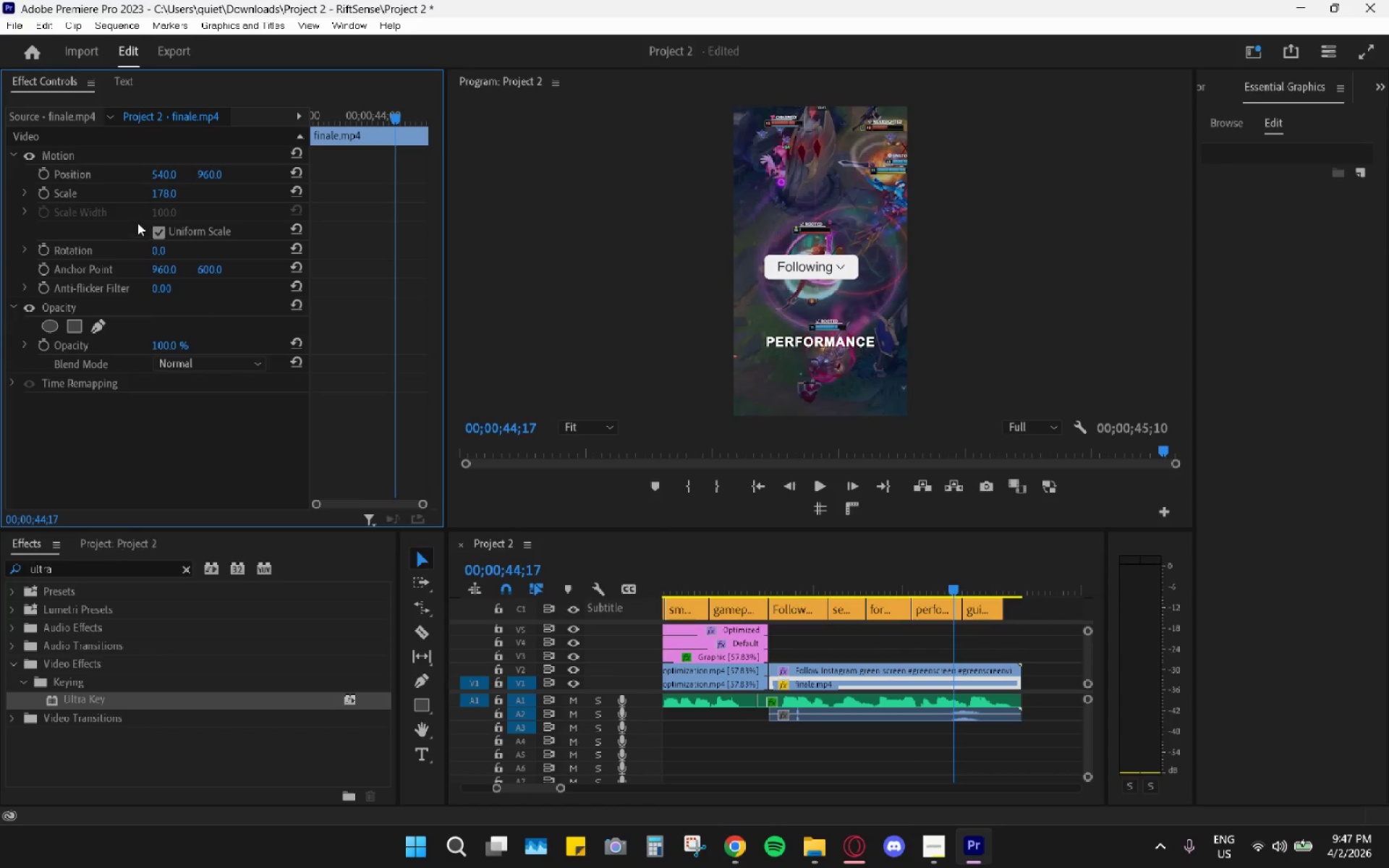 
left_click_drag(start_coordinate=[160, 192], to_coordinate=[182, 187])
 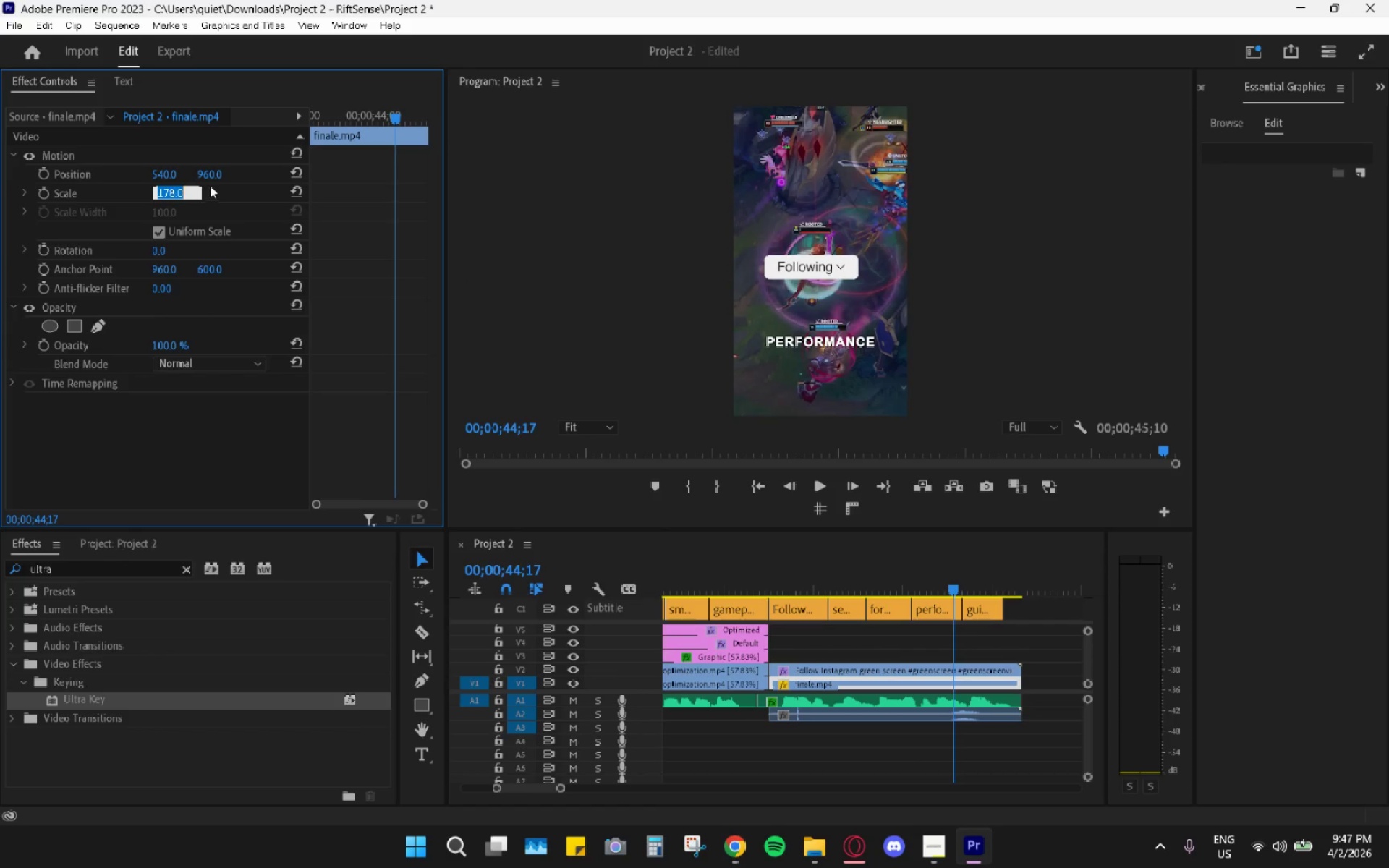 
left_click_drag(start_coordinate=[212, 172], to_coordinate=[221, 182])
 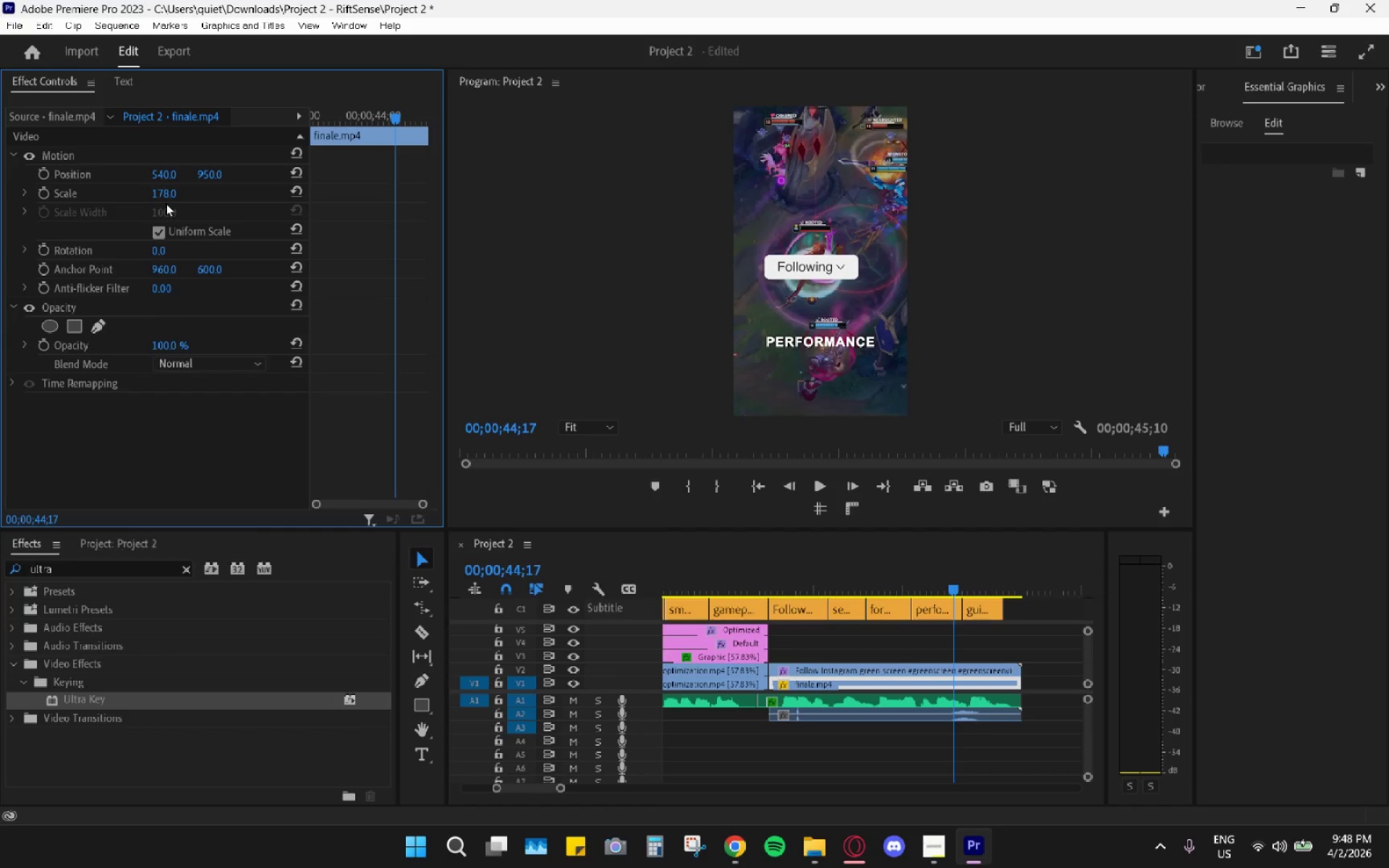 
left_click([161, 199])
 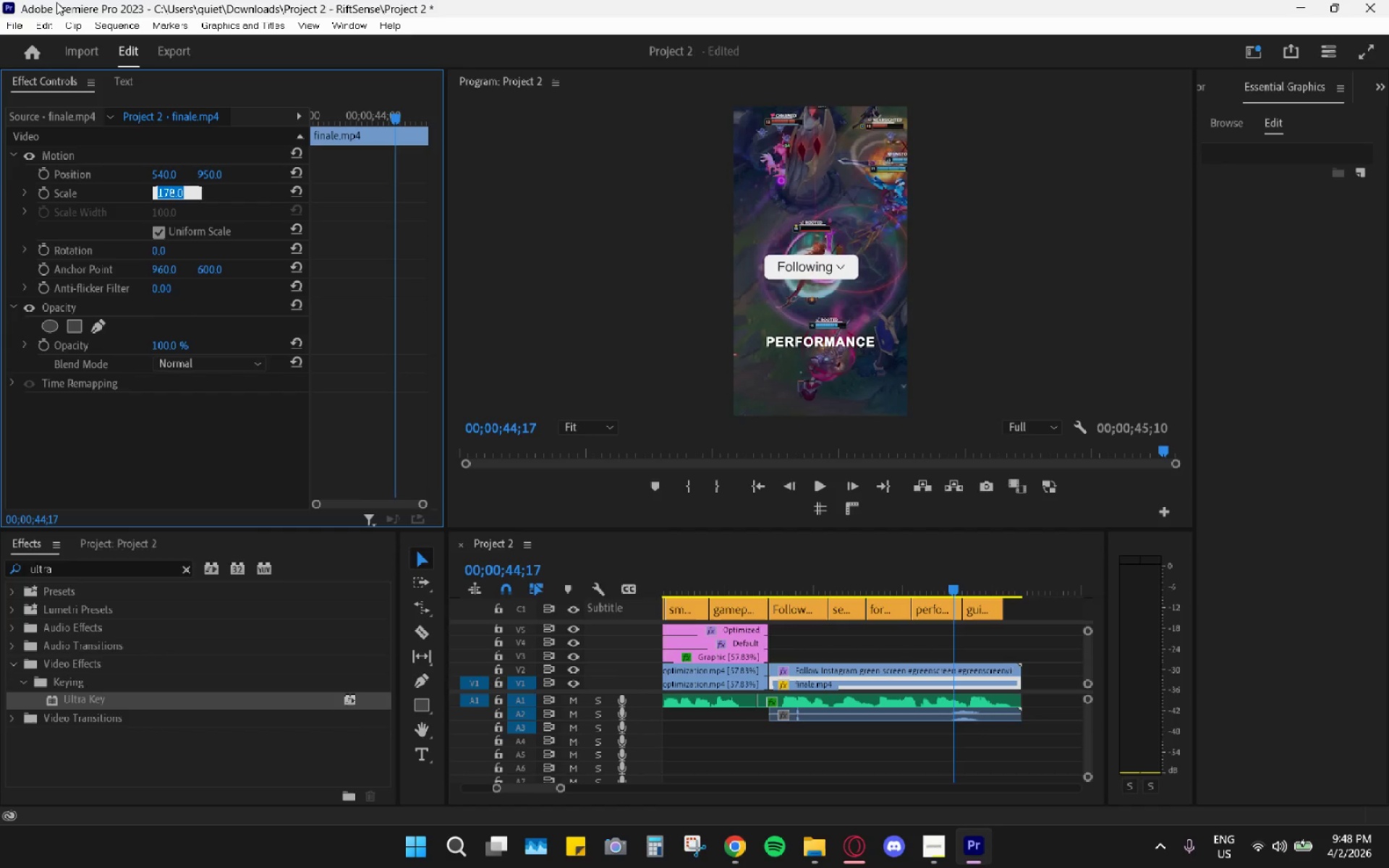 
key(Numpad1)
 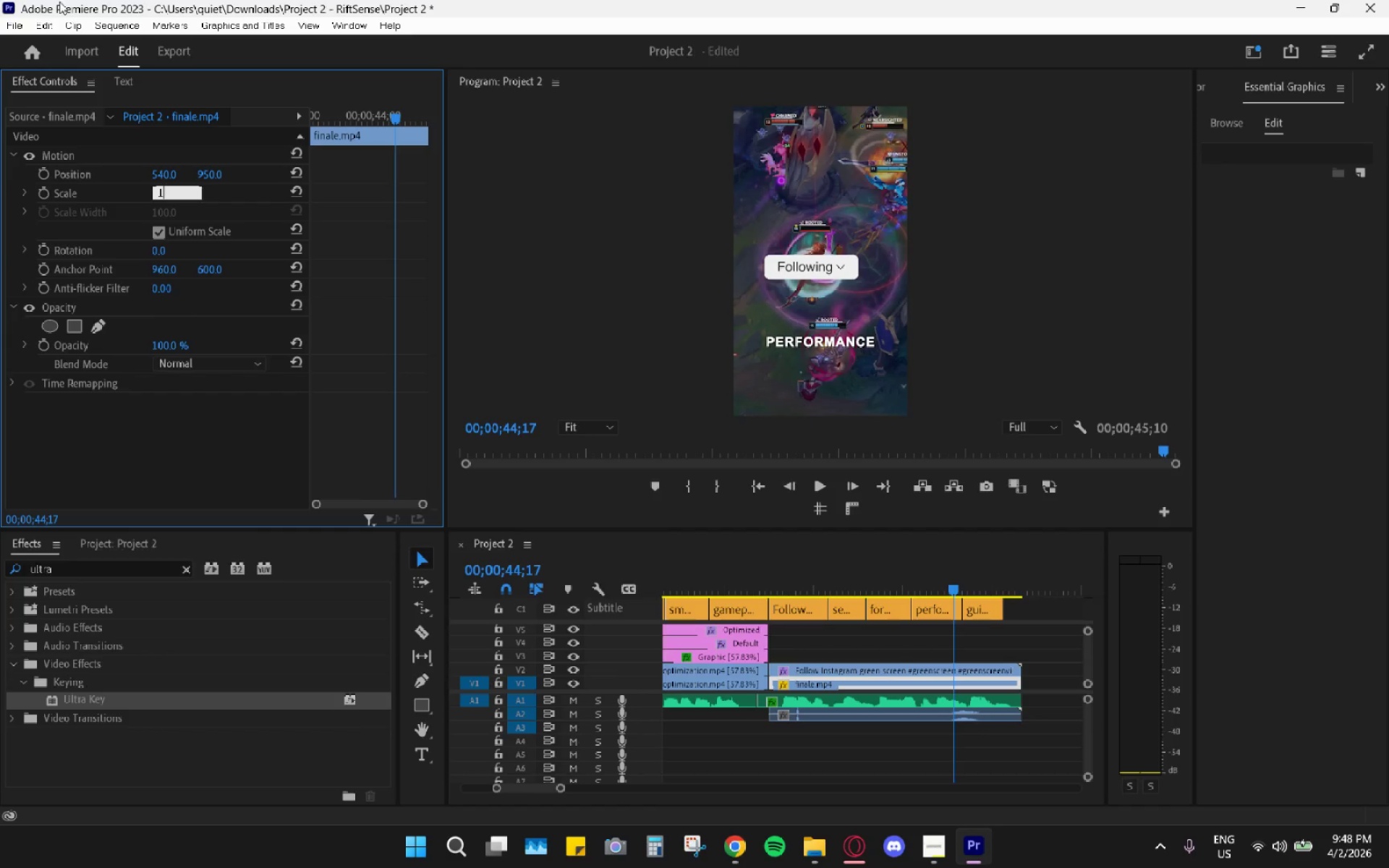 
key(Numpad8)
 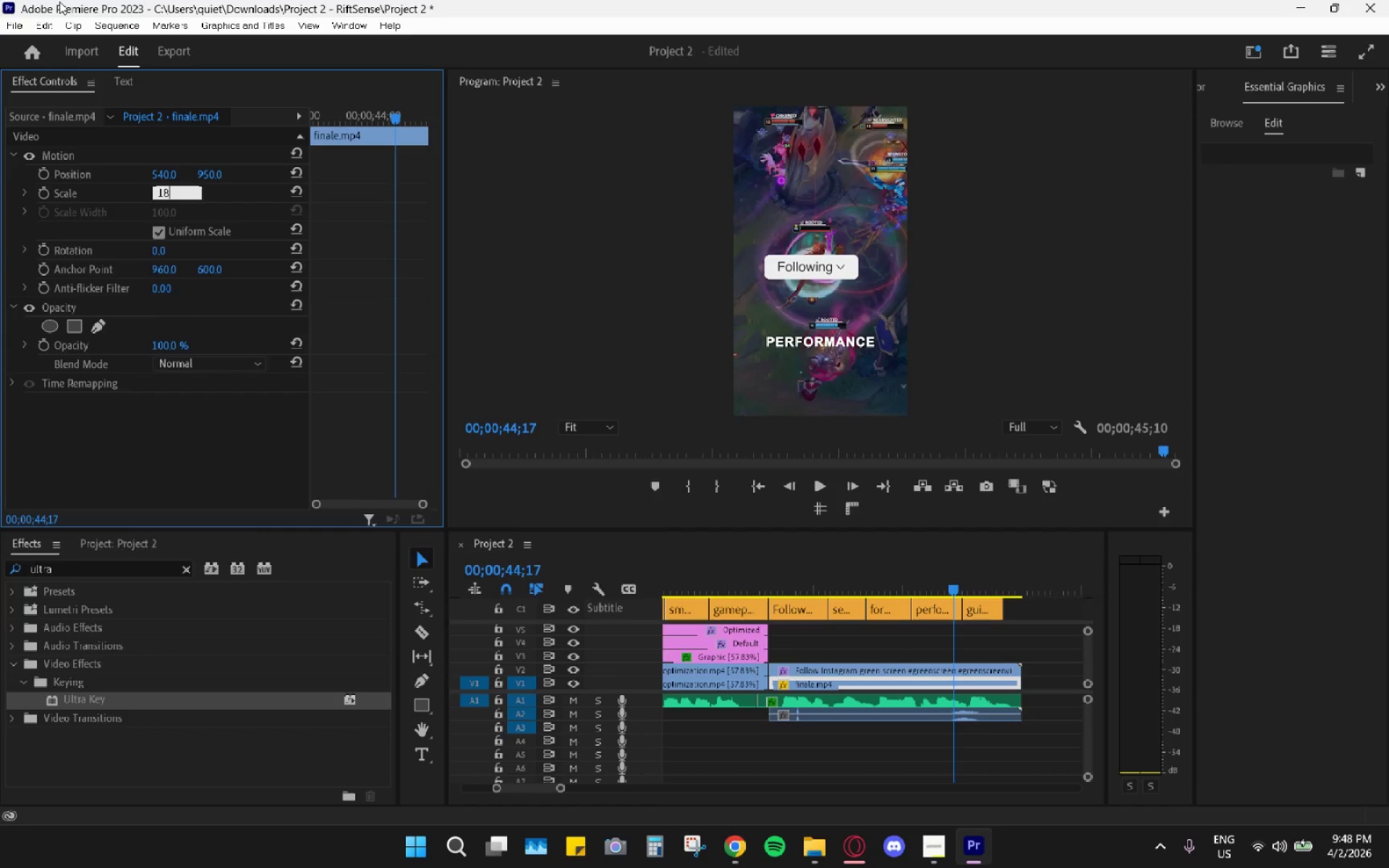 
key(Numpad0)
 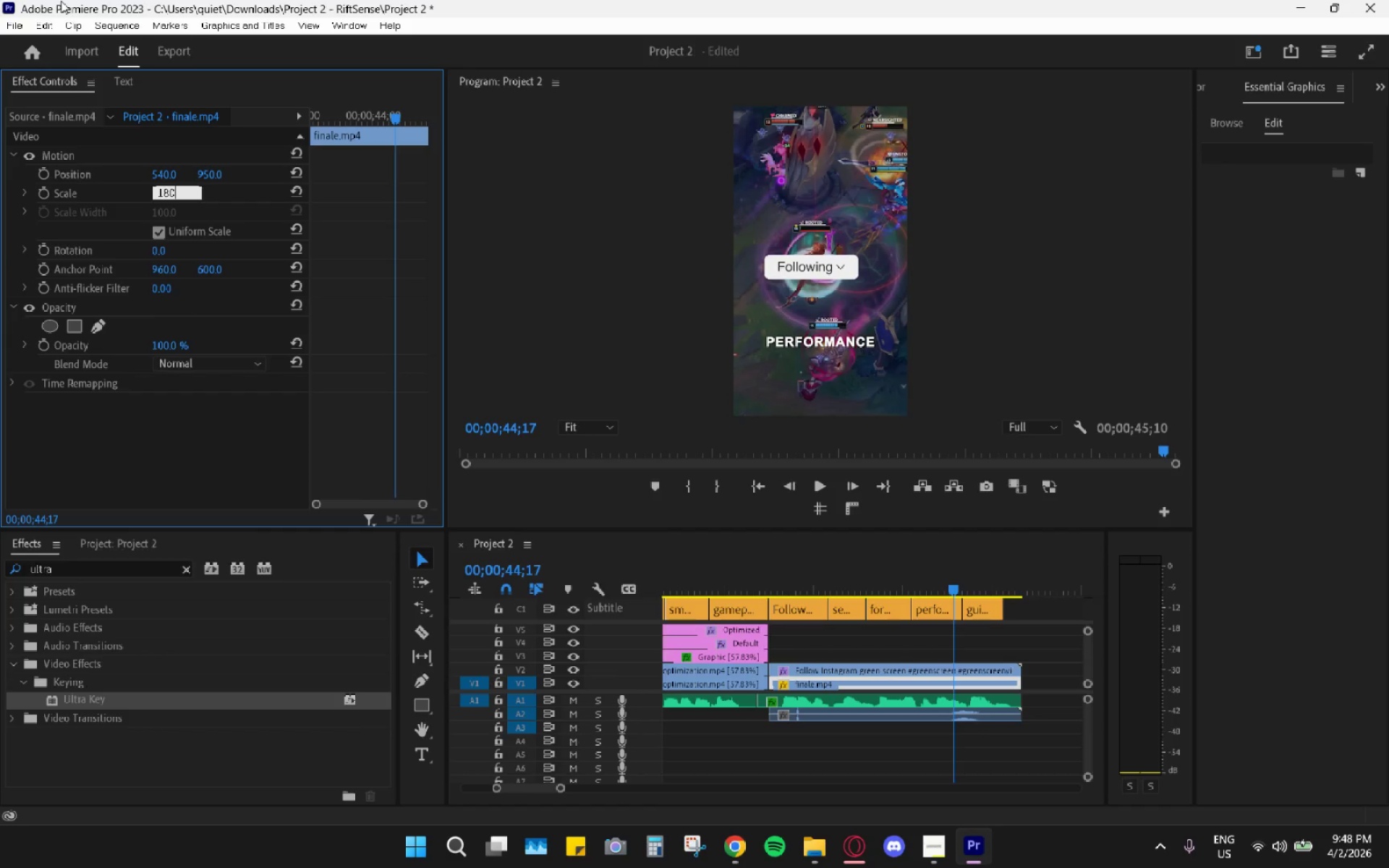 
key(Enter)
 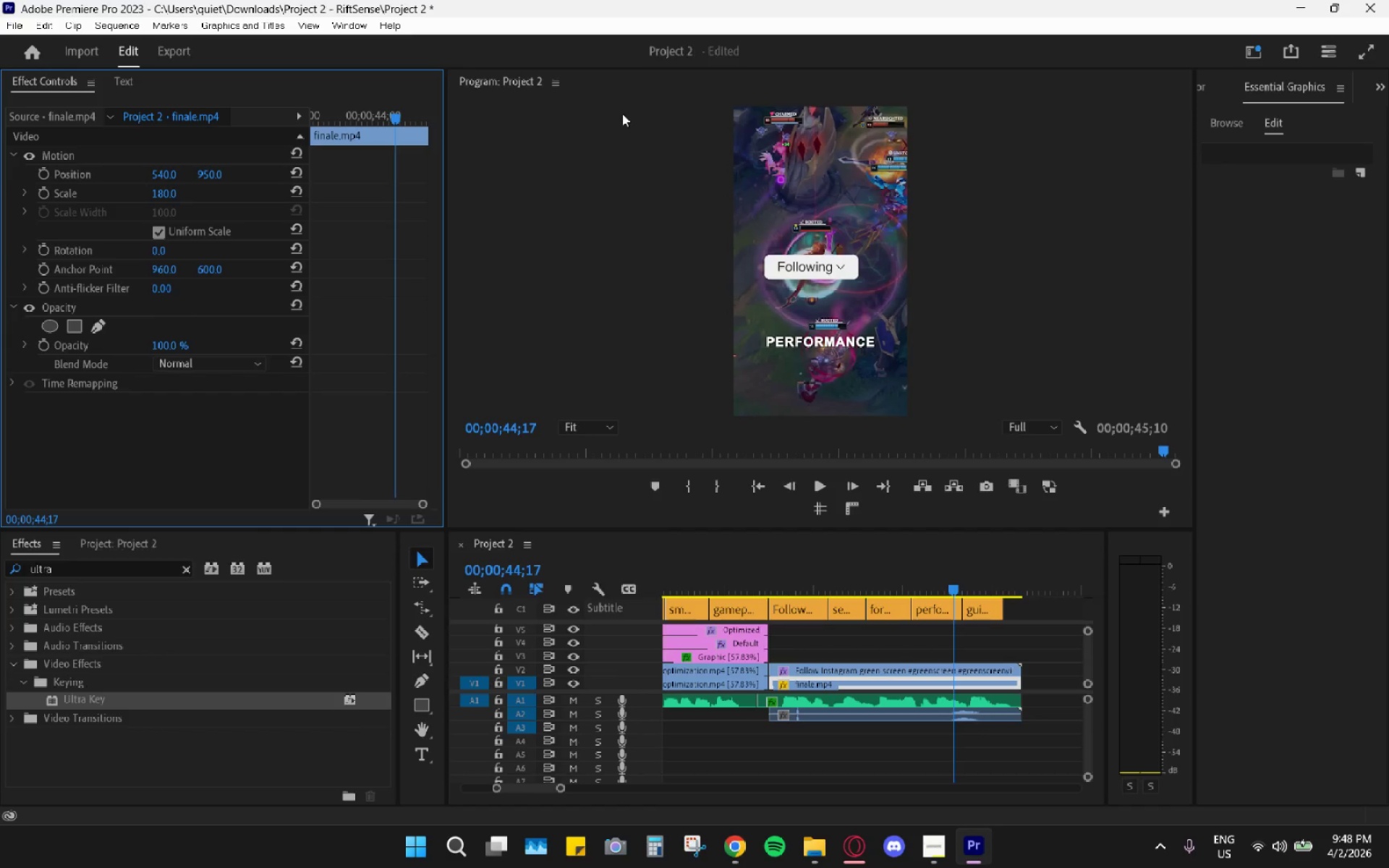 
key(Space)
 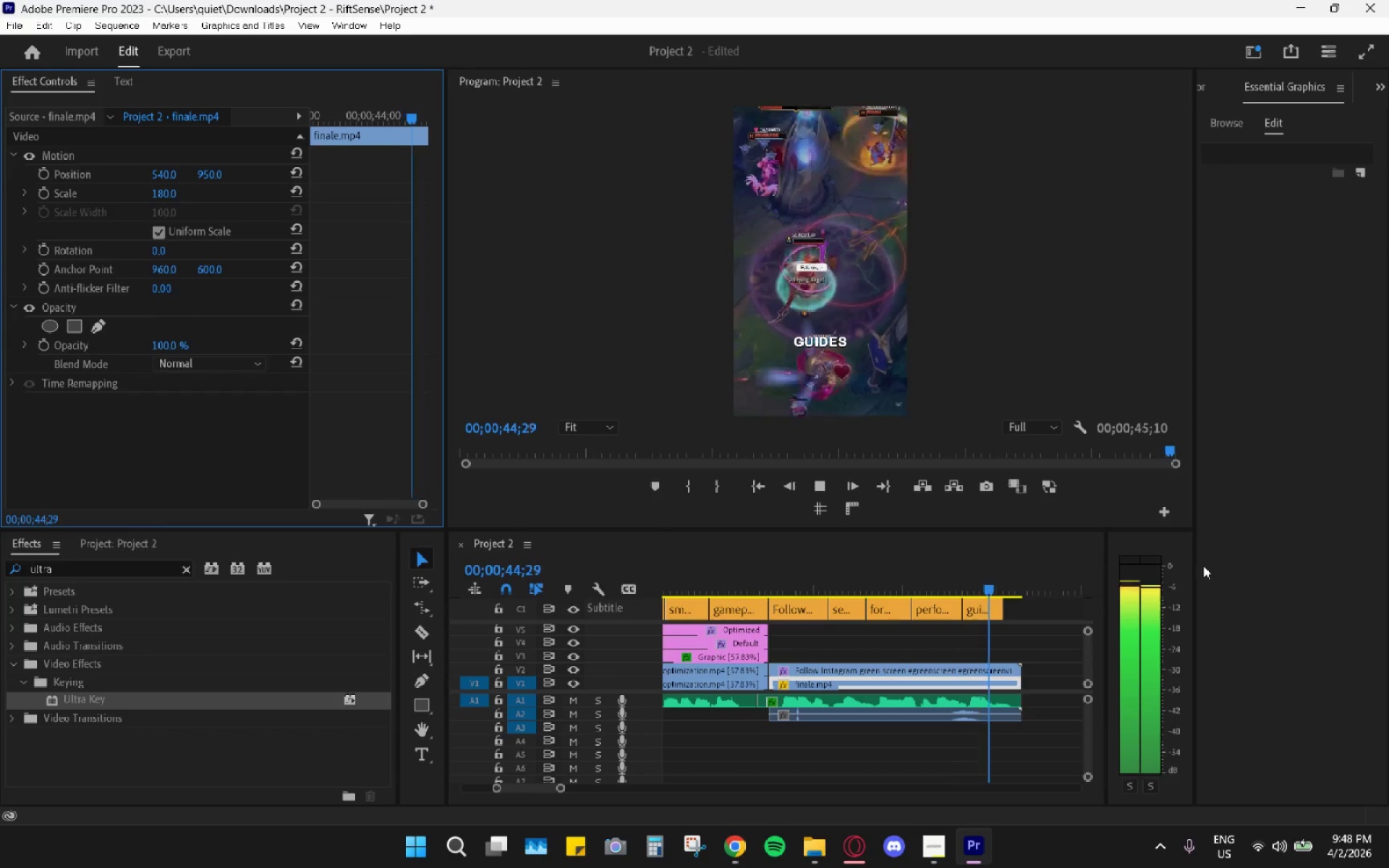 
key(Space)
 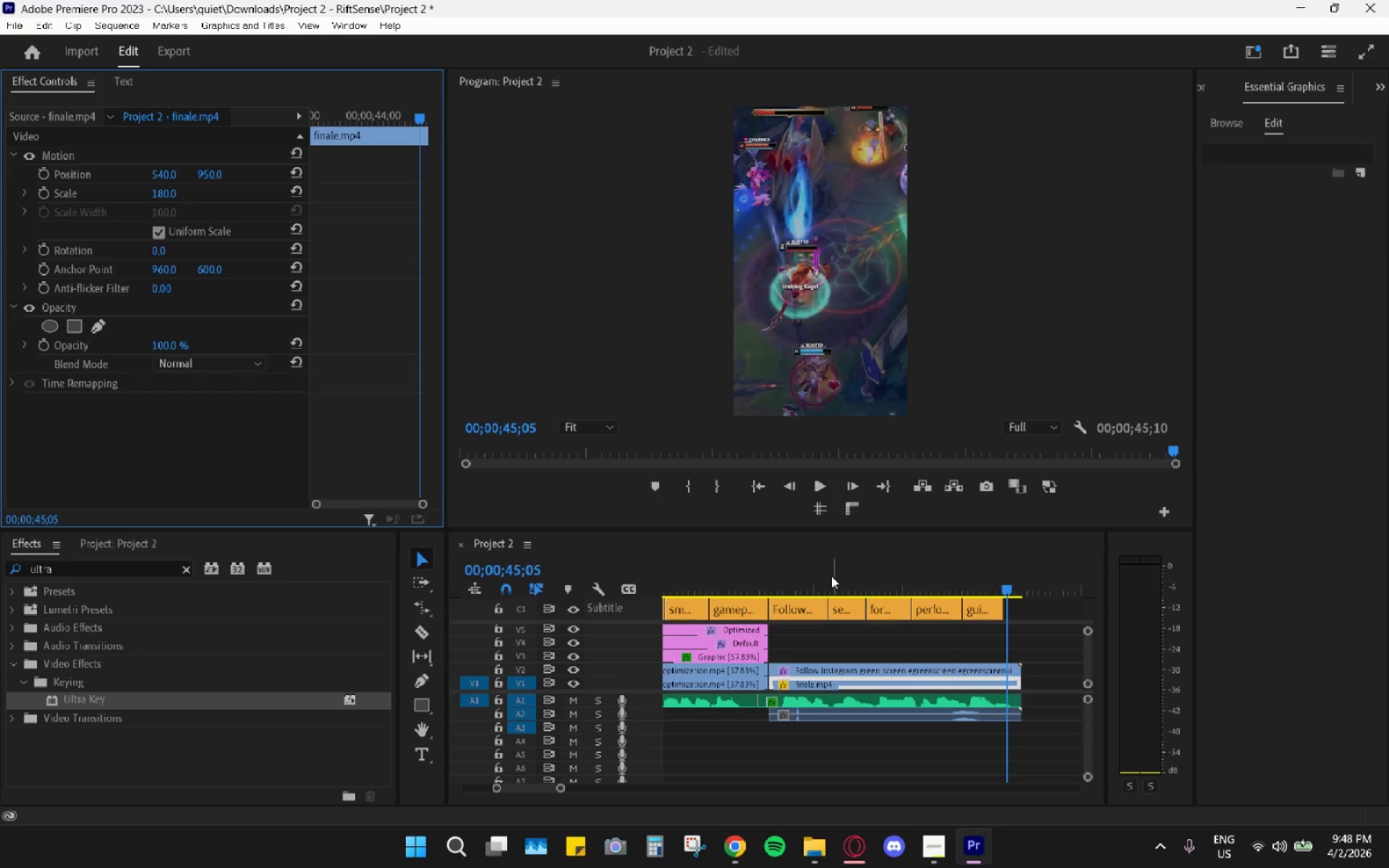 
left_click_drag(start_coordinate=[810, 574], to_coordinate=[777, 576])
 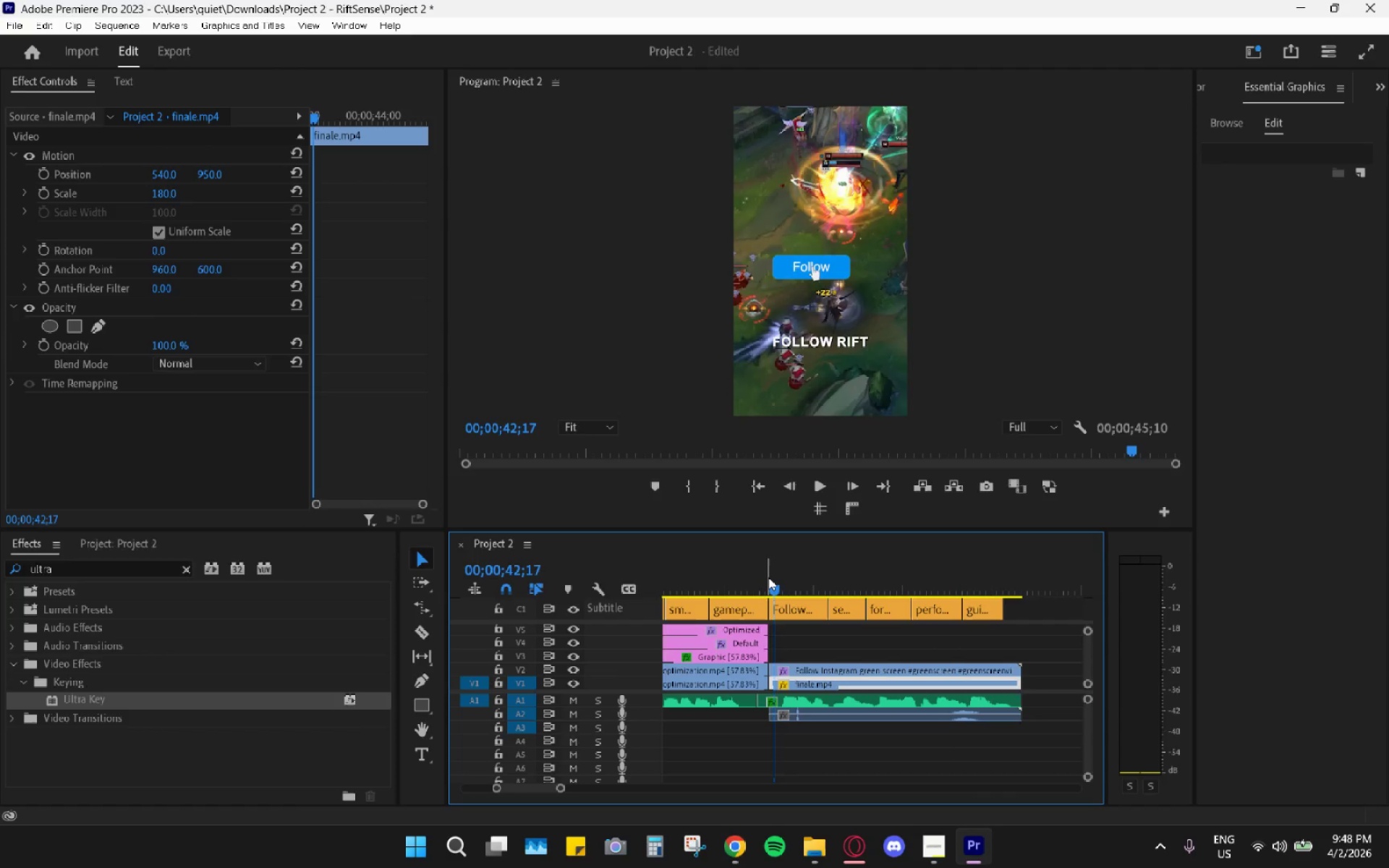 
key(Space)
 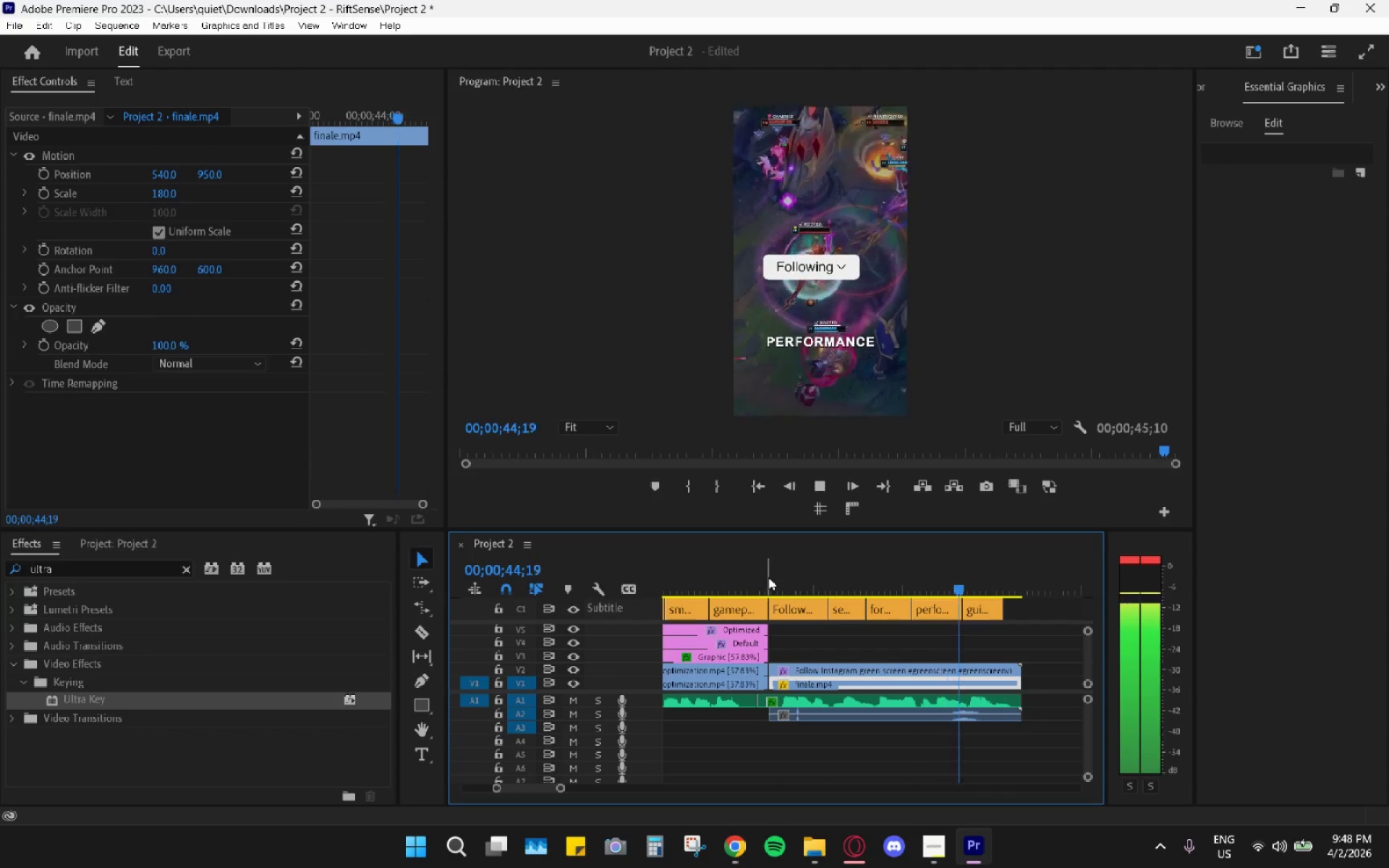 
key(Space)
 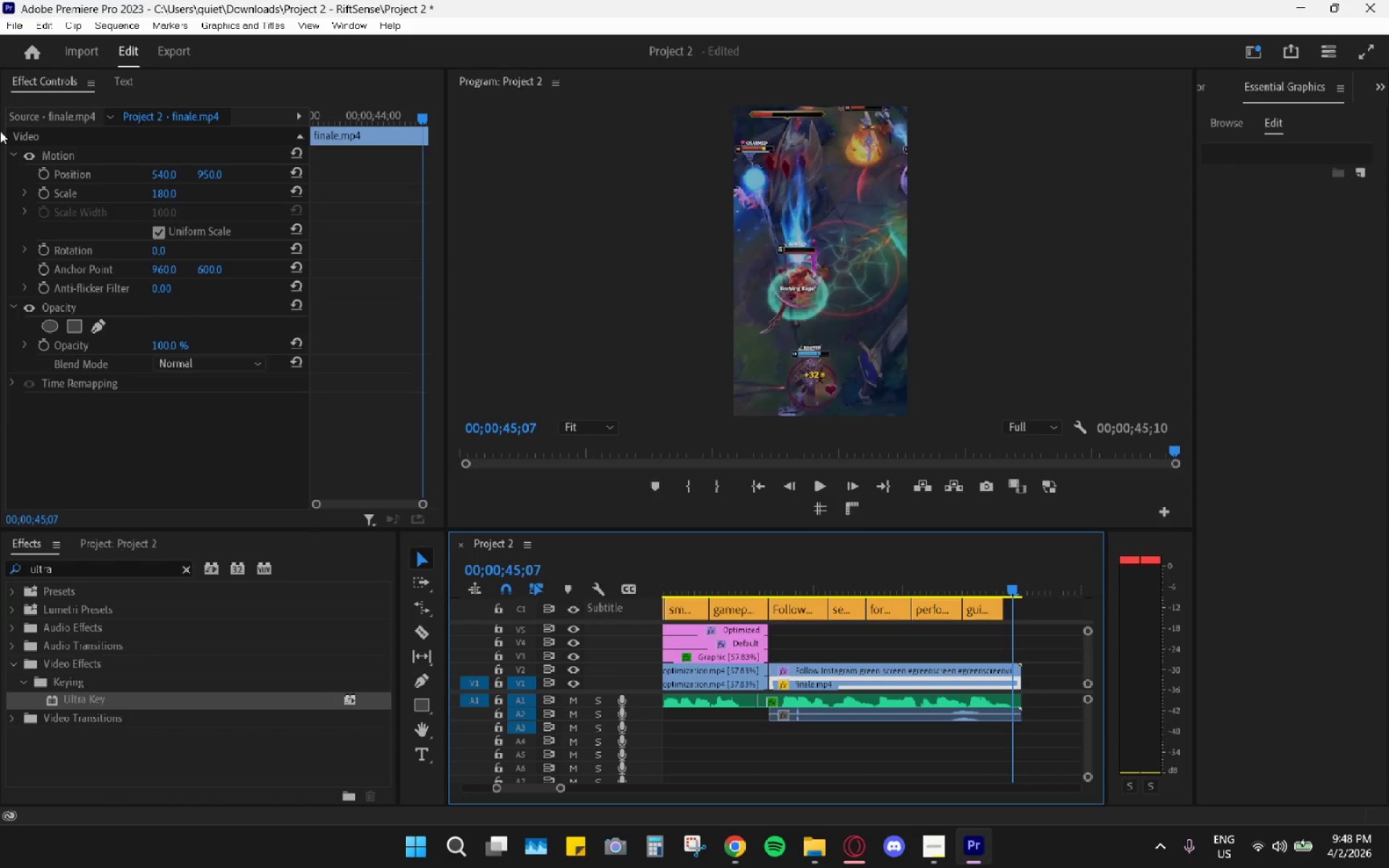 
left_click_drag(start_coordinate=[163, 174], to_coordinate=[80, 185])
 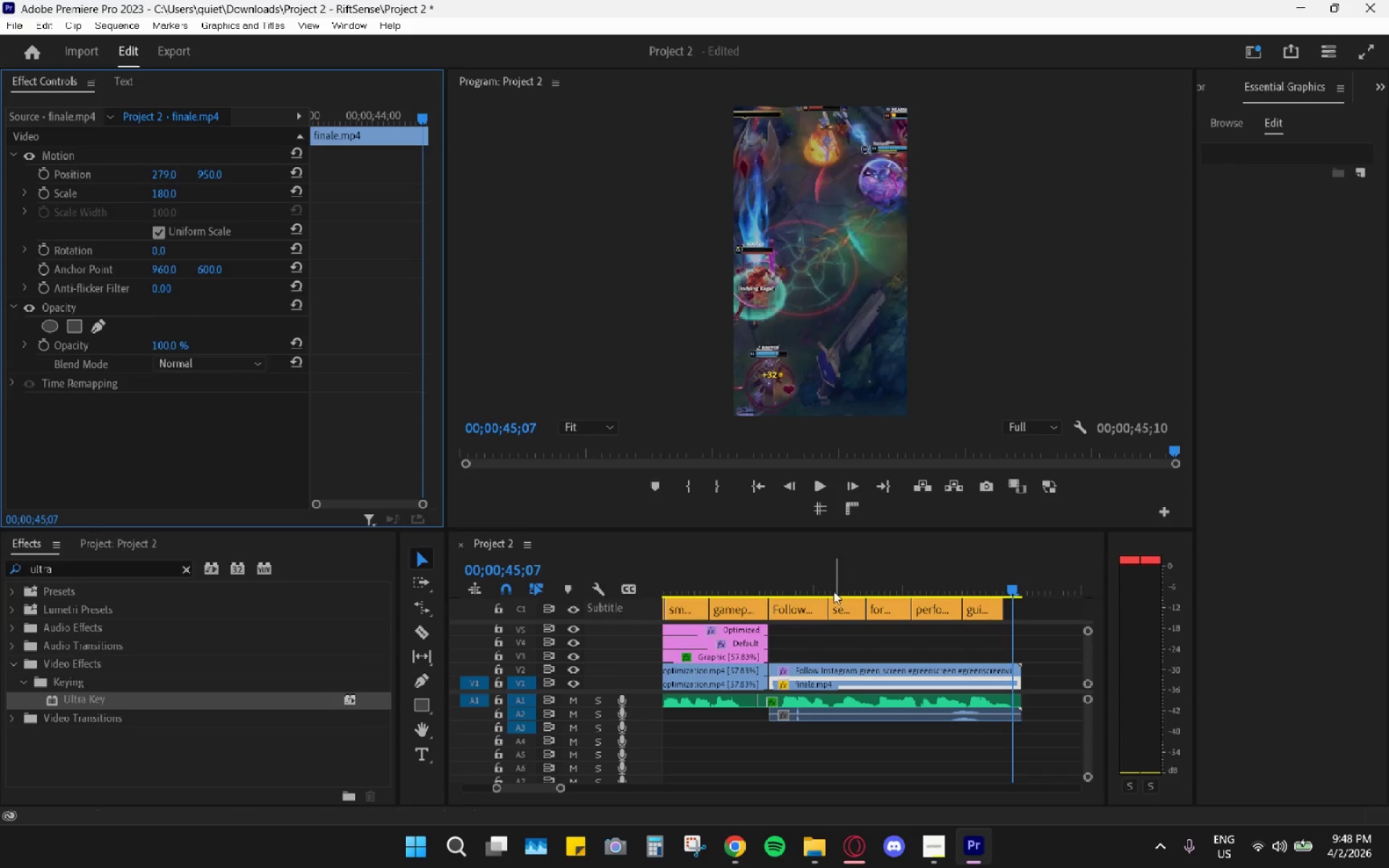 
left_click_drag(start_coordinate=[794, 571], to_coordinate=[752, 572])
 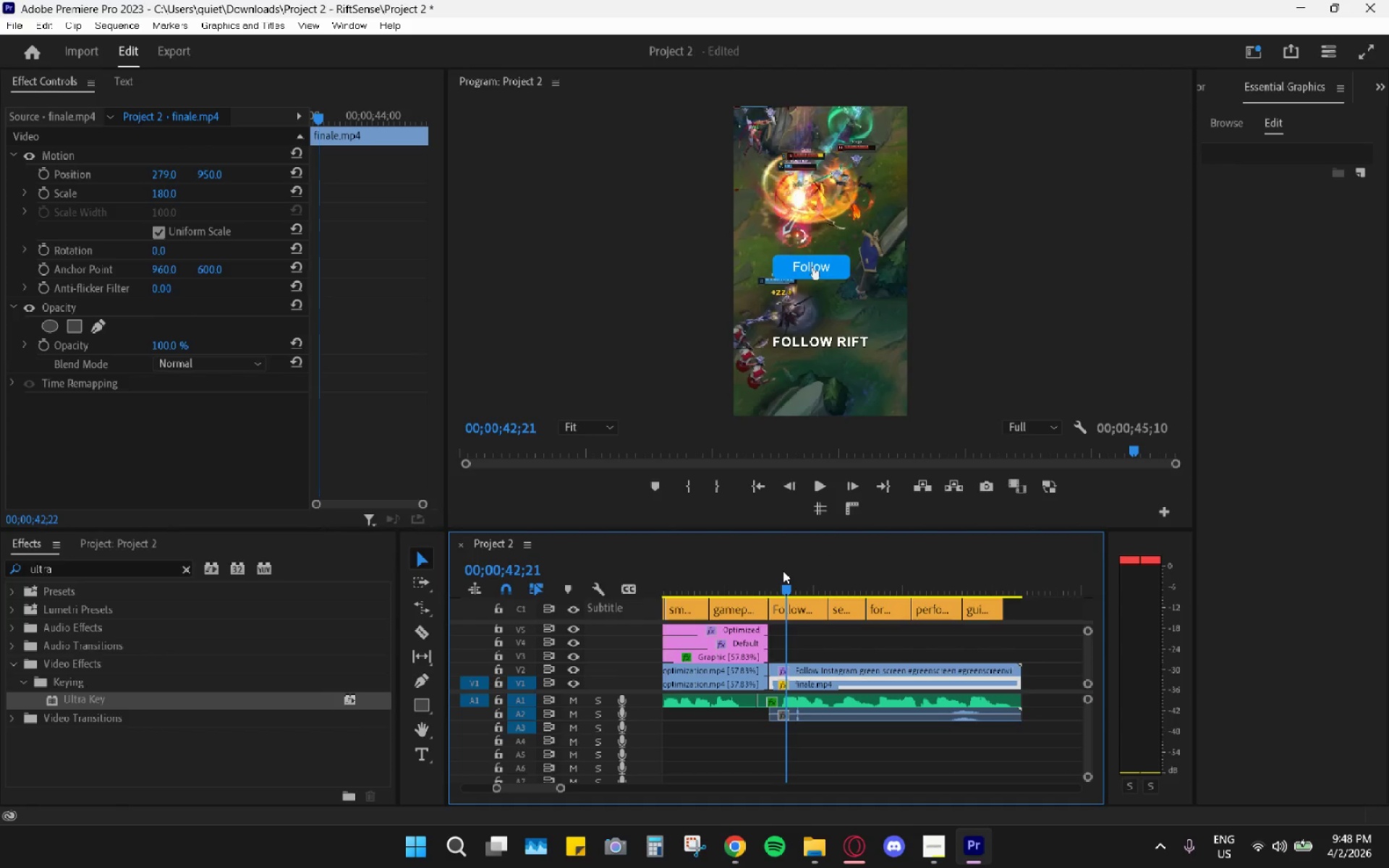 
key(Space)
 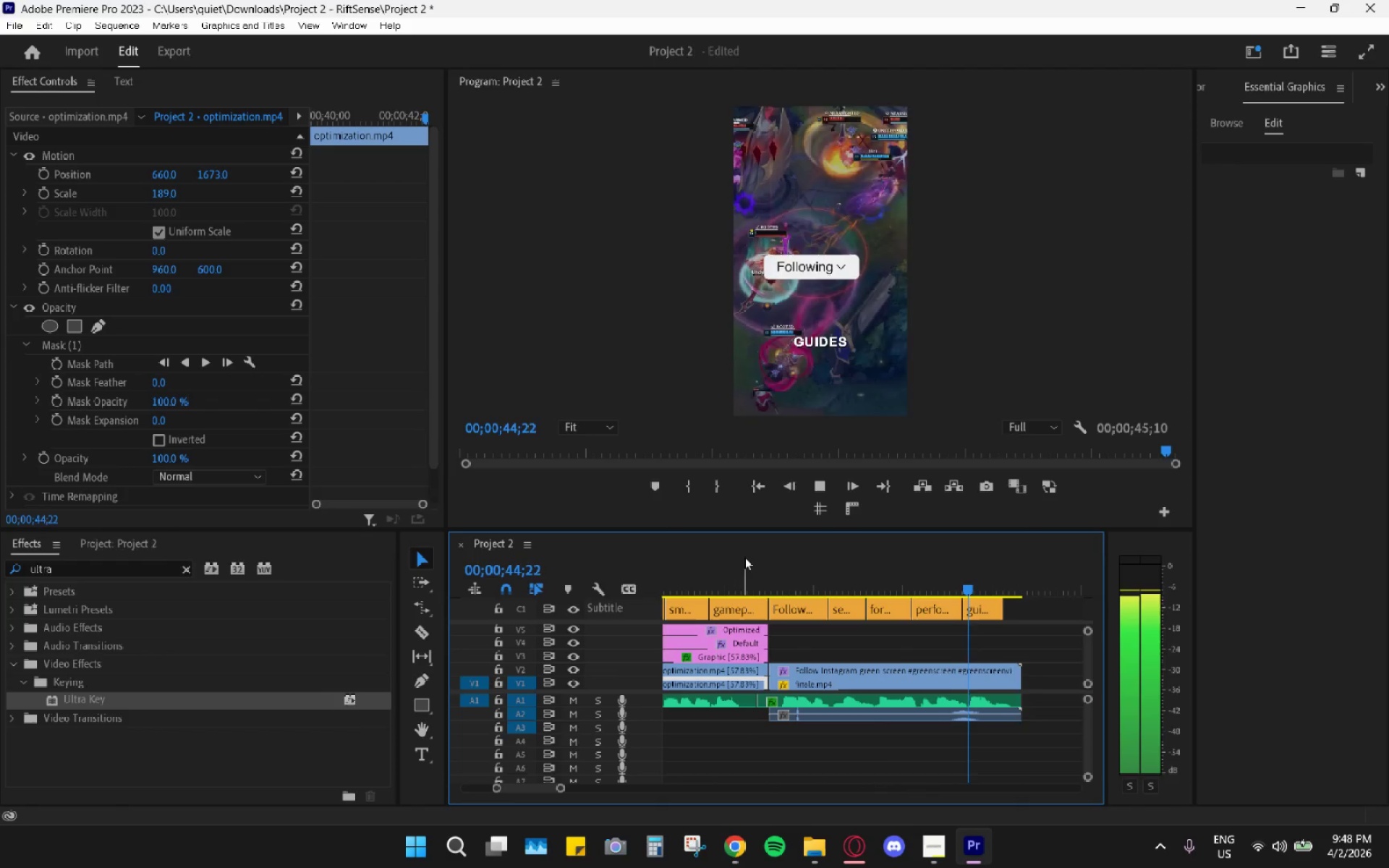 
key(Space)
 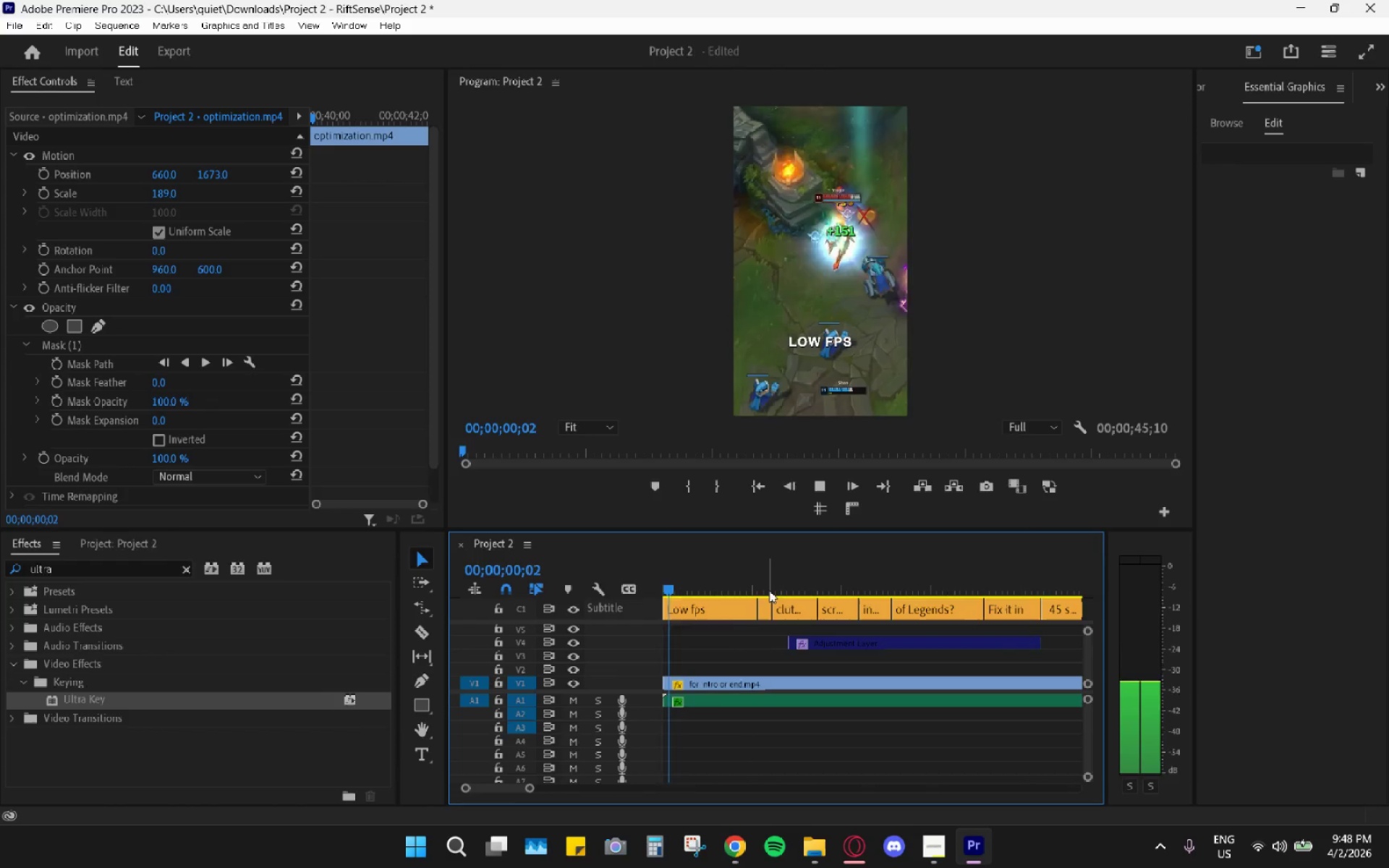 
left_click_drag(start_coordinate=[769, 590], to_coordinate=[763, 588])
 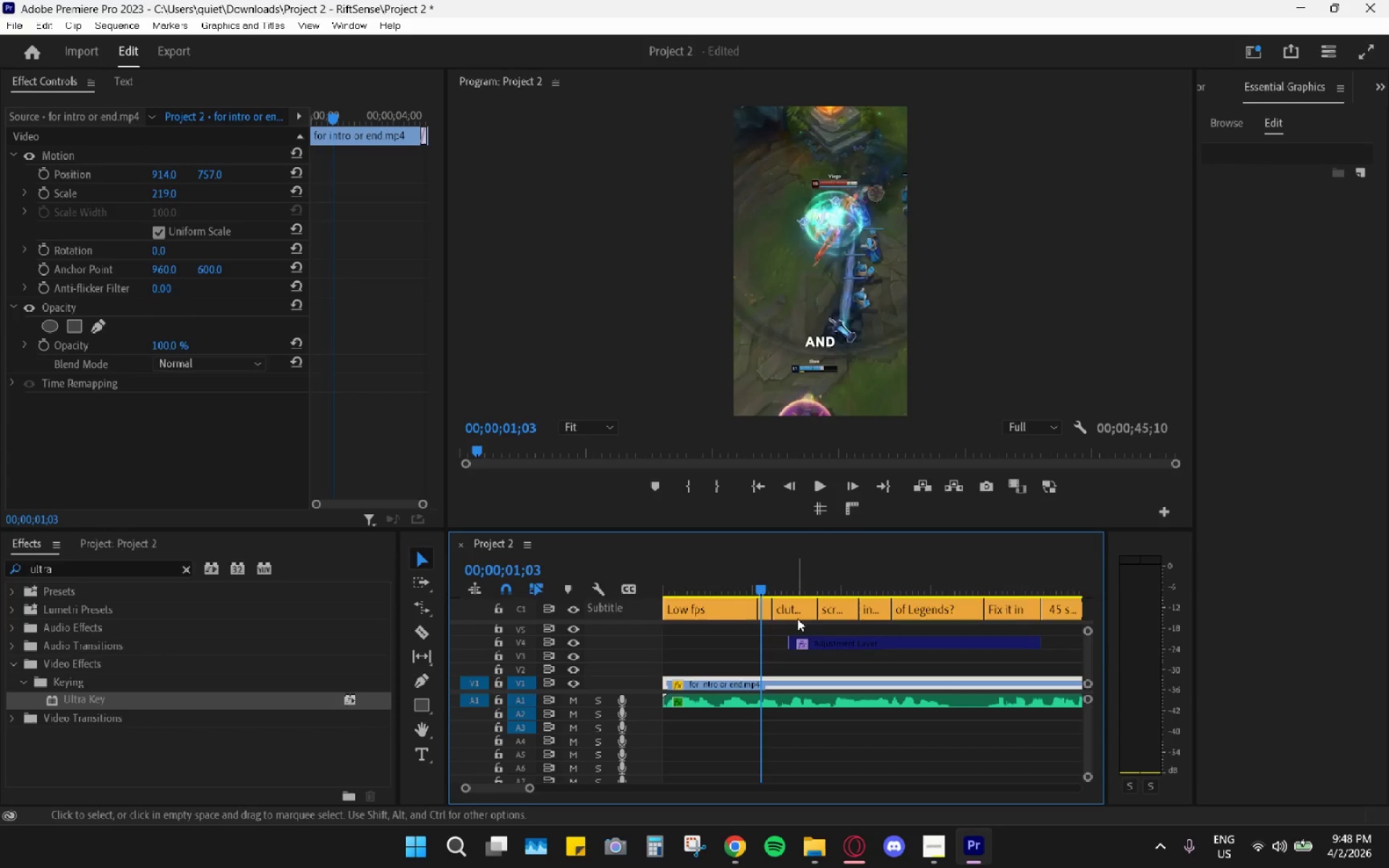 
hold_key(key=AltLeft, duration=0.61)
 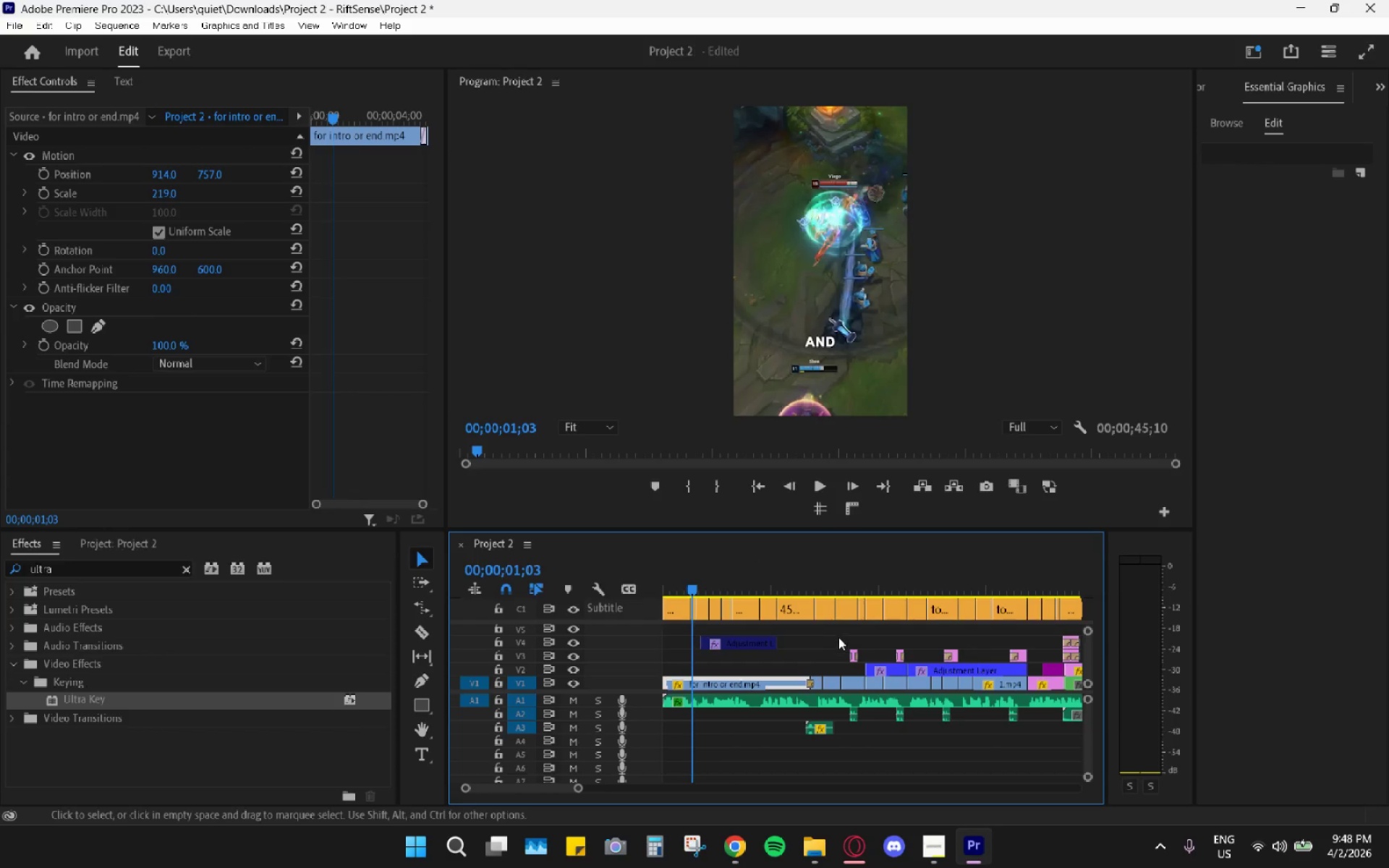 
key(Space)
 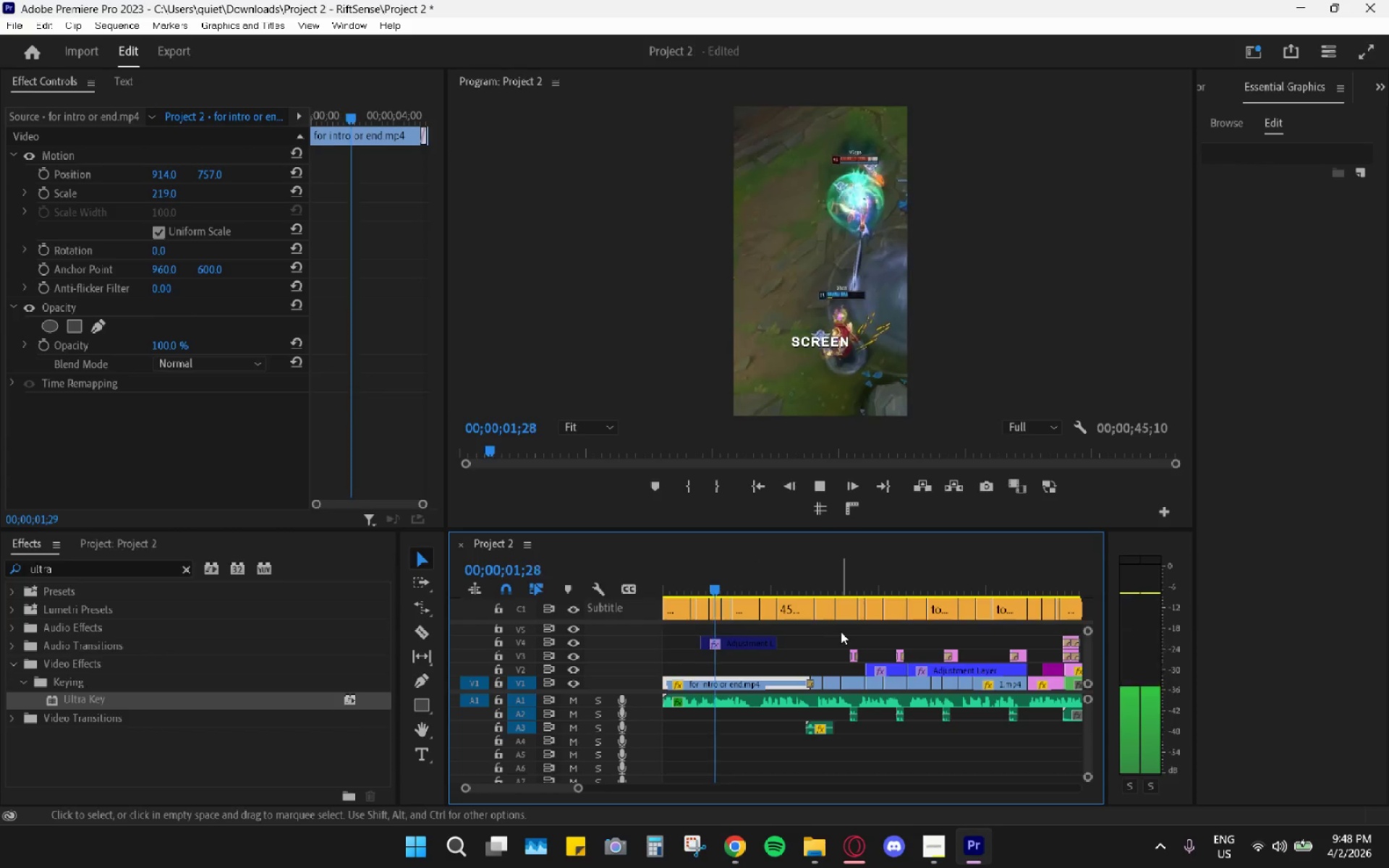 
scroll: coordinate [834, 646], scroll_direction: down, amount: 16.0
 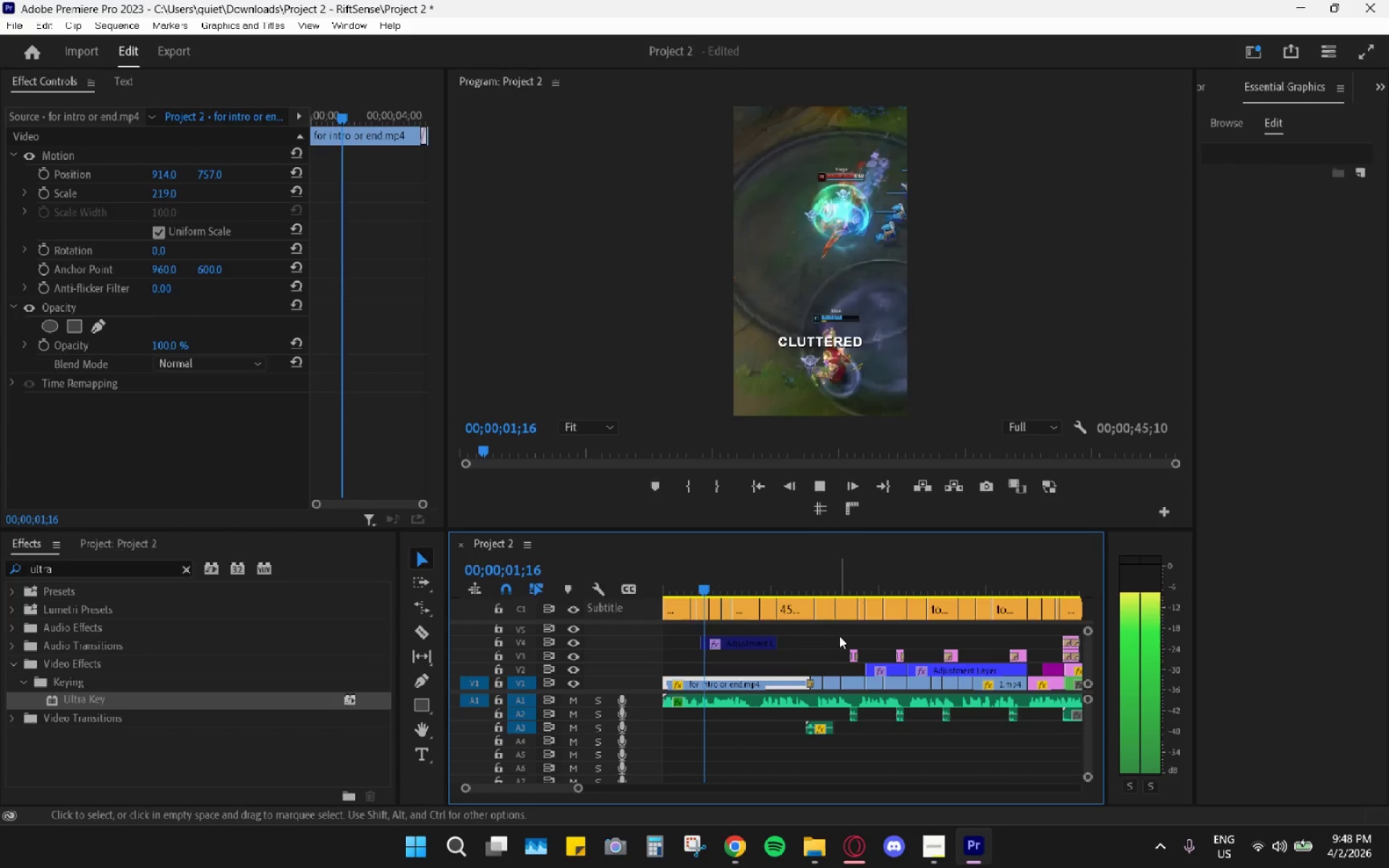 
mouse_move([840, 614])
 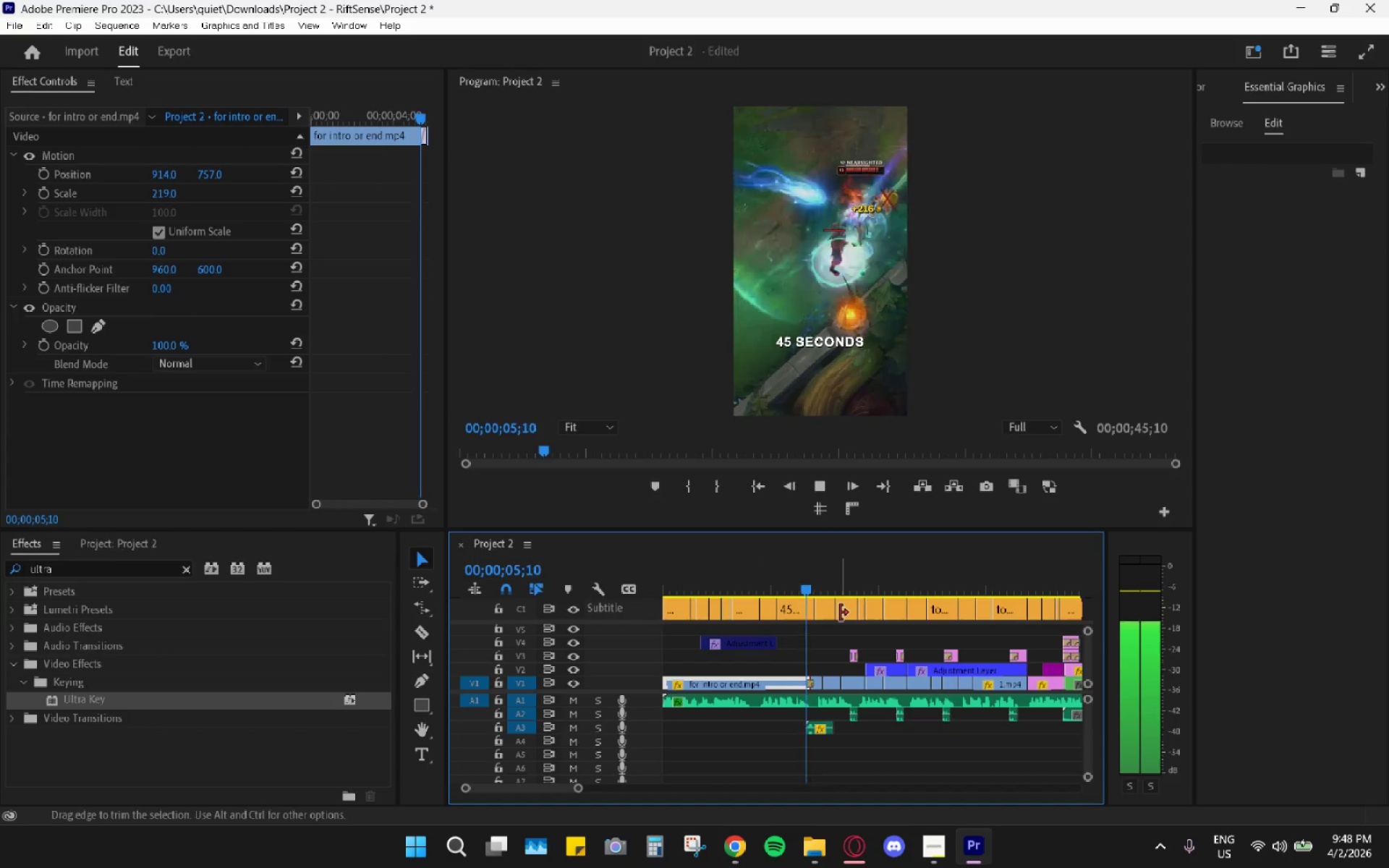 
mouse_move([825, 609])
 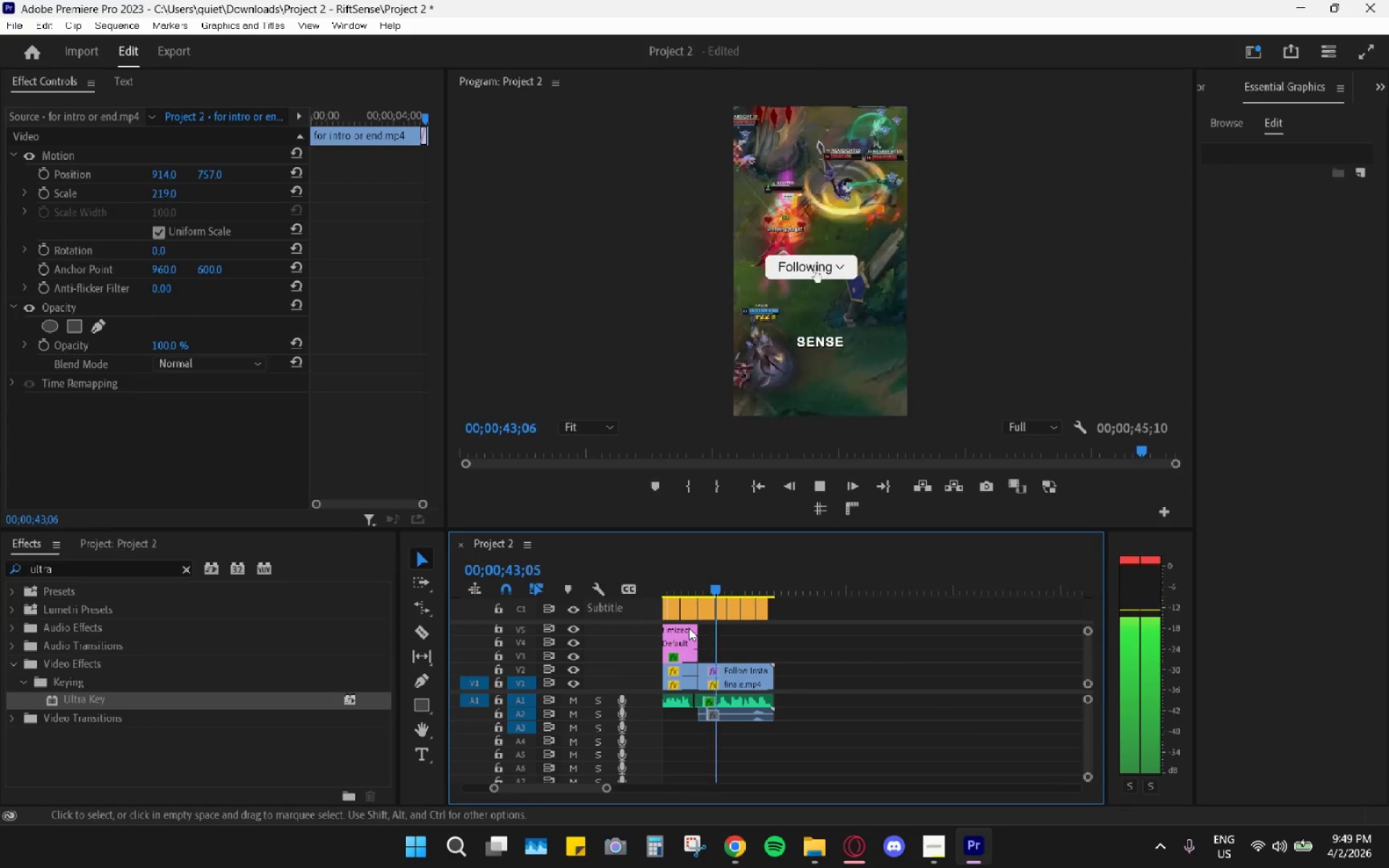 
wait(41.59)
 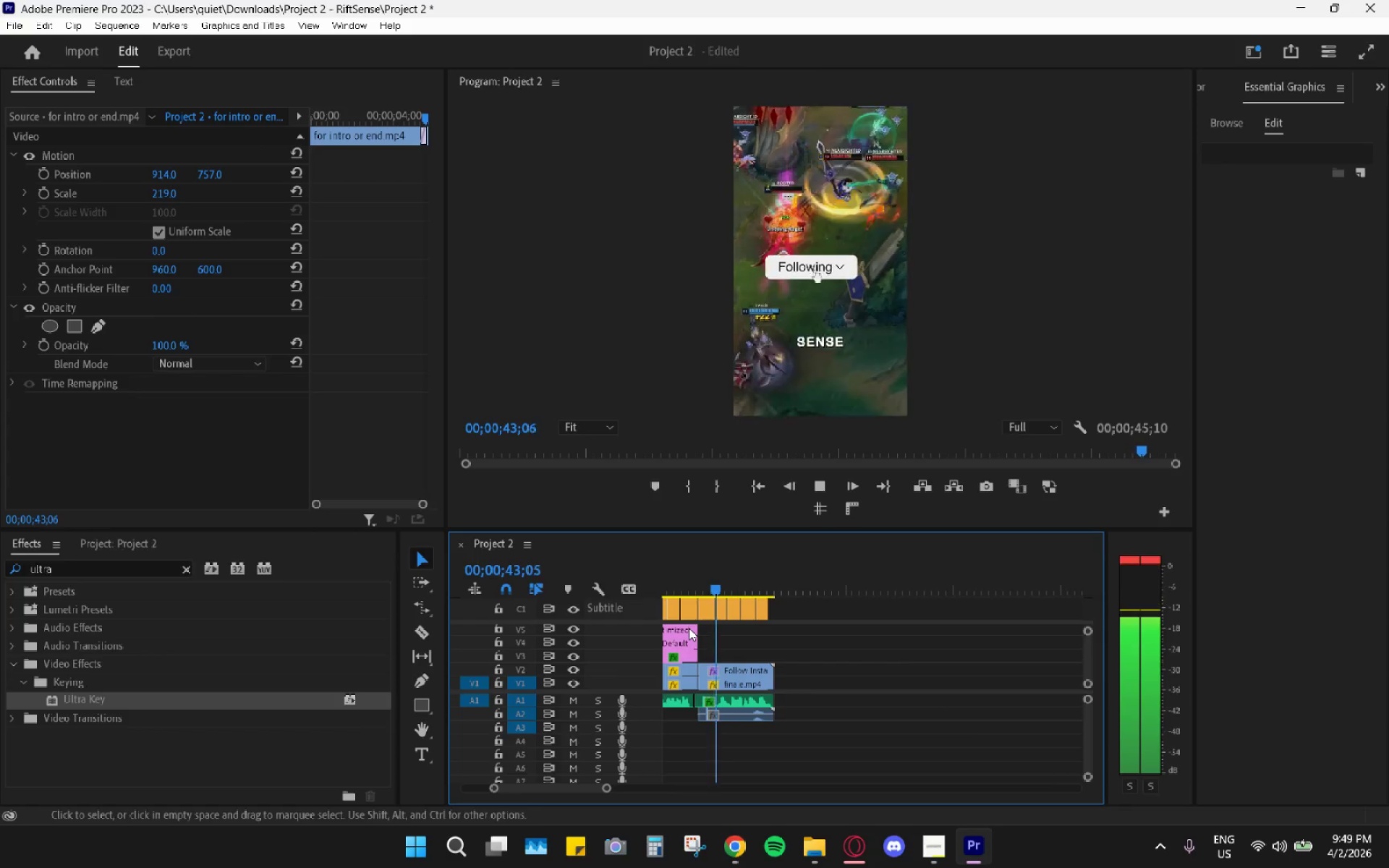 
key(Space)
 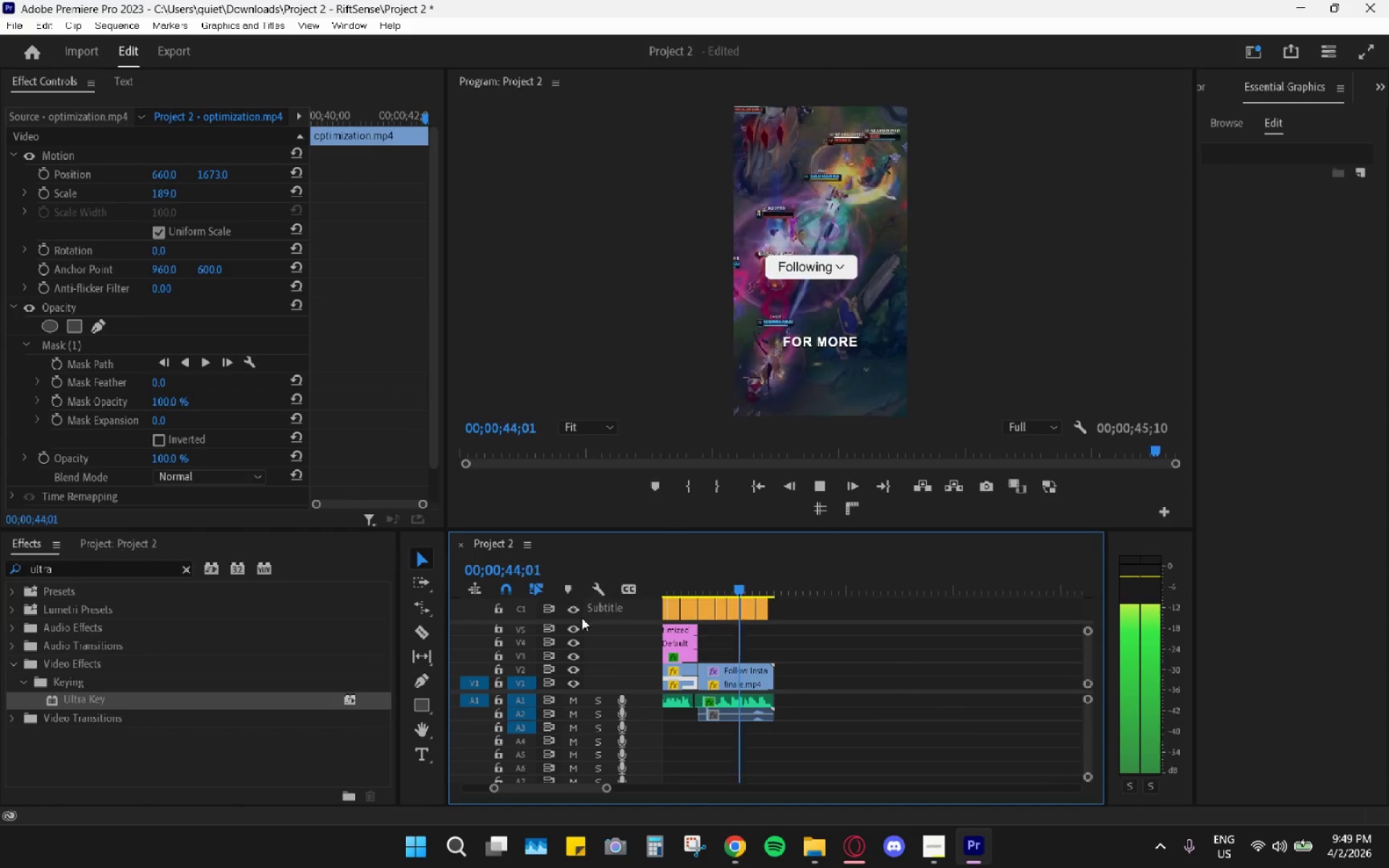 
key(Space)
 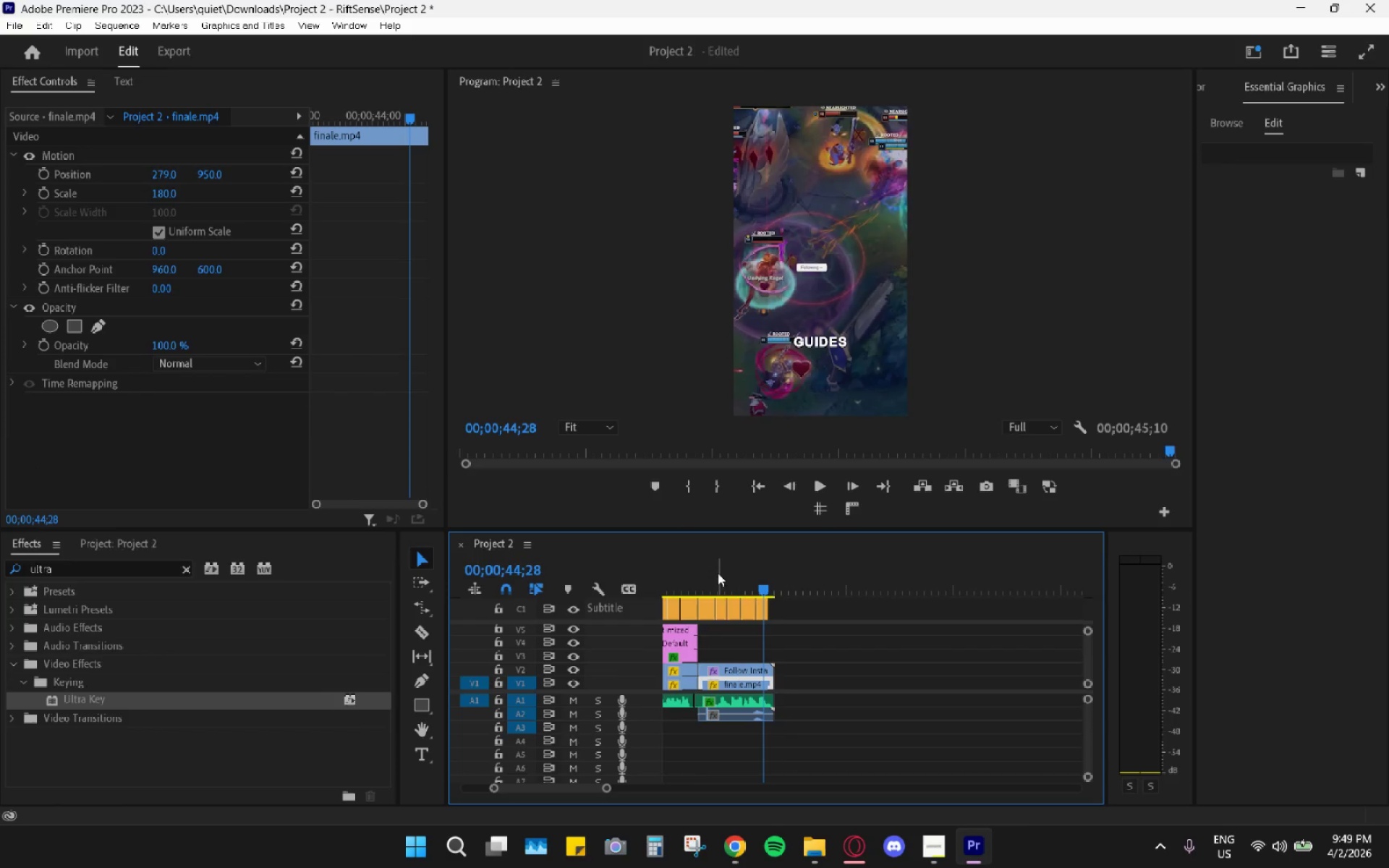 
left_click([697, 582])
 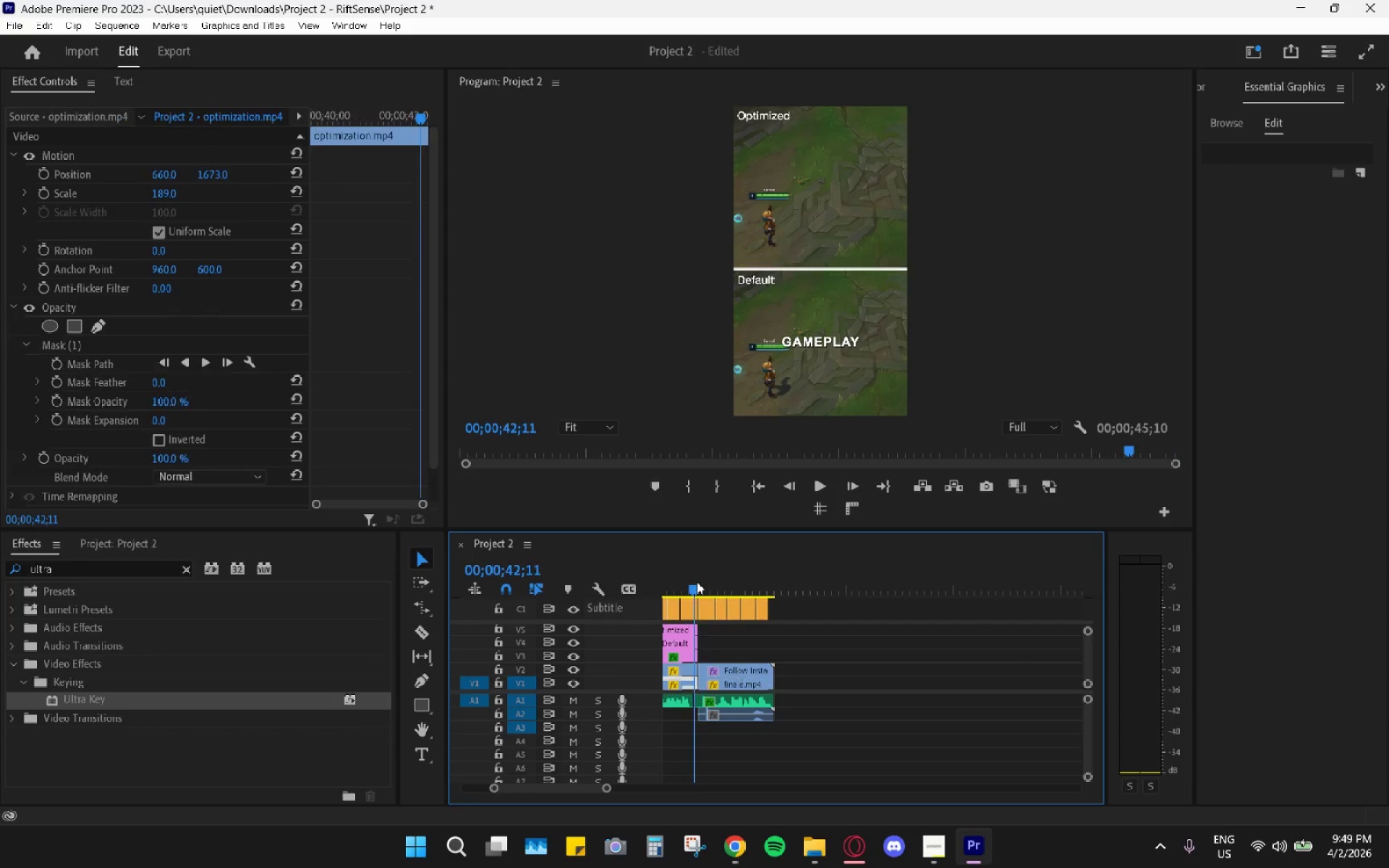 
key(Space)
 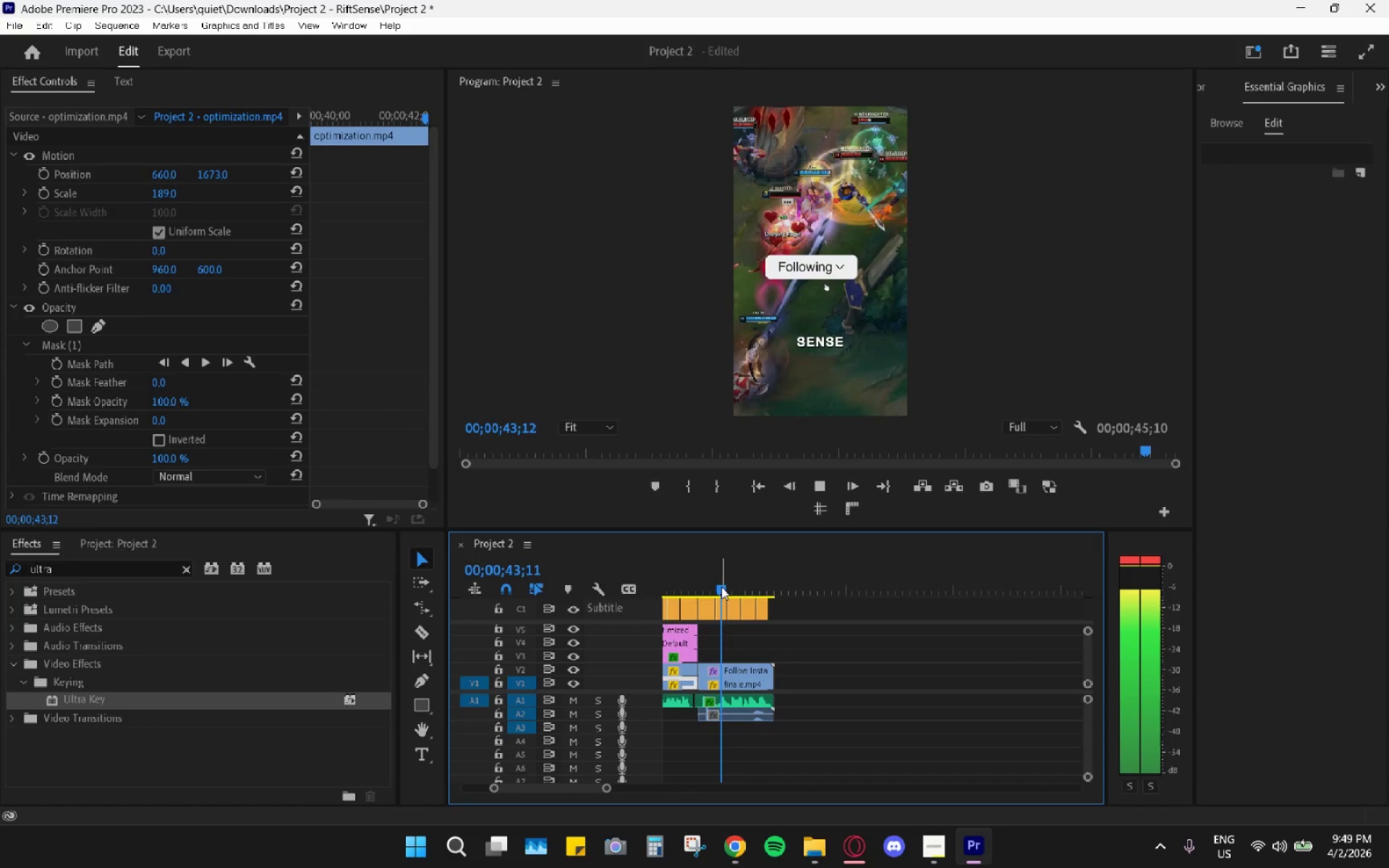 
key(Space)
 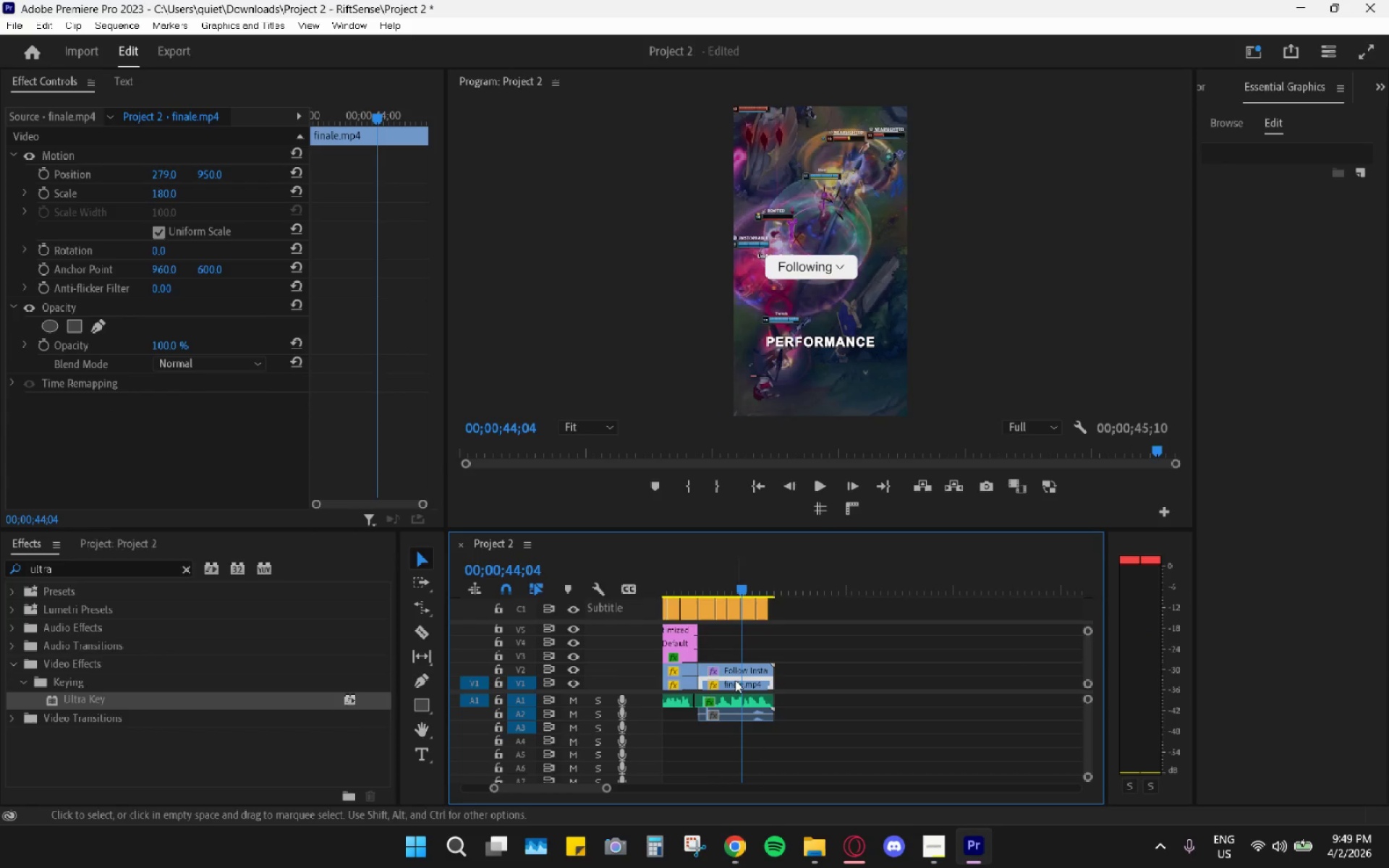 
left_click([735, 671])
 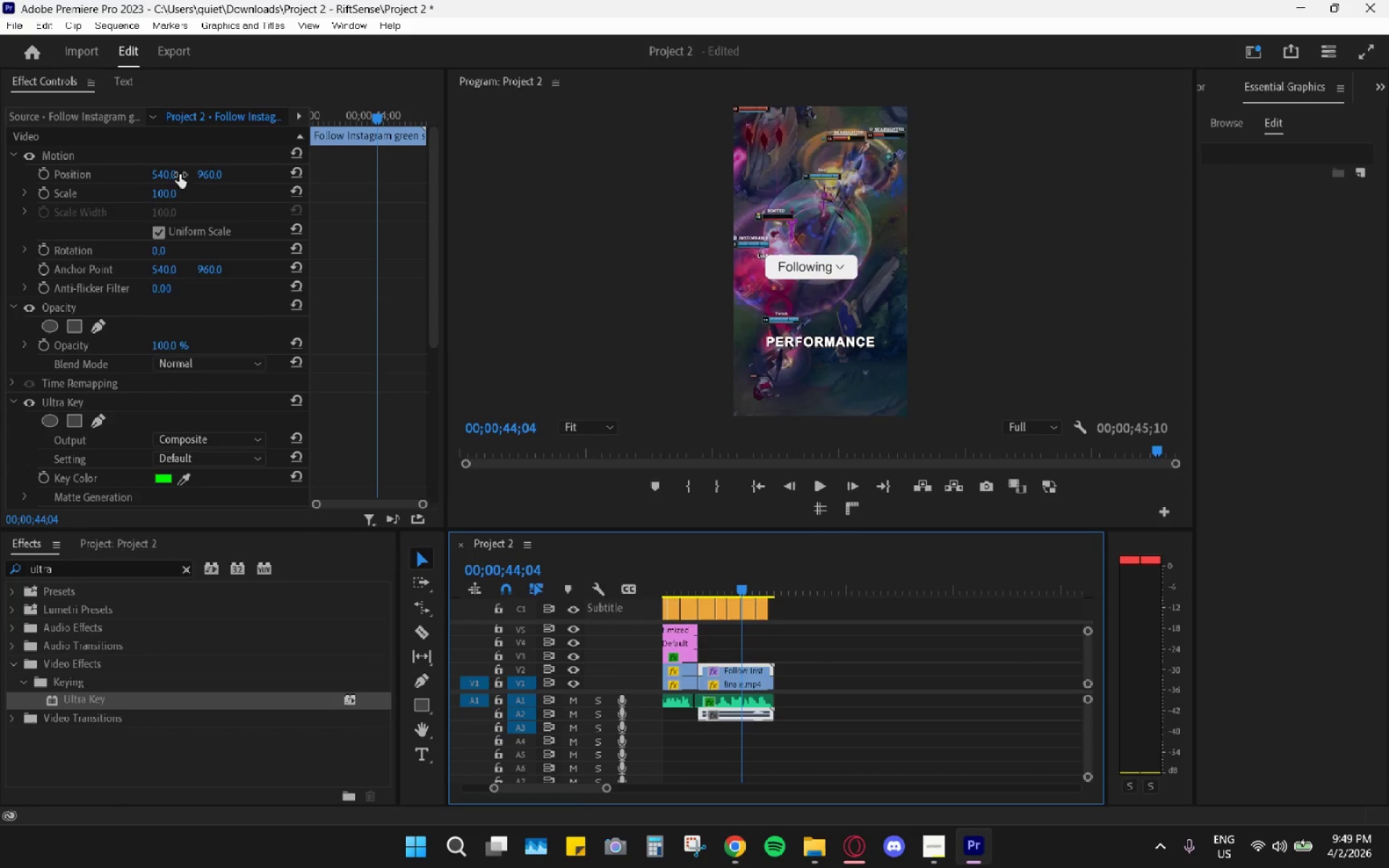 
left_click_drag(start_coordinate=[163, 176], to_coordinate=[273, 168])
 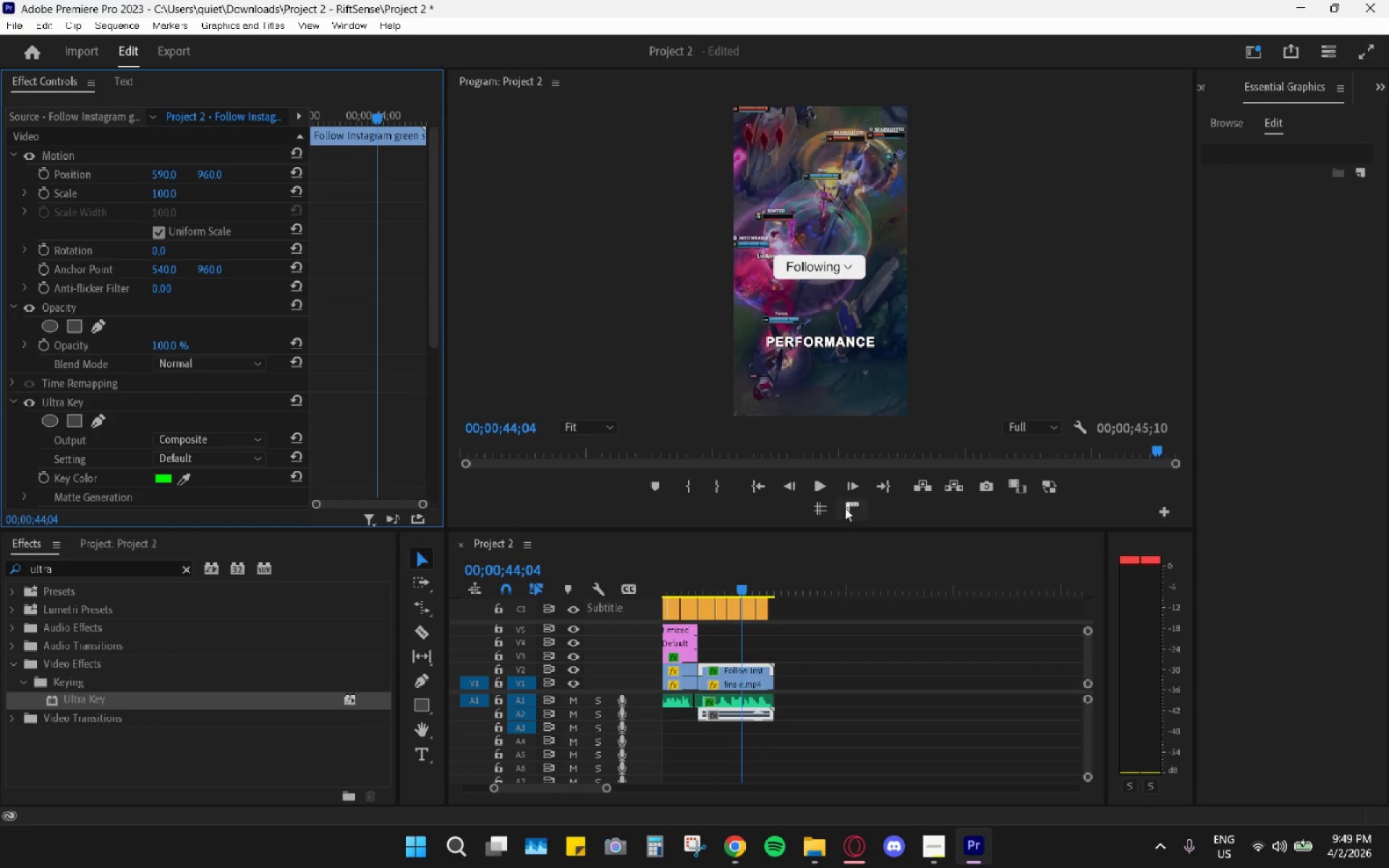 
left_click([817, 509])
 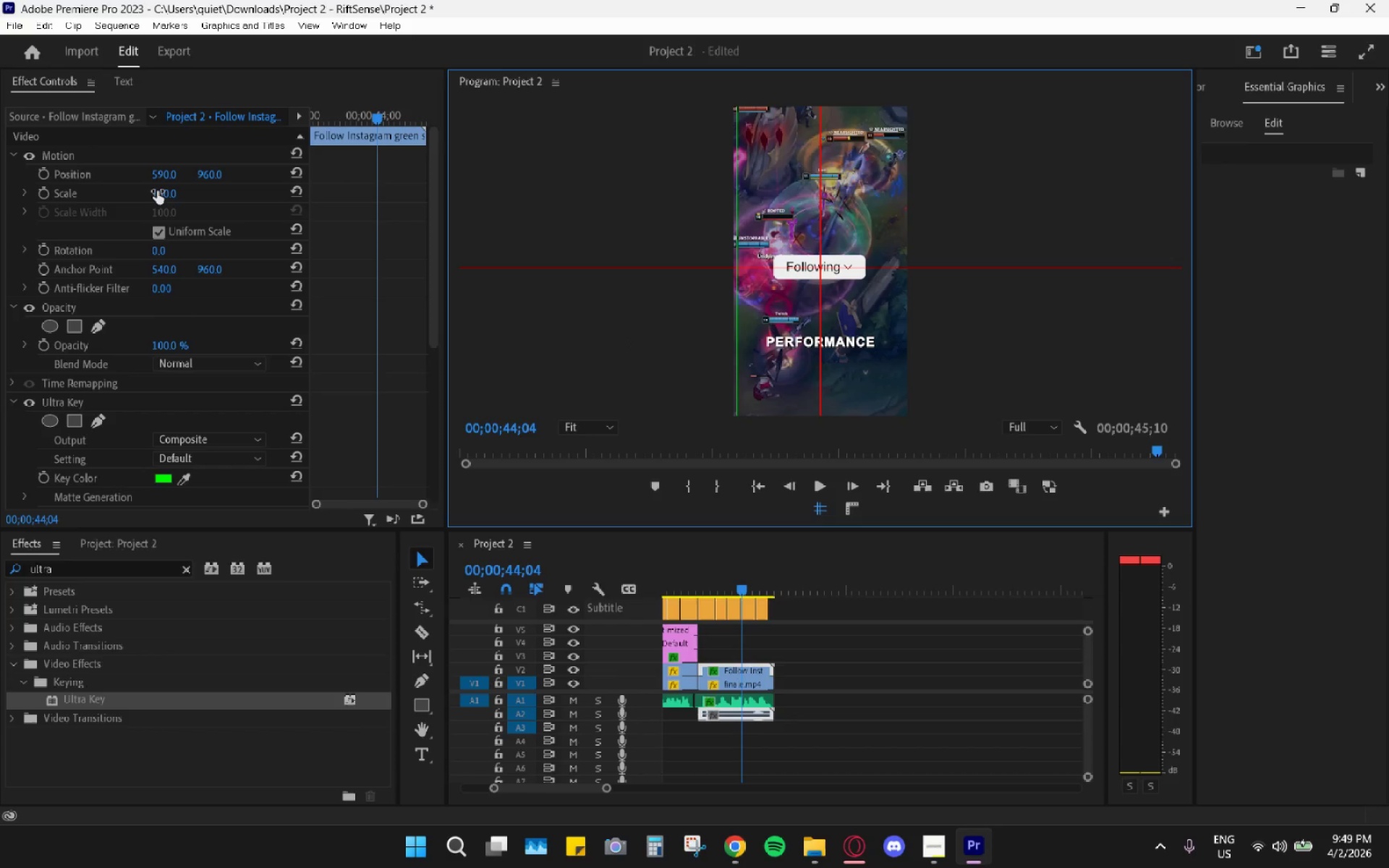 
left_click_drag(start_coordinate=[163, 174], to_coordinate=[234, 171])
 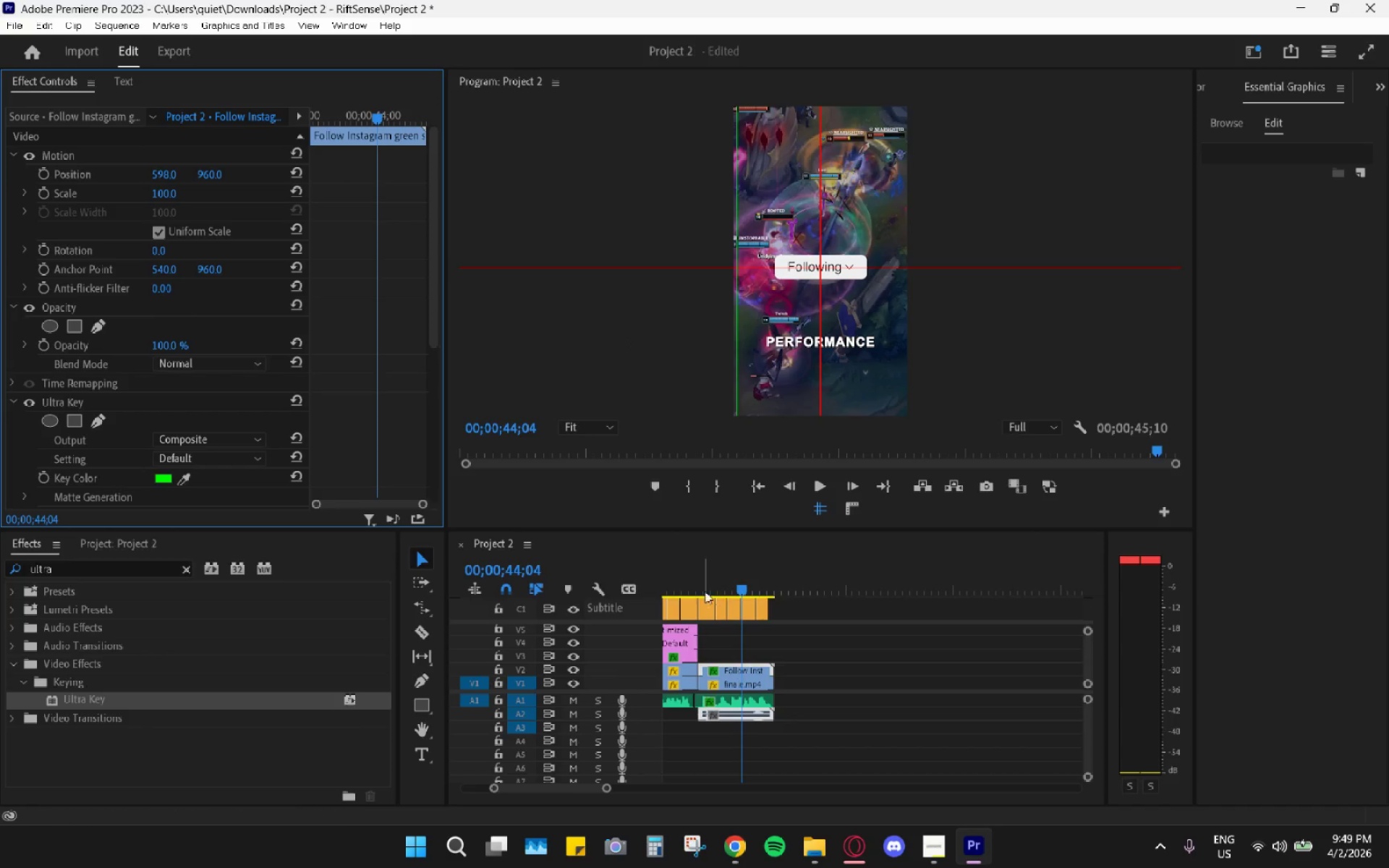 
left_click([692, 579])
 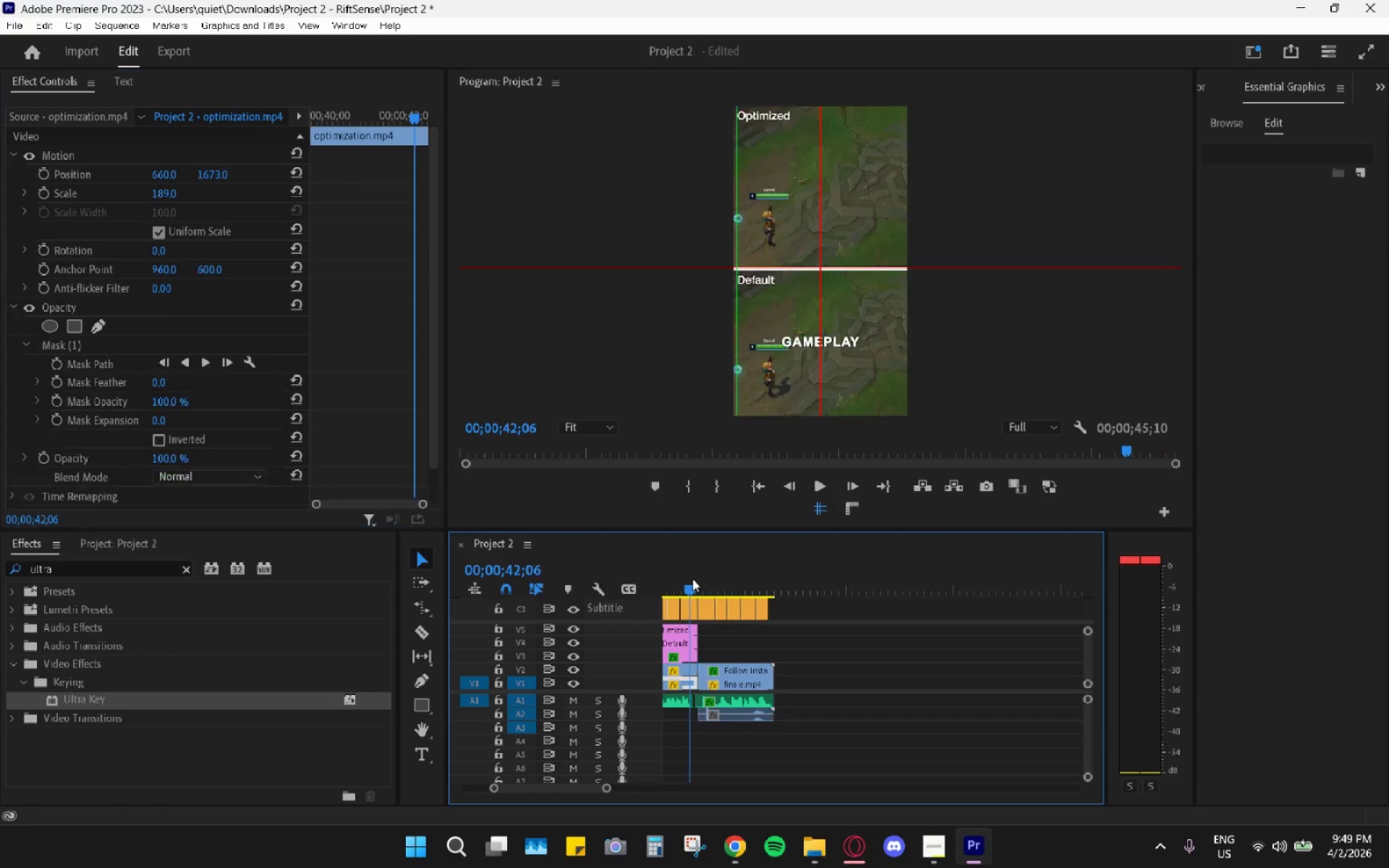 
key(Space)
 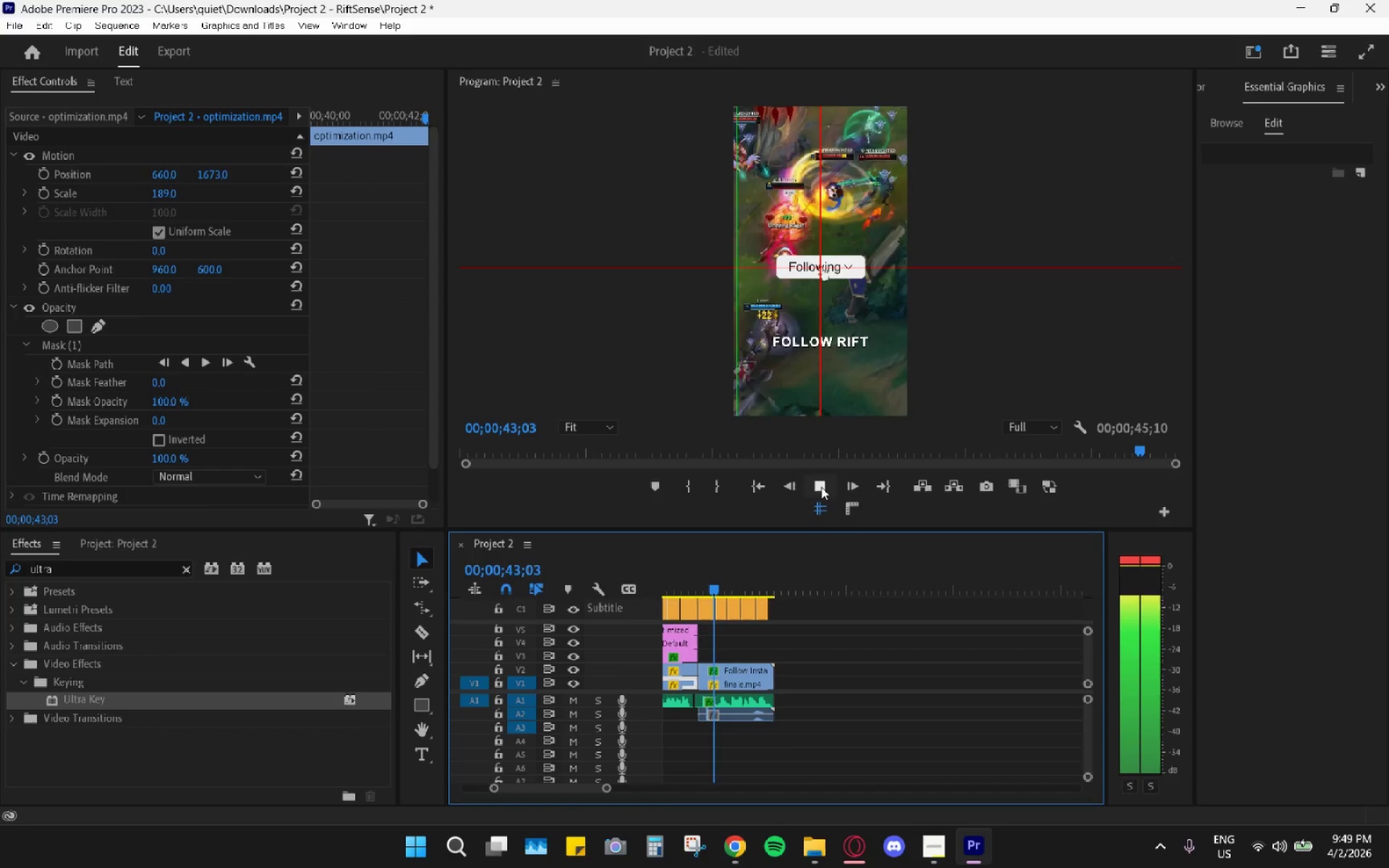 
key(Space)
 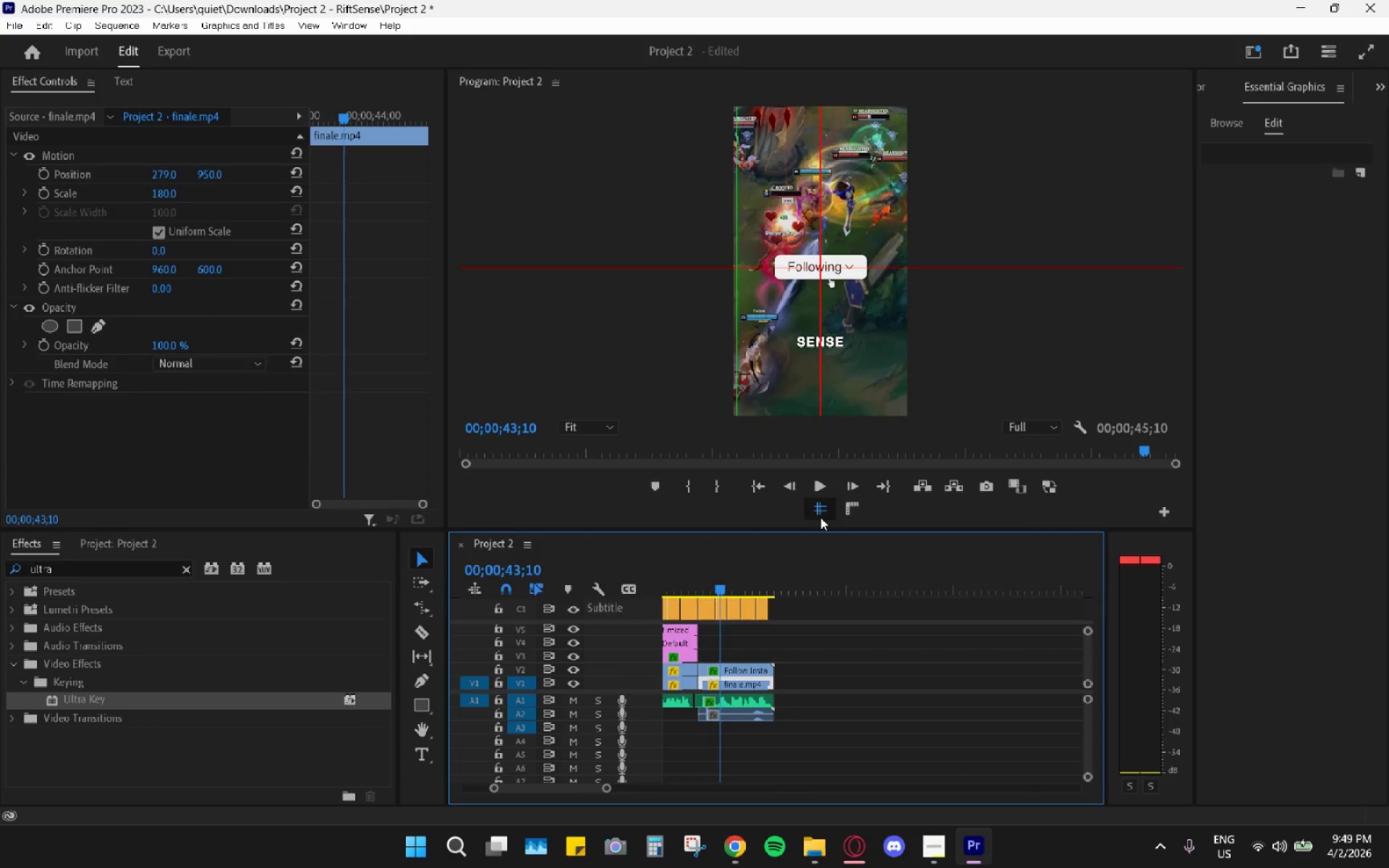 
left_click([822, 515])
 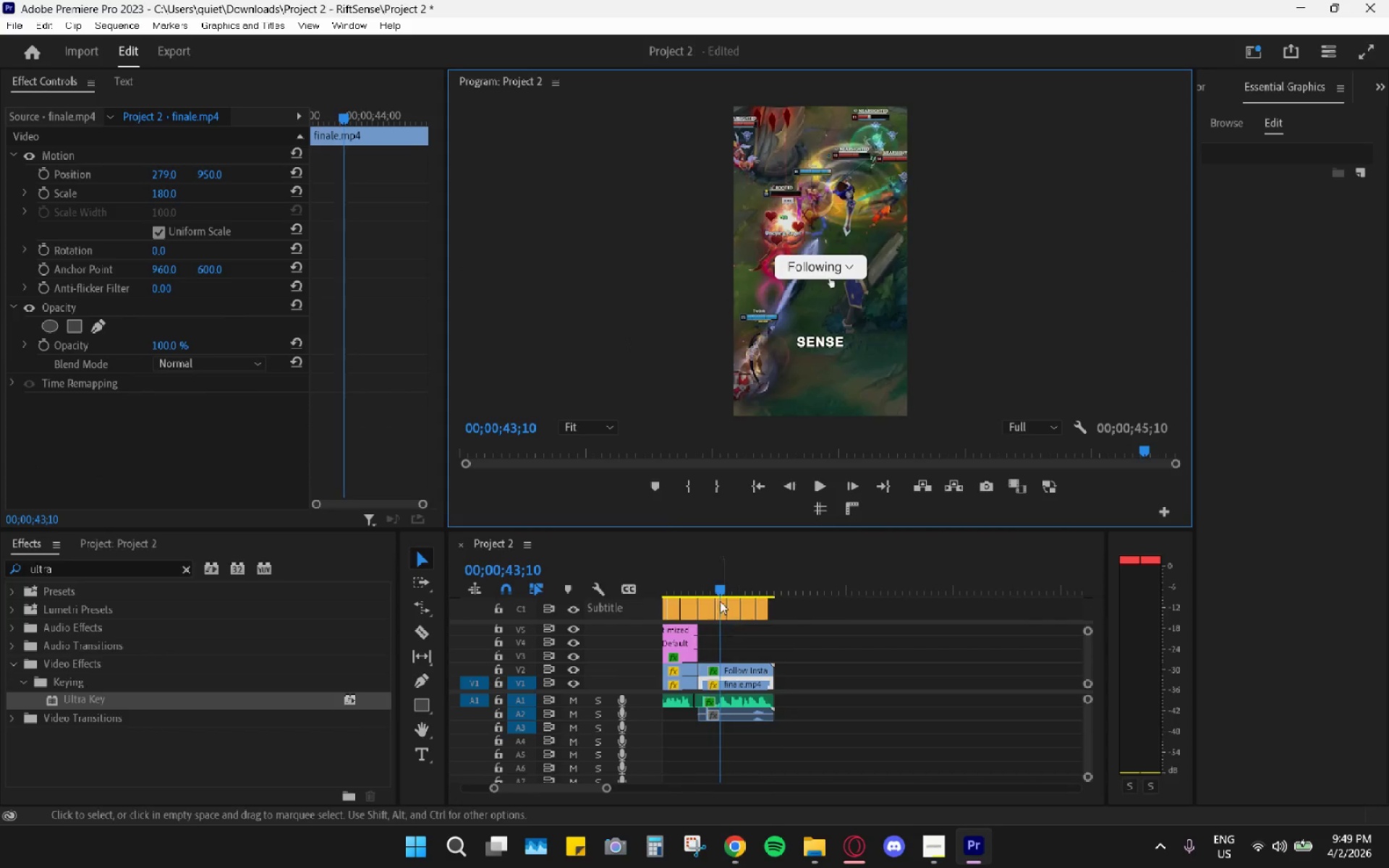 
left_click_drag(start_coordinate=[700, 565], to_coordinate=[669, 570])
 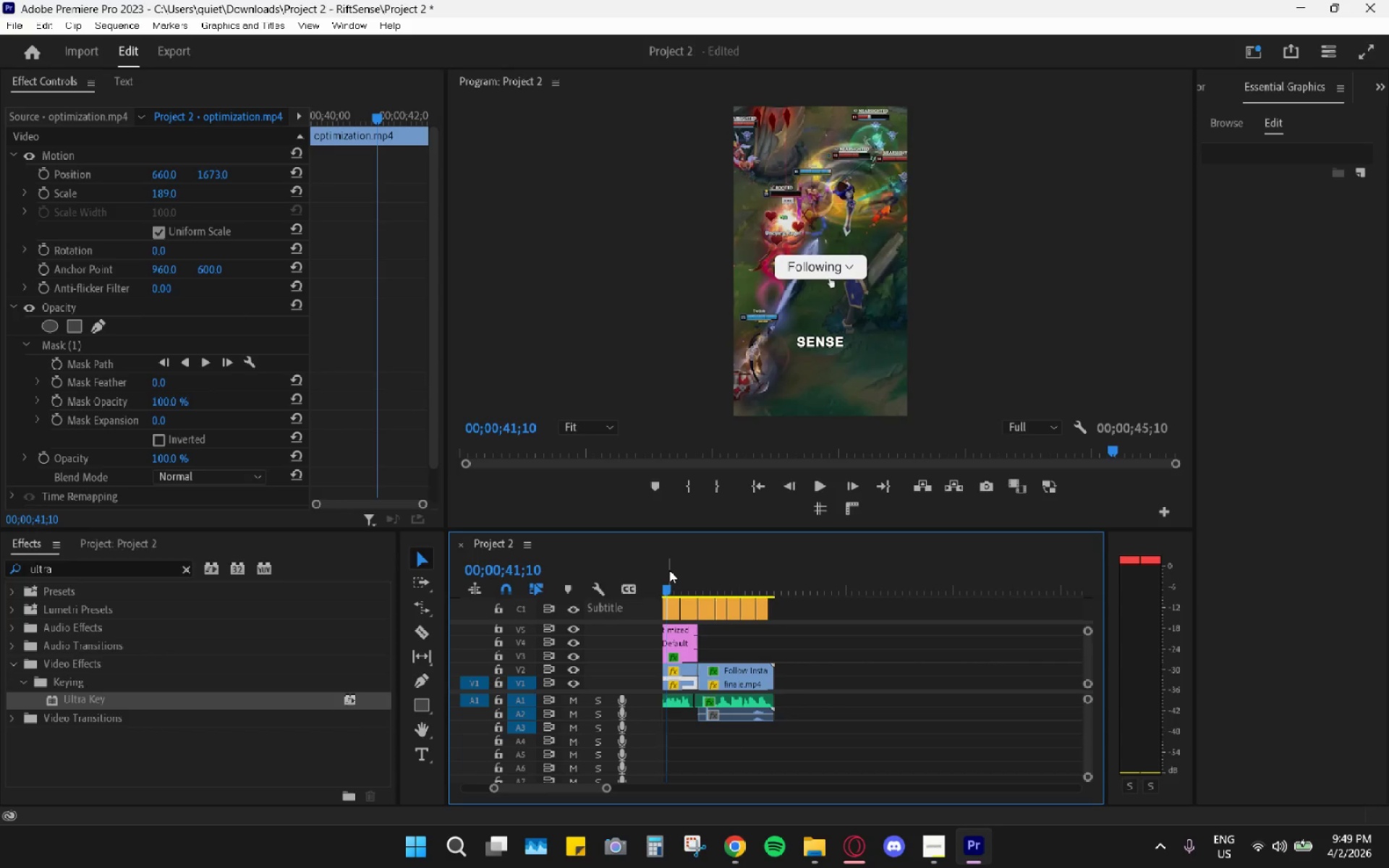 
key(Space)
 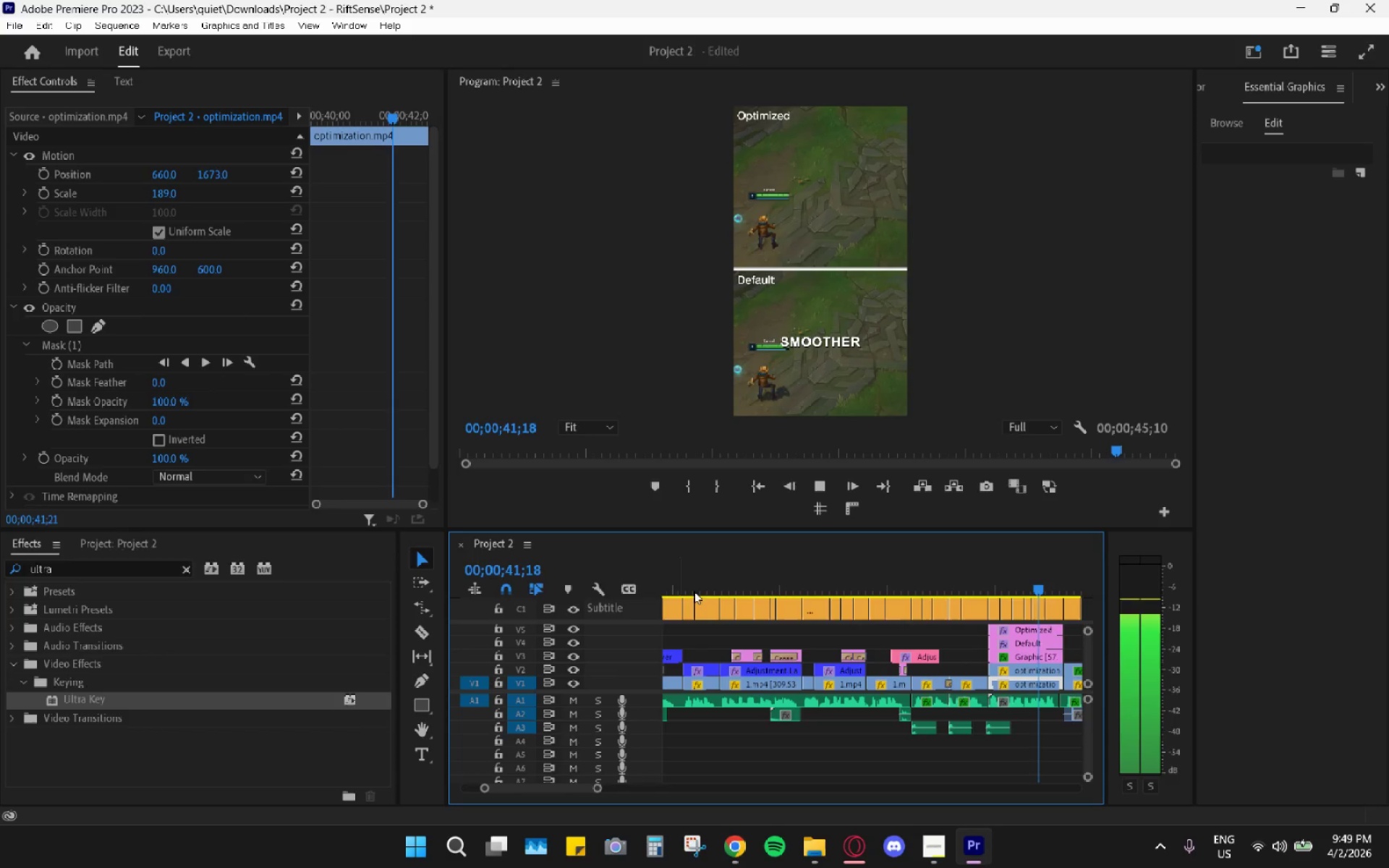 
key(Space)
 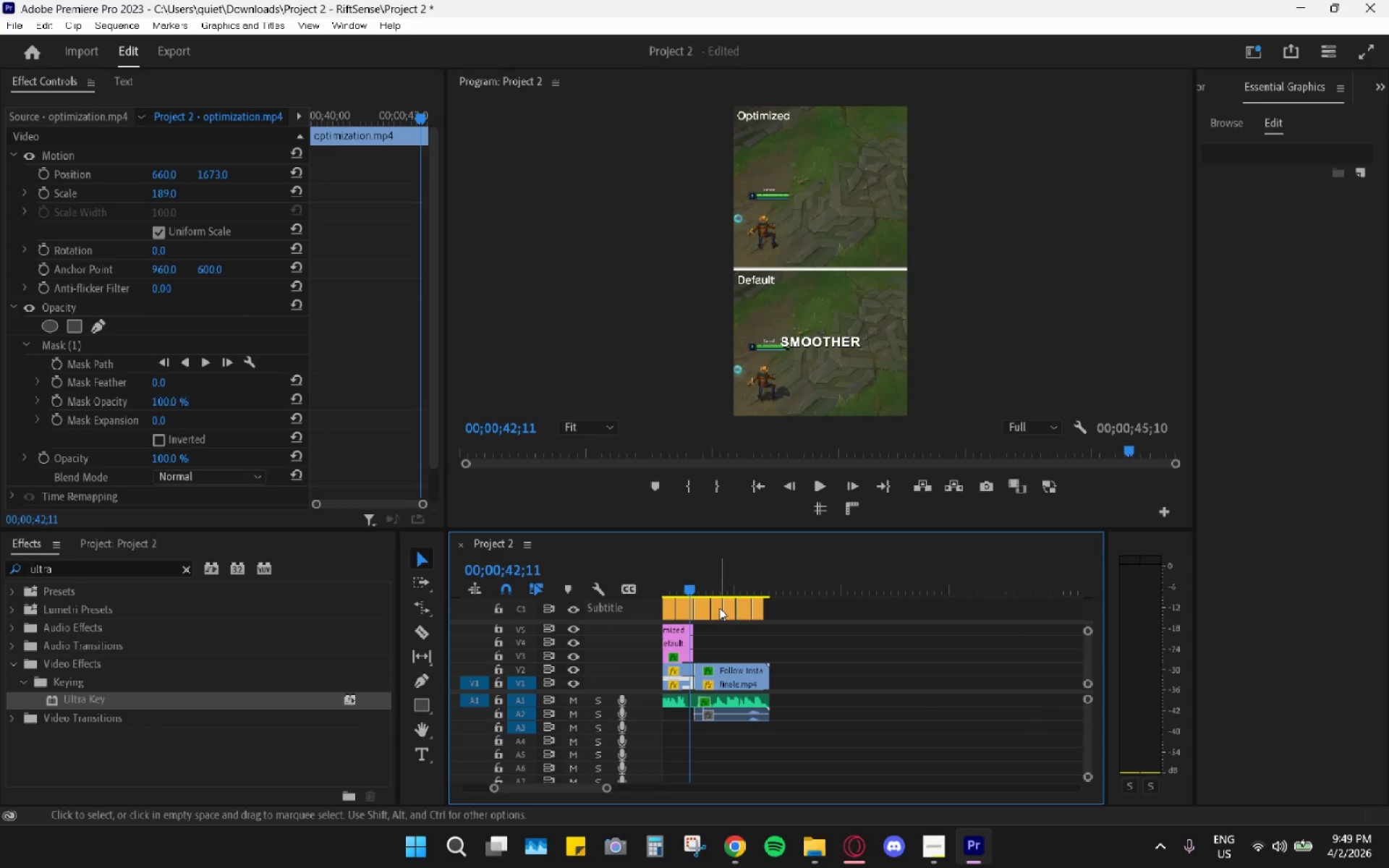 
key(Space)
 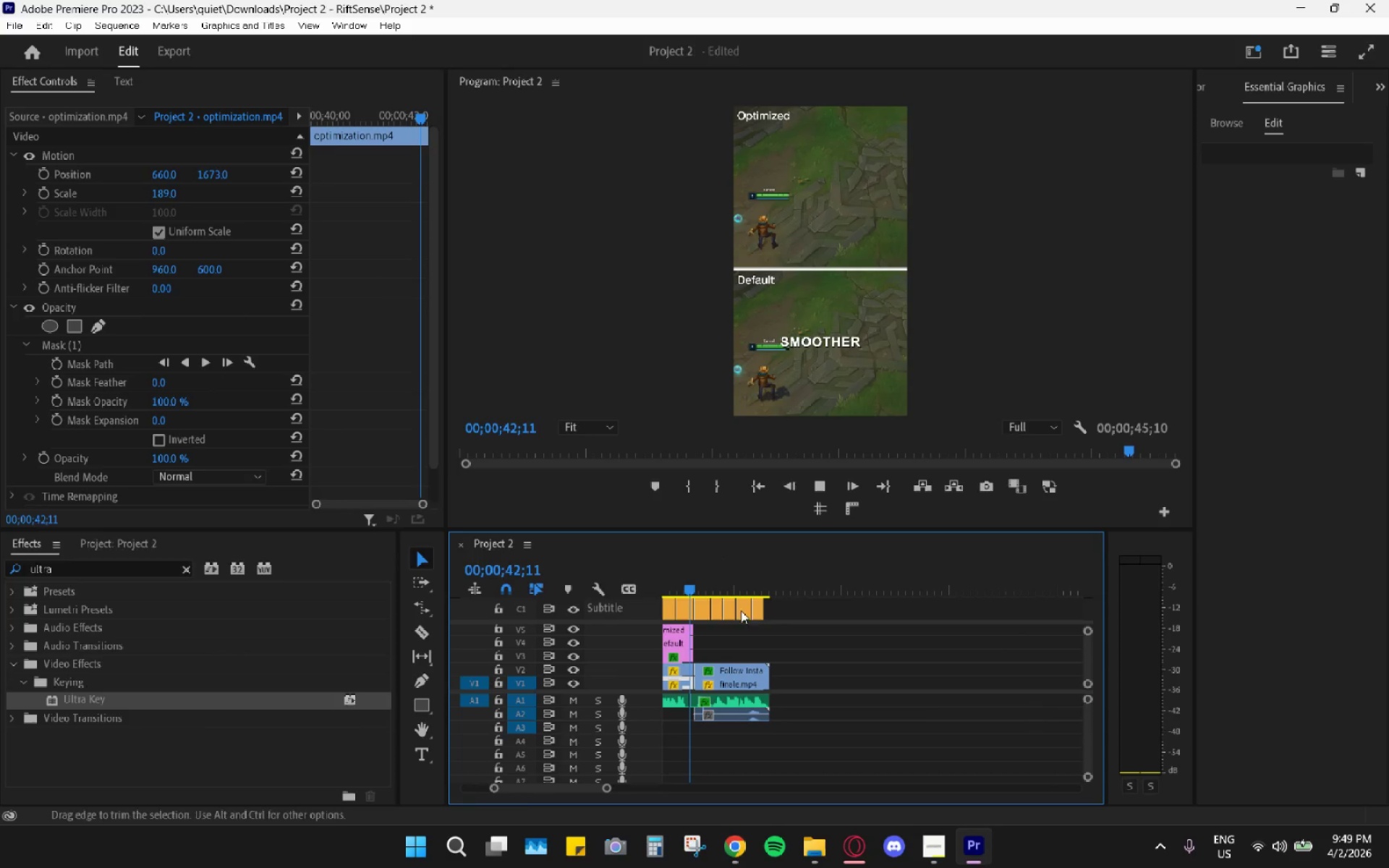 
key(Space)
 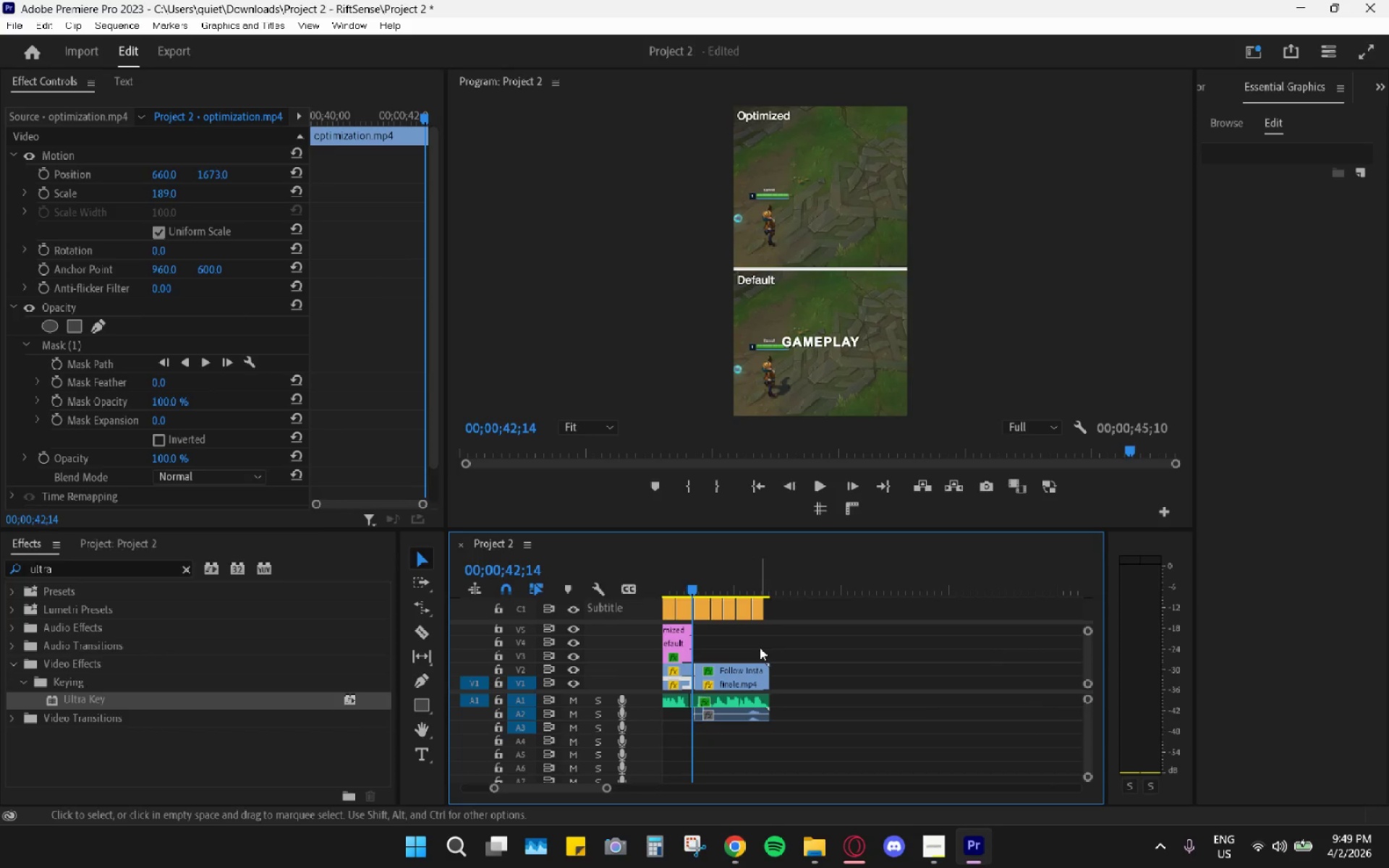 
scroll: coordinate [742, 666], scroll_direction: up, amount: 4.0
 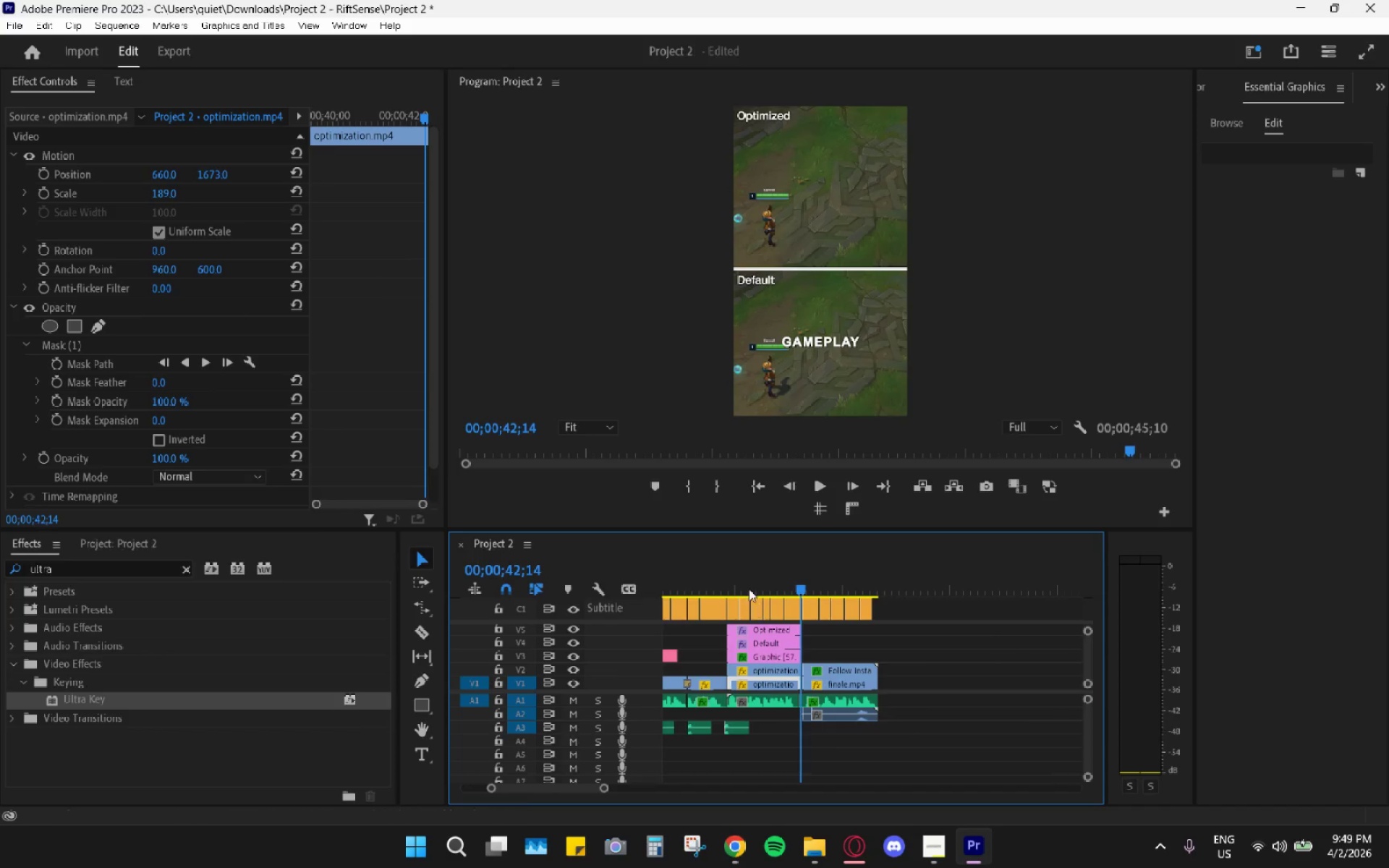 
left_click_drag(start_coordinate=[730, 566], to_coordinate=[725, 566])
 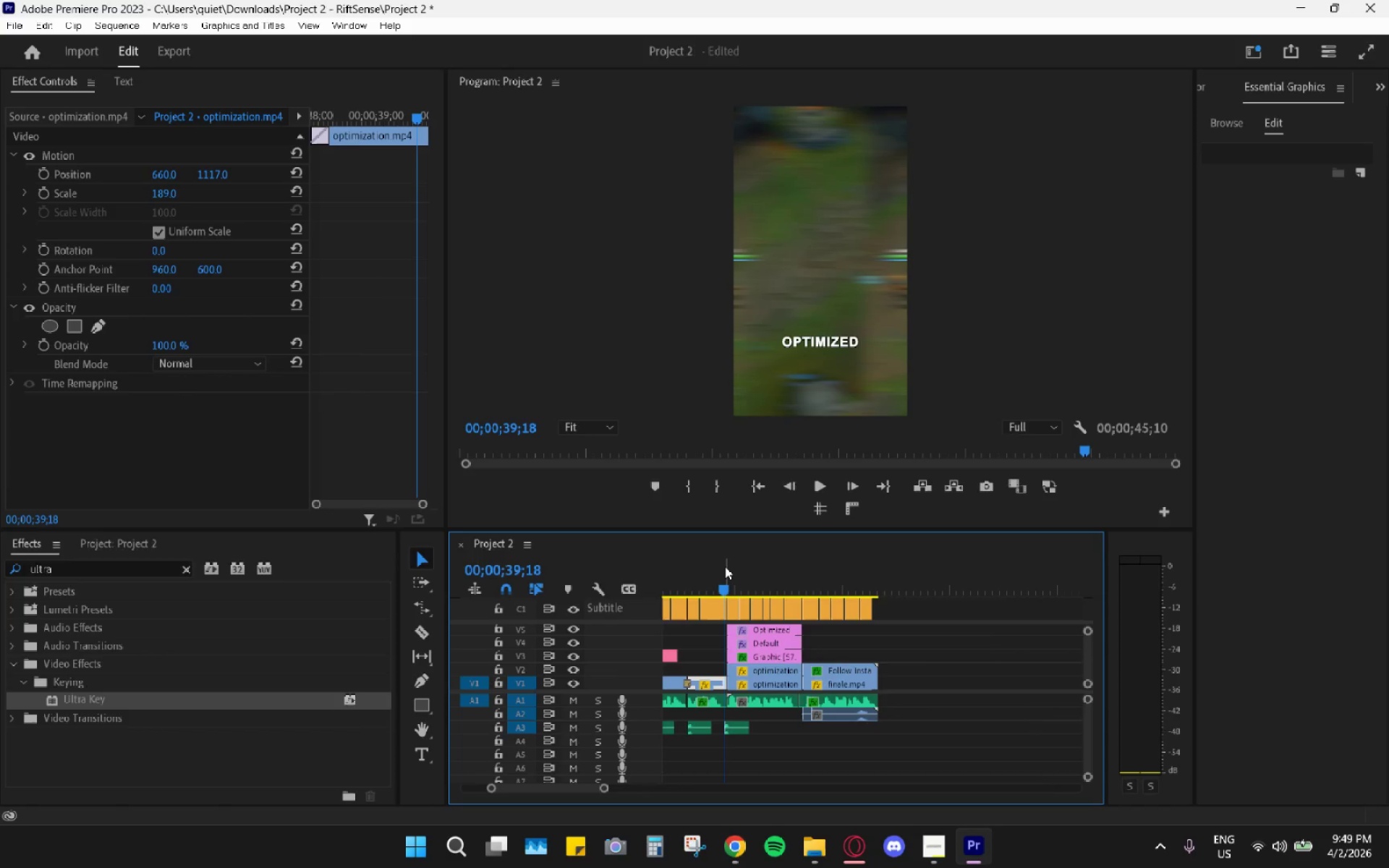 
key(Space)
 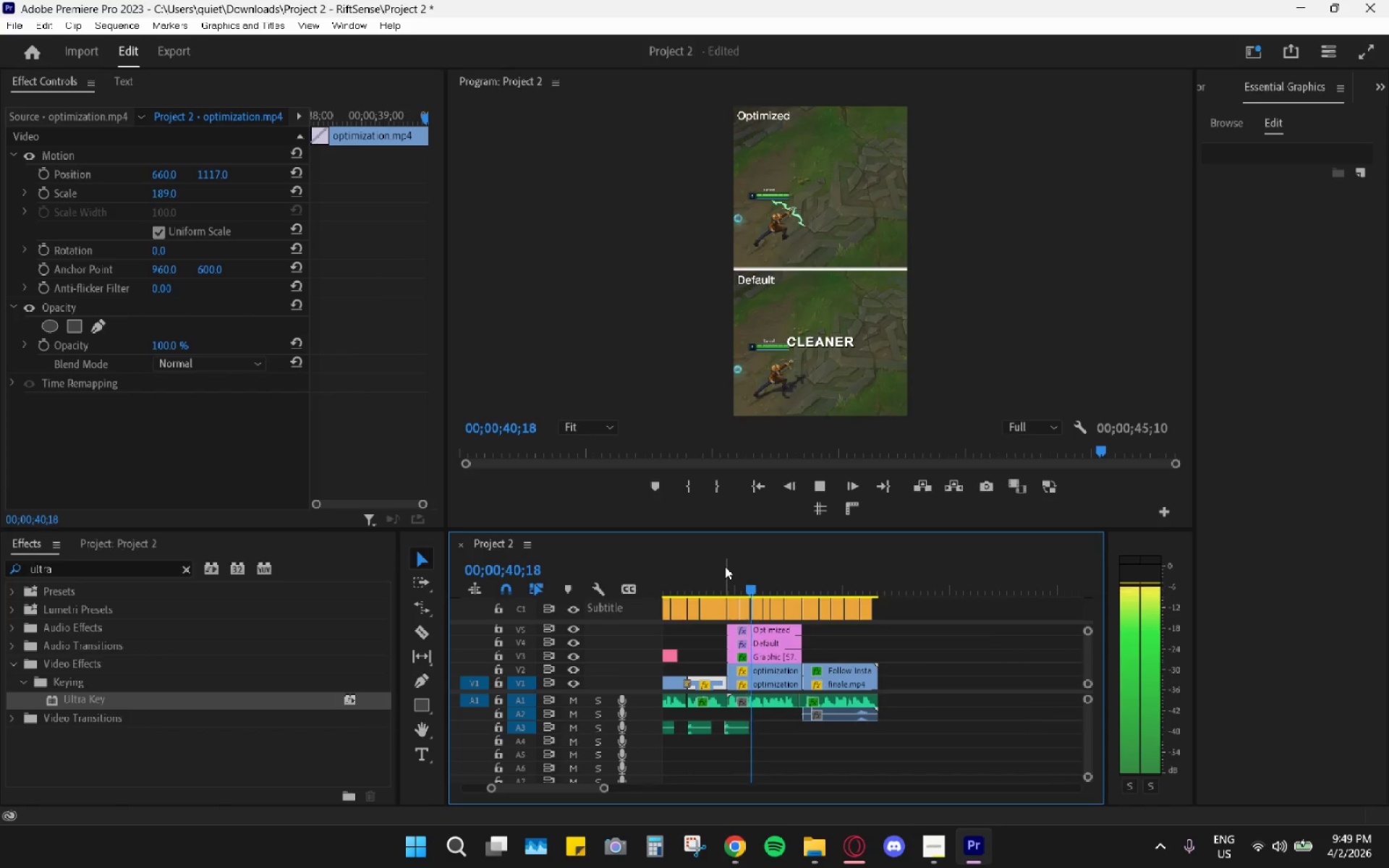 
key(Space)
 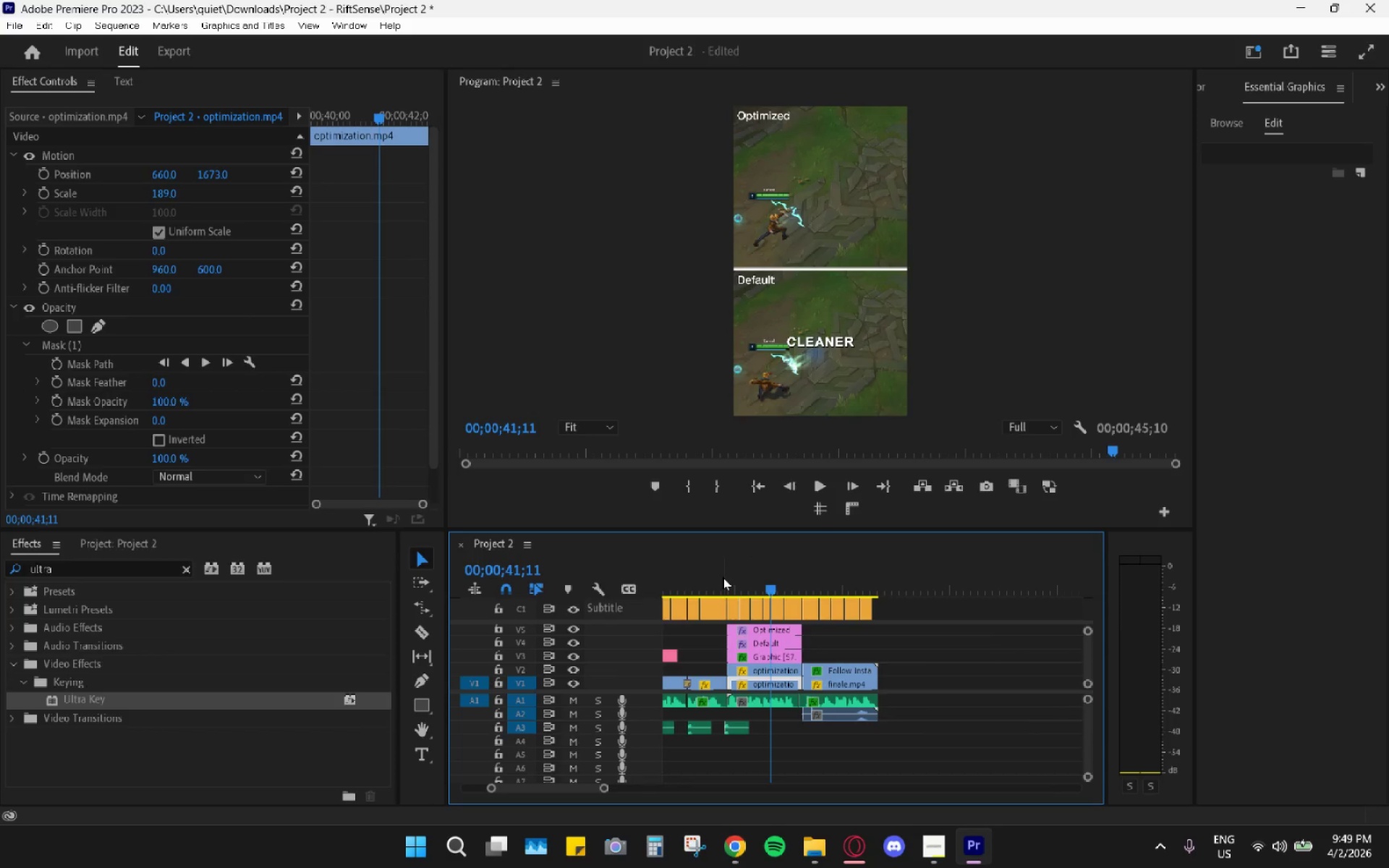 
left_click([723, 577])
 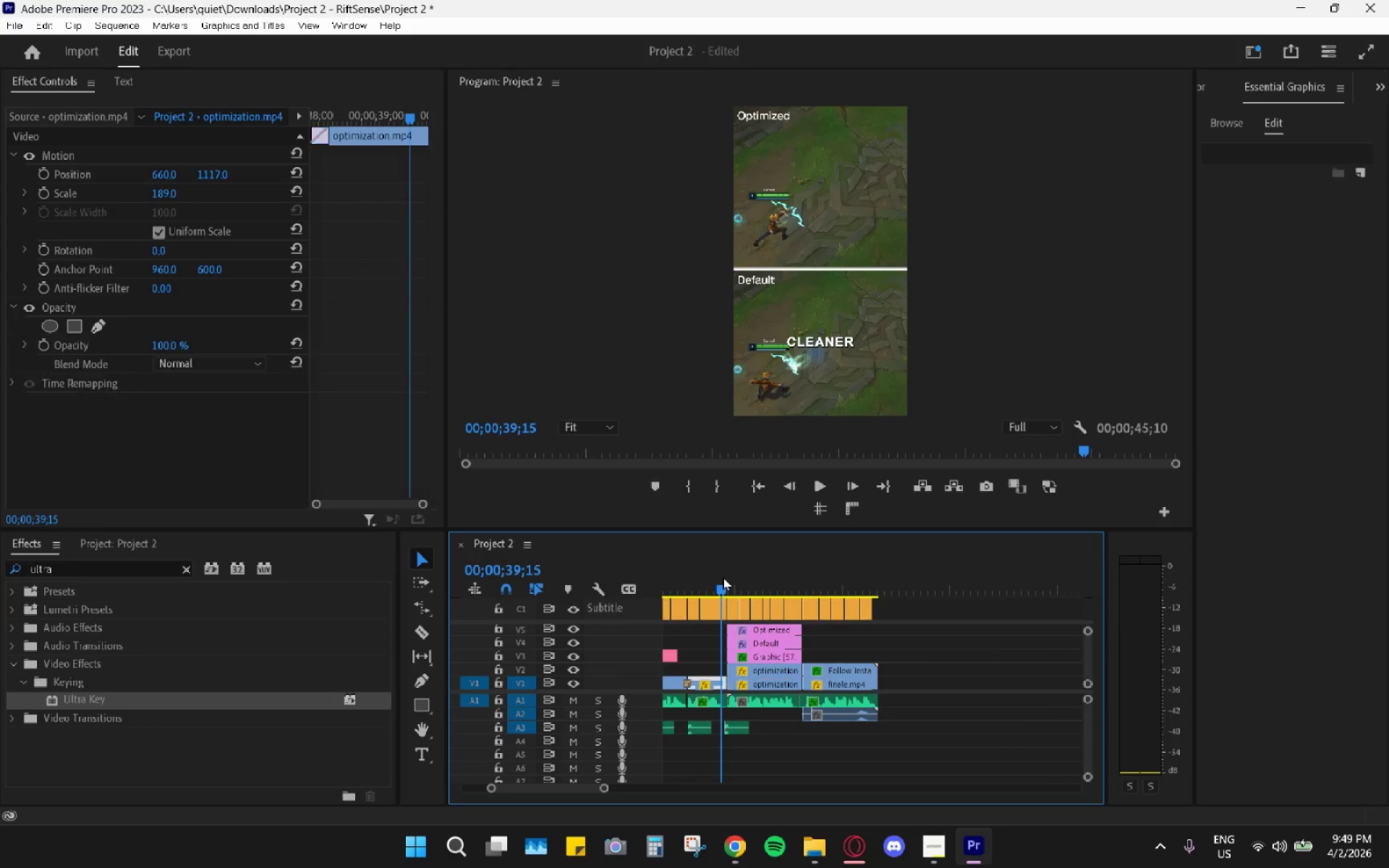 
key(Space)
 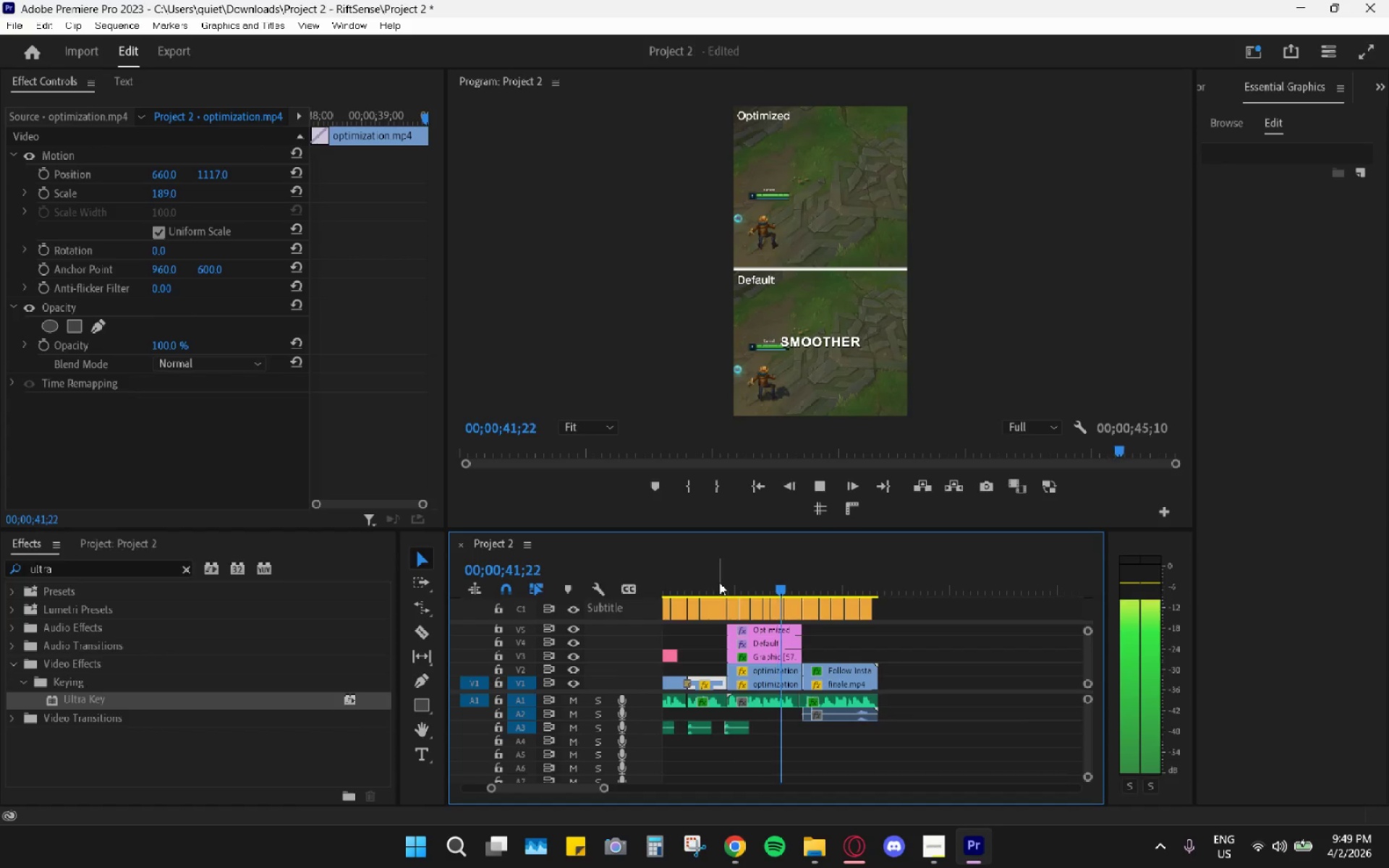 
key(Space)
 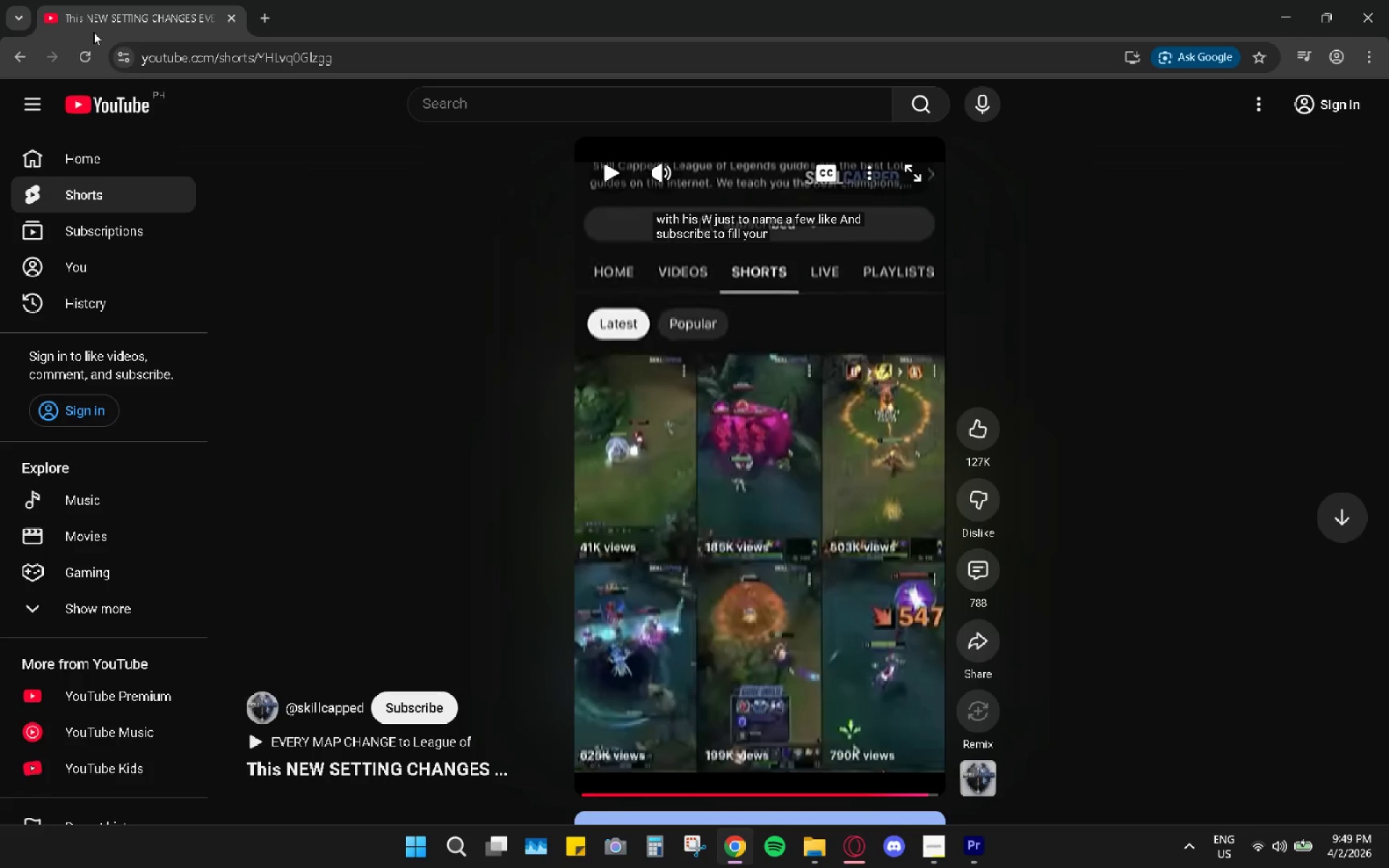 
wait(6.06)
 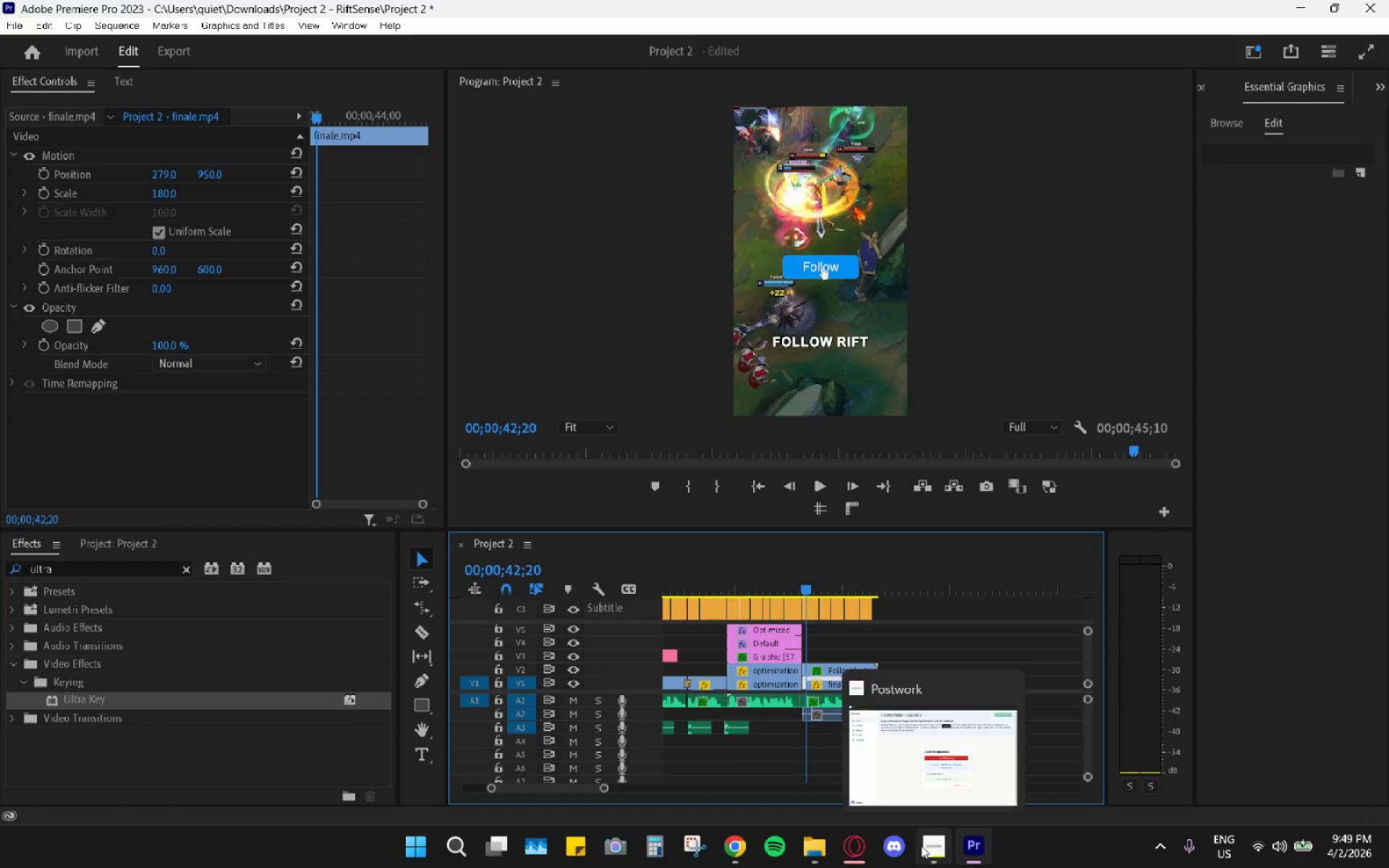 
left_click([811, 689])
 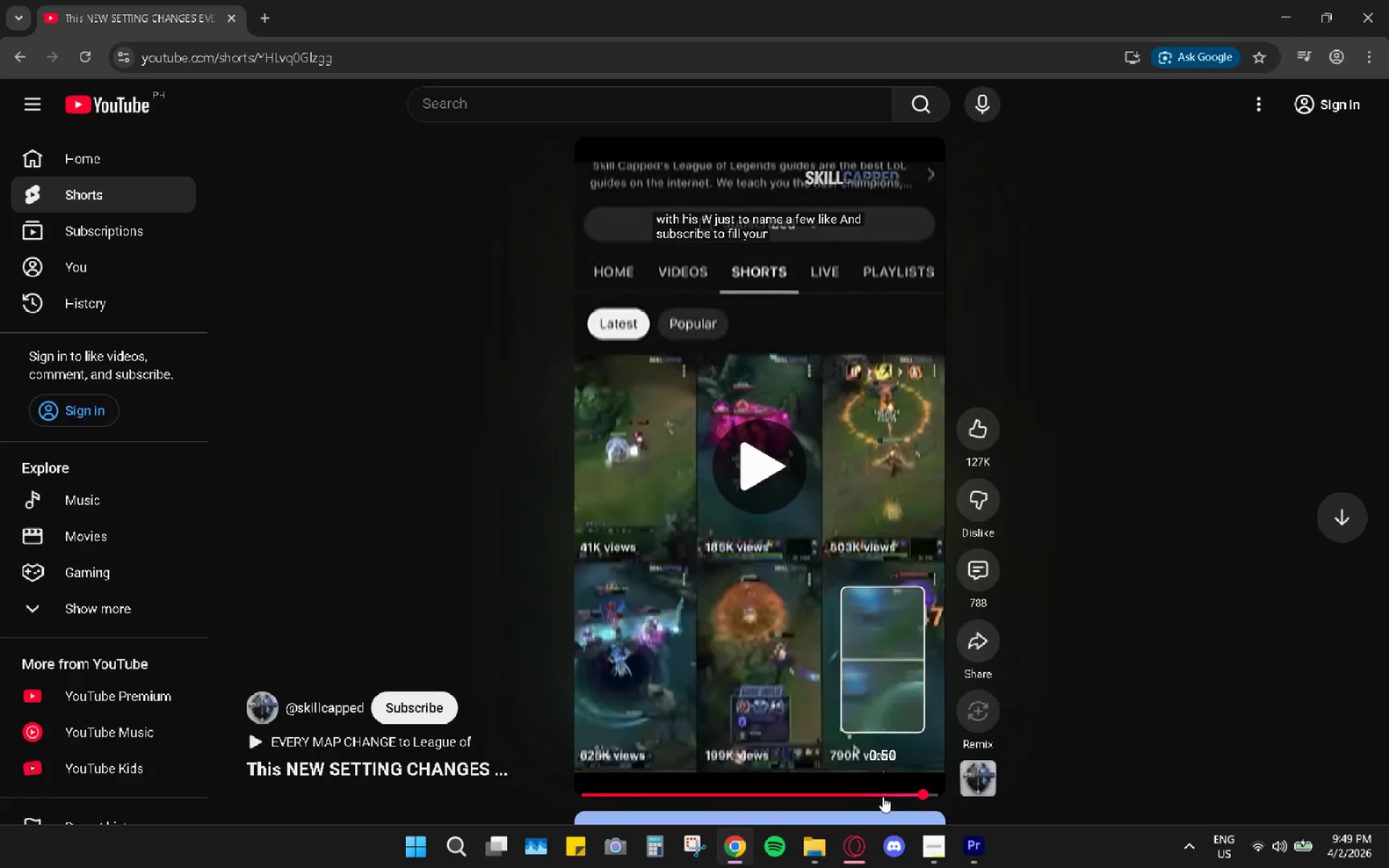 
left_click([882, 796])
 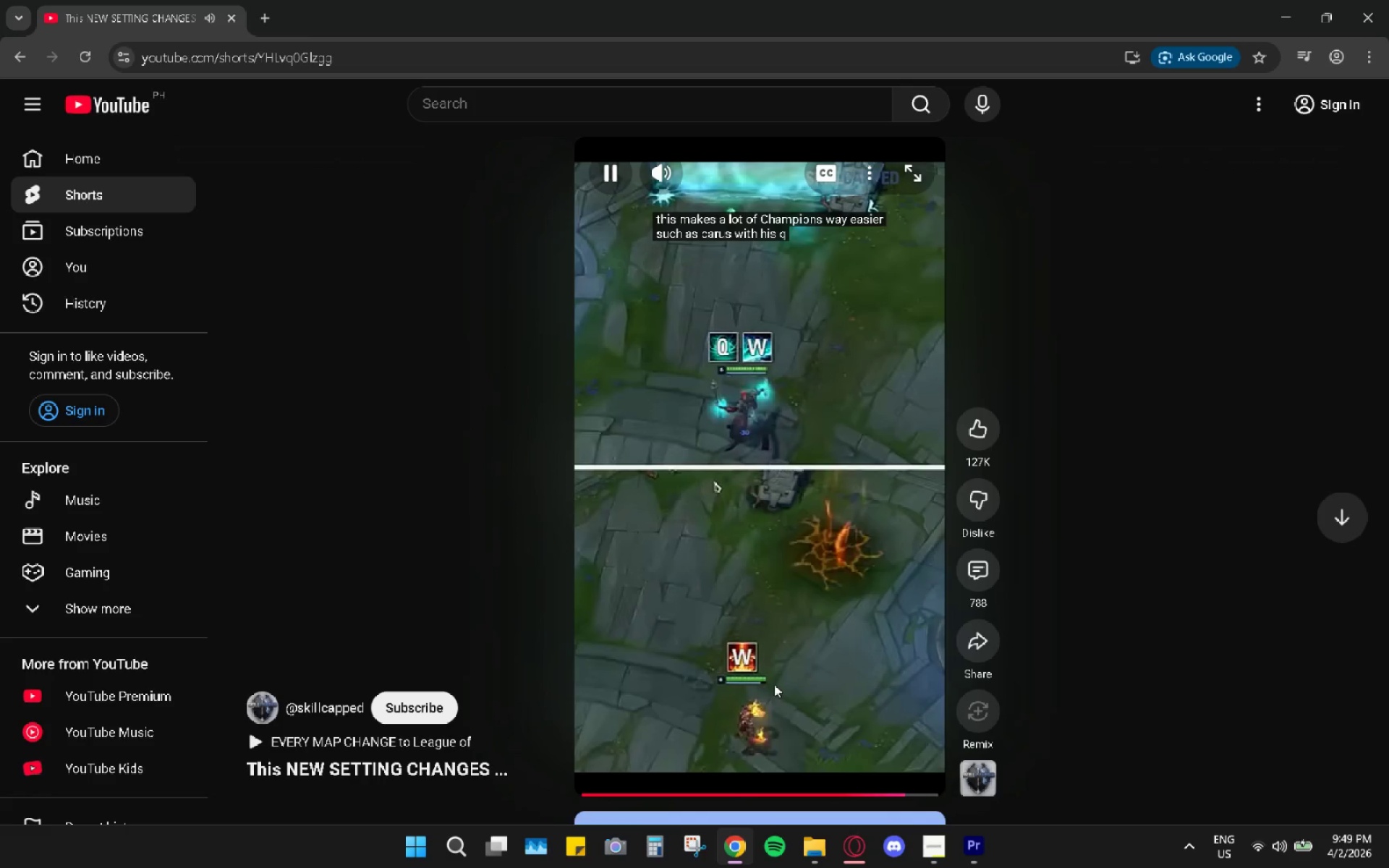 
wait(9.2)
 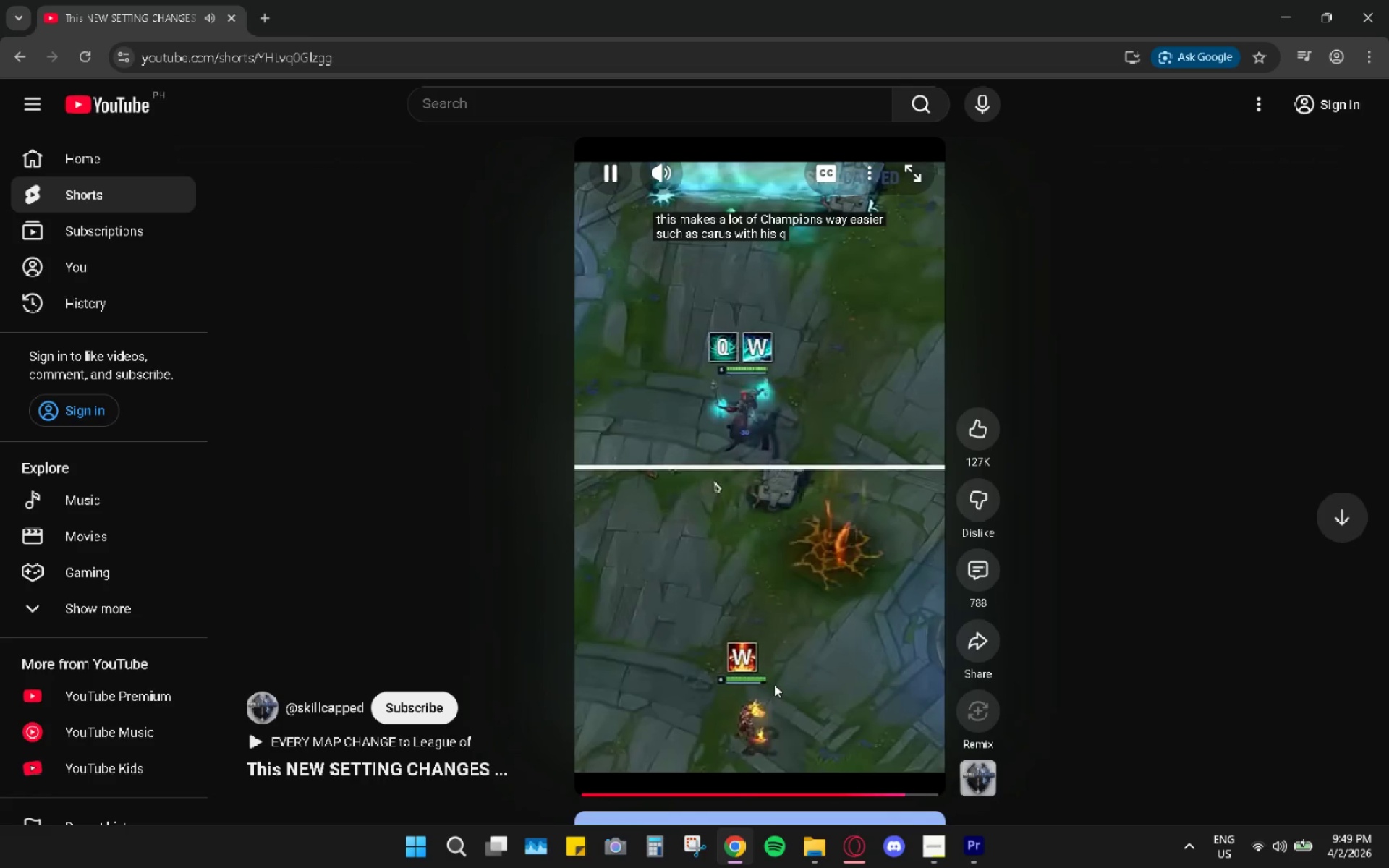 
left_click([769, 691])
 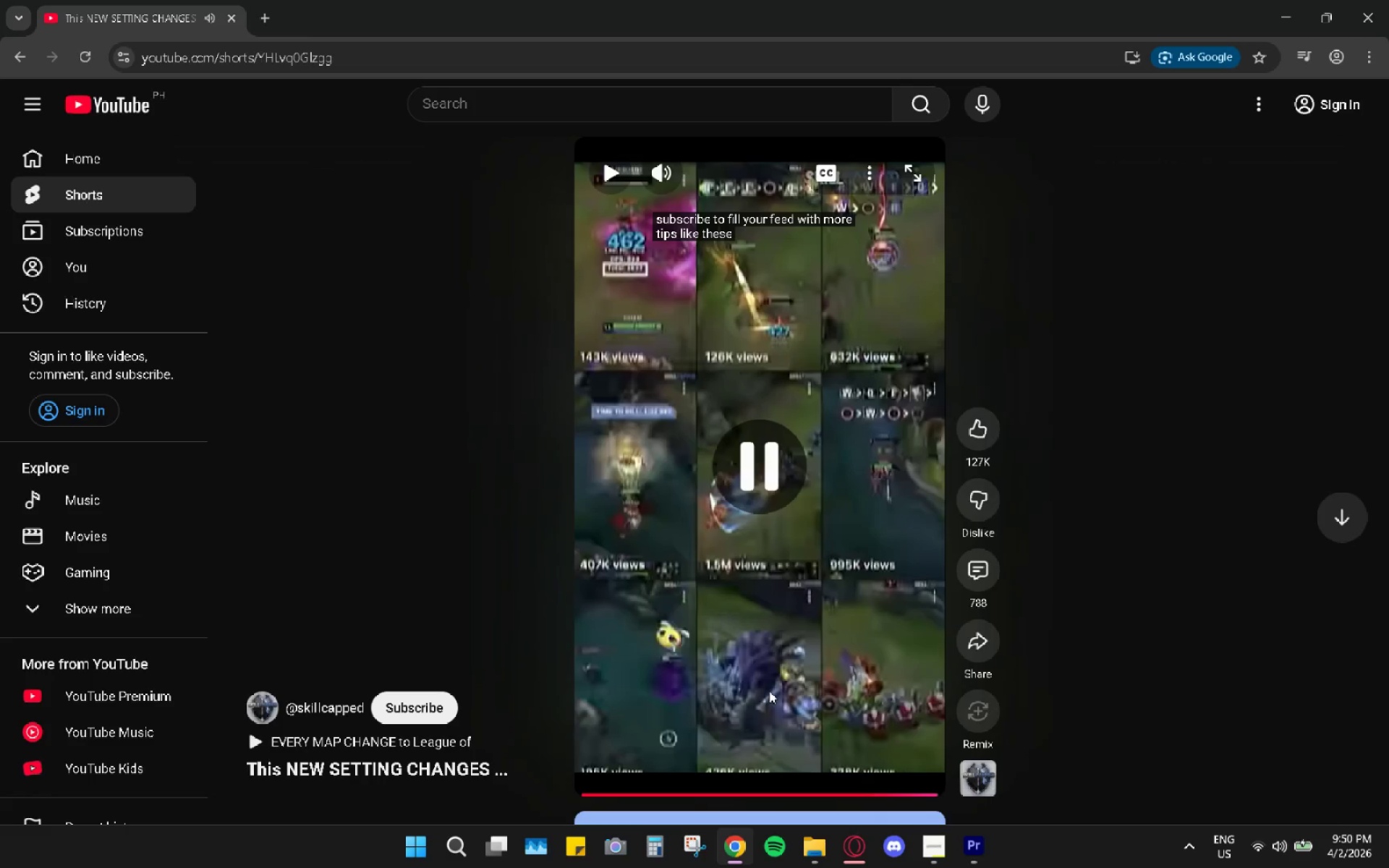 
left_click([769, 691])
 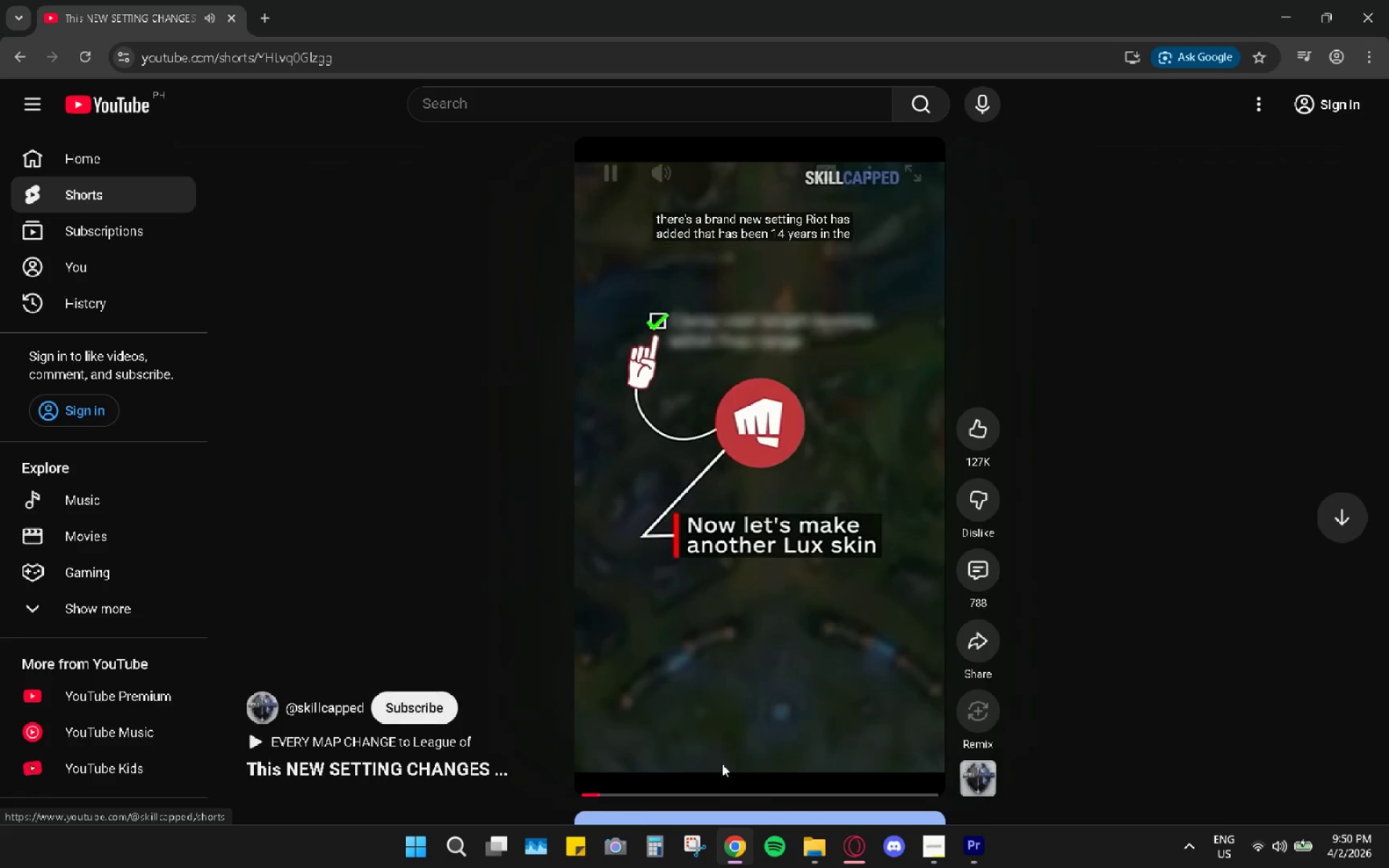 
left_click([692, 787])
 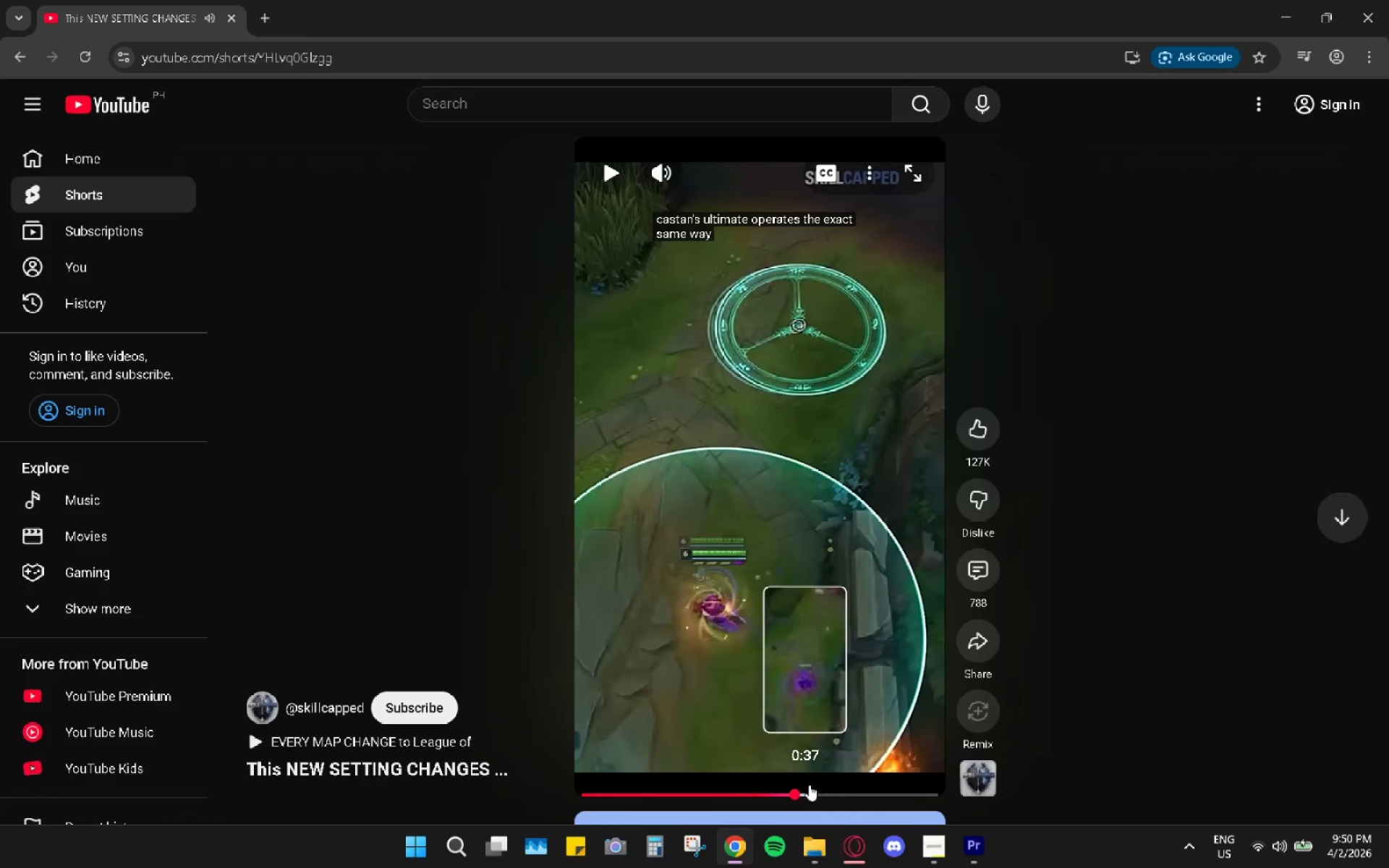 
left_click([810, 634])
 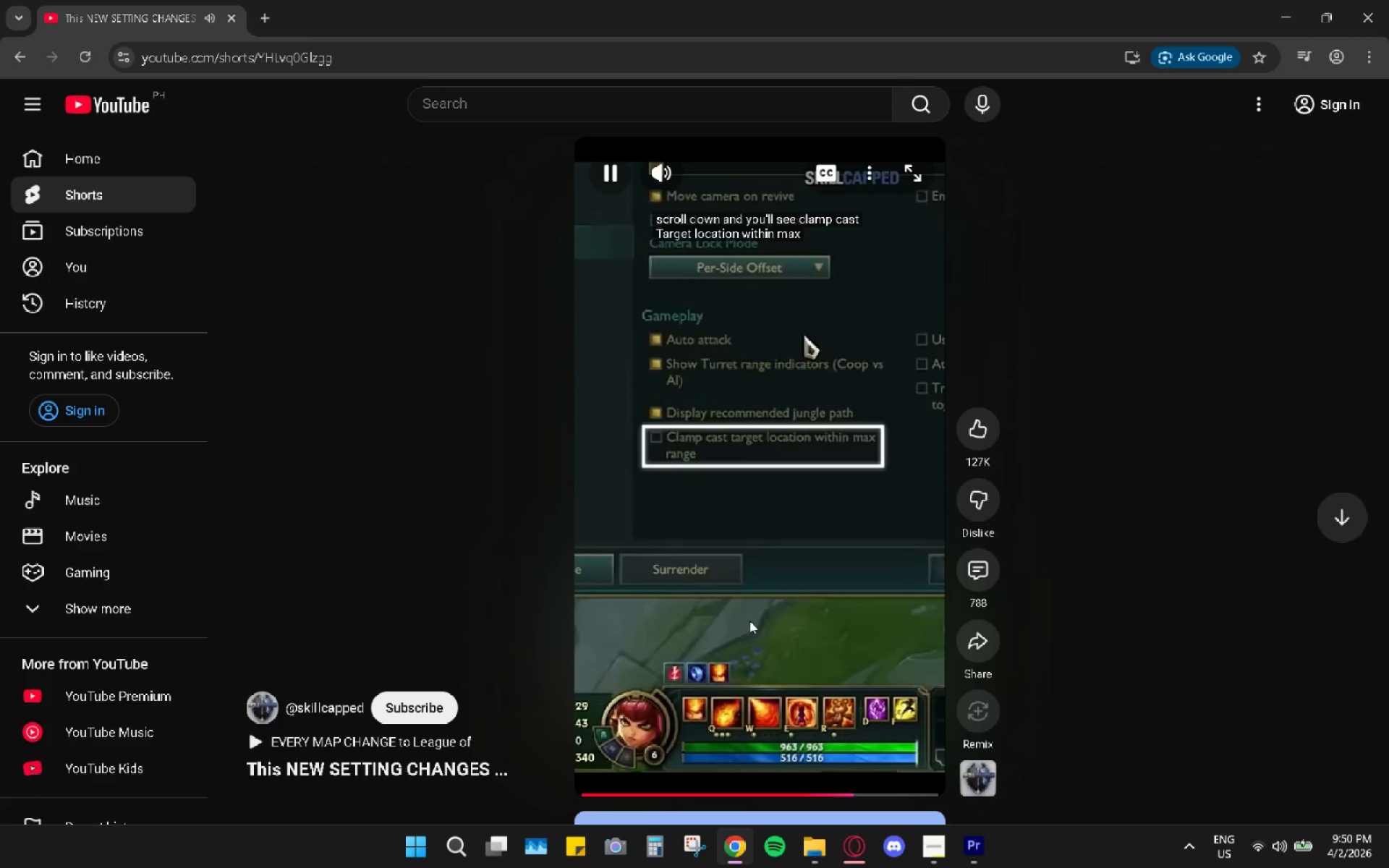 
mouse_move([728, 626])
 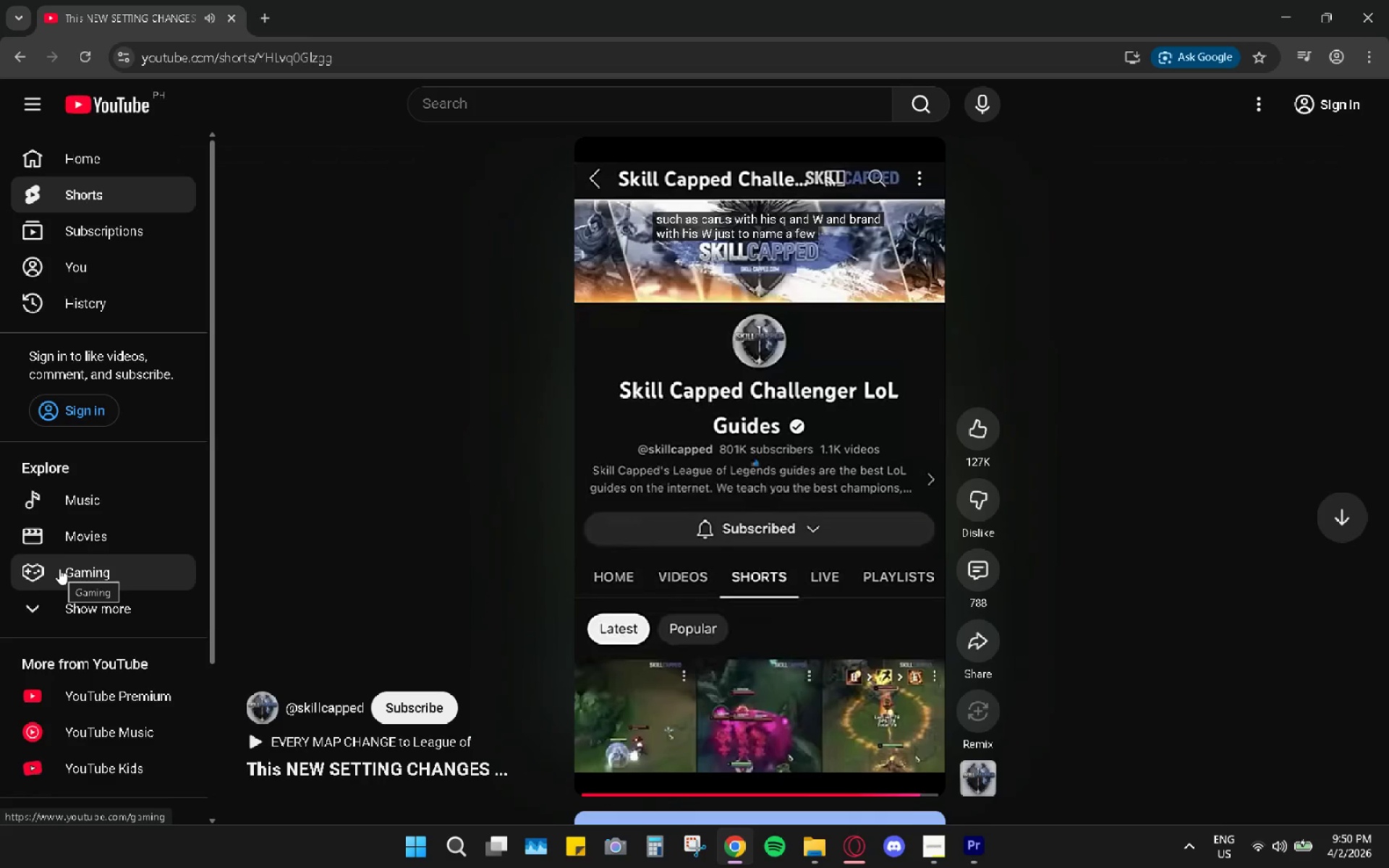 
wait(10.71)
 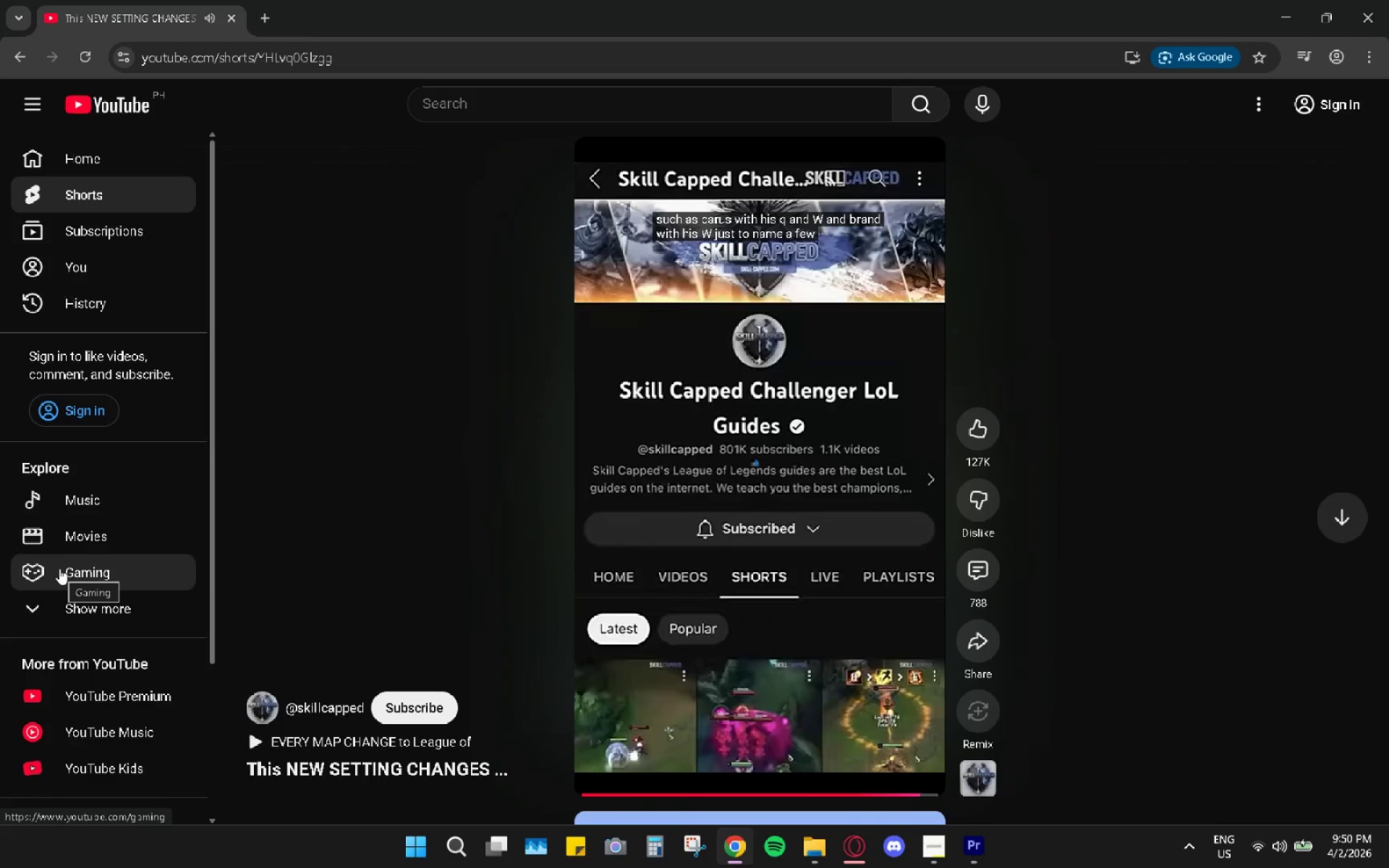 
scroll: coordinate [213, 568], scroll_direction: down, amount: 4.0
 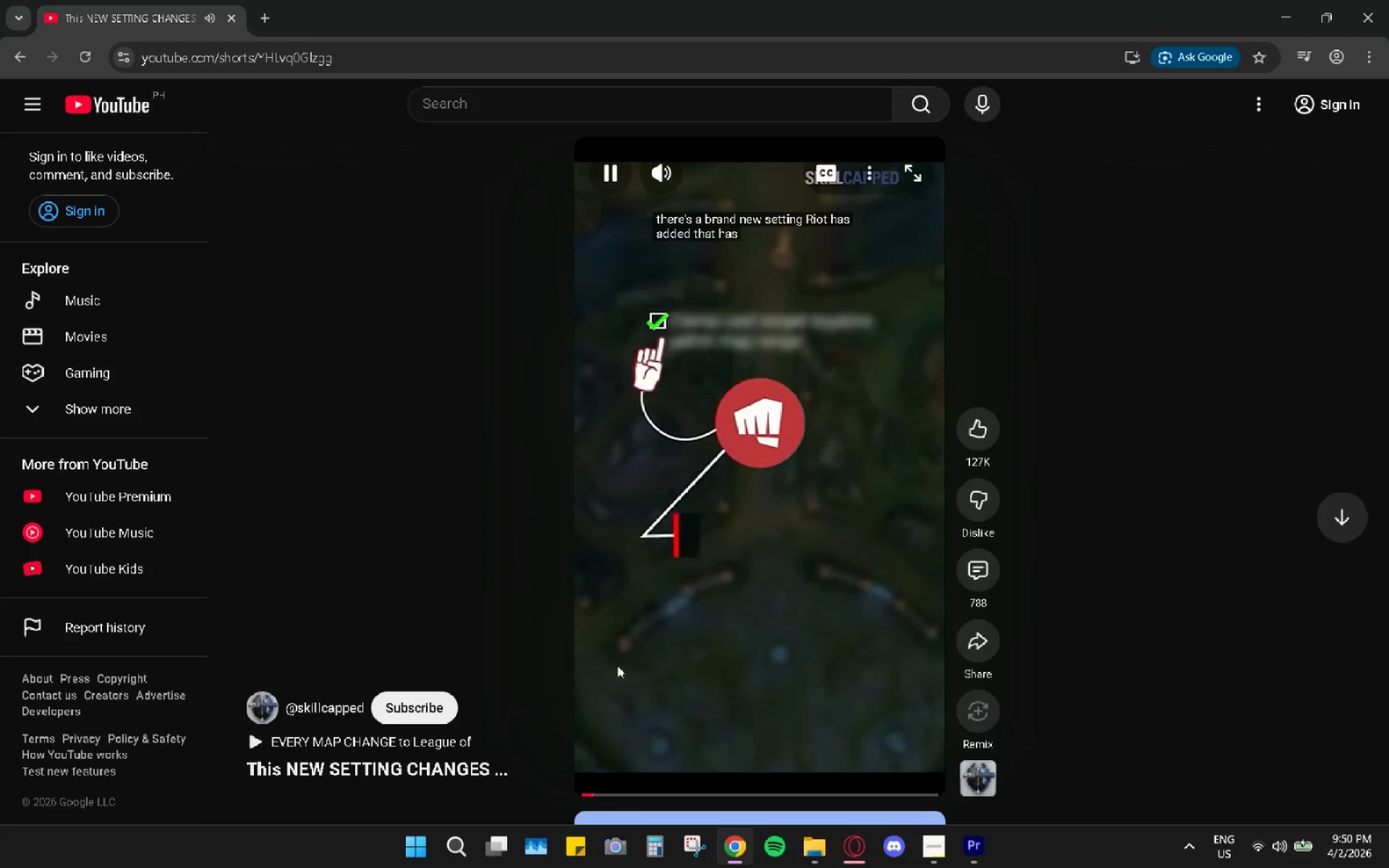 
left_click_drag(start_coordinate=[749, 318], to_coordinate=[749, 333])
 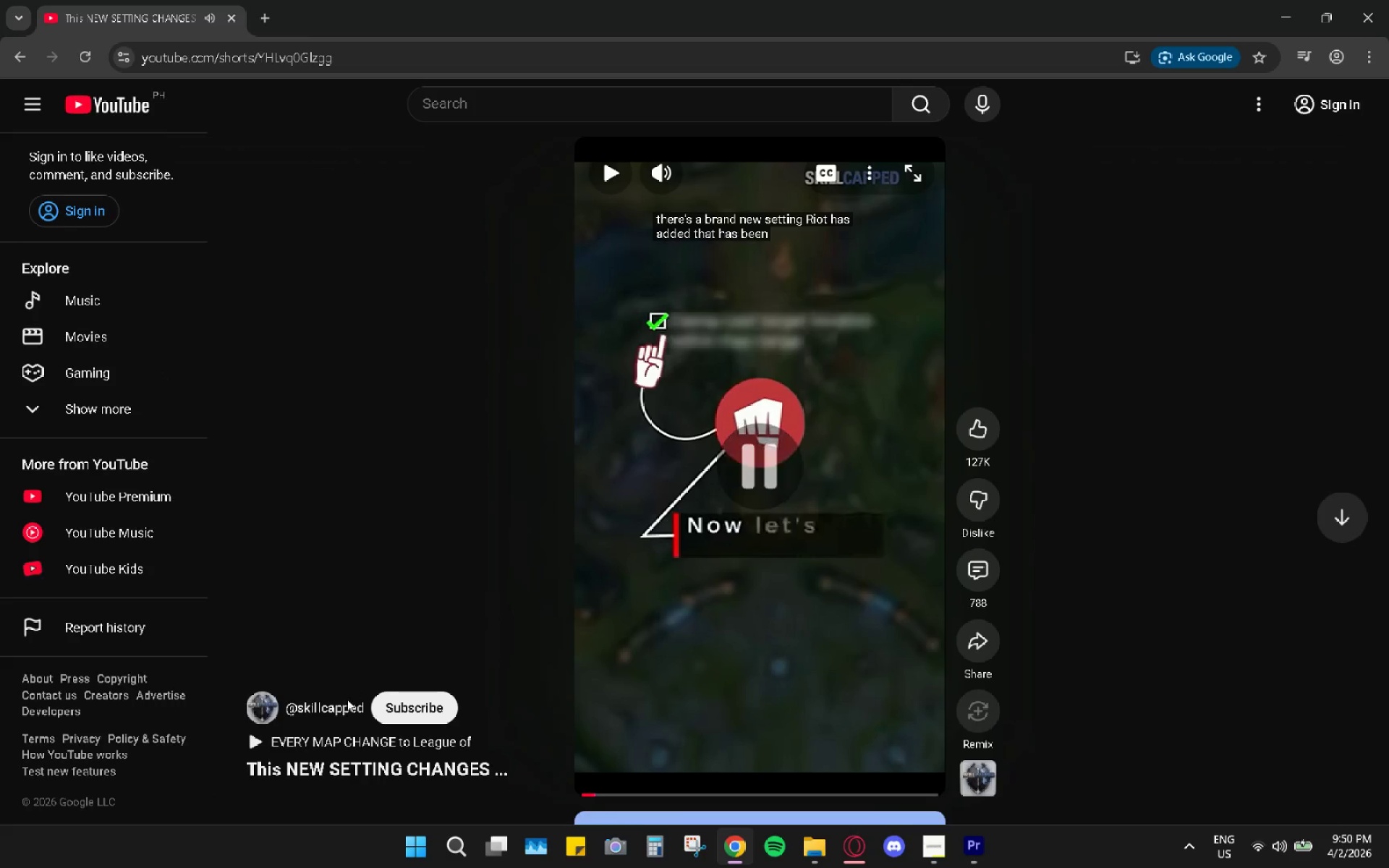 
left_click([339, 708])
 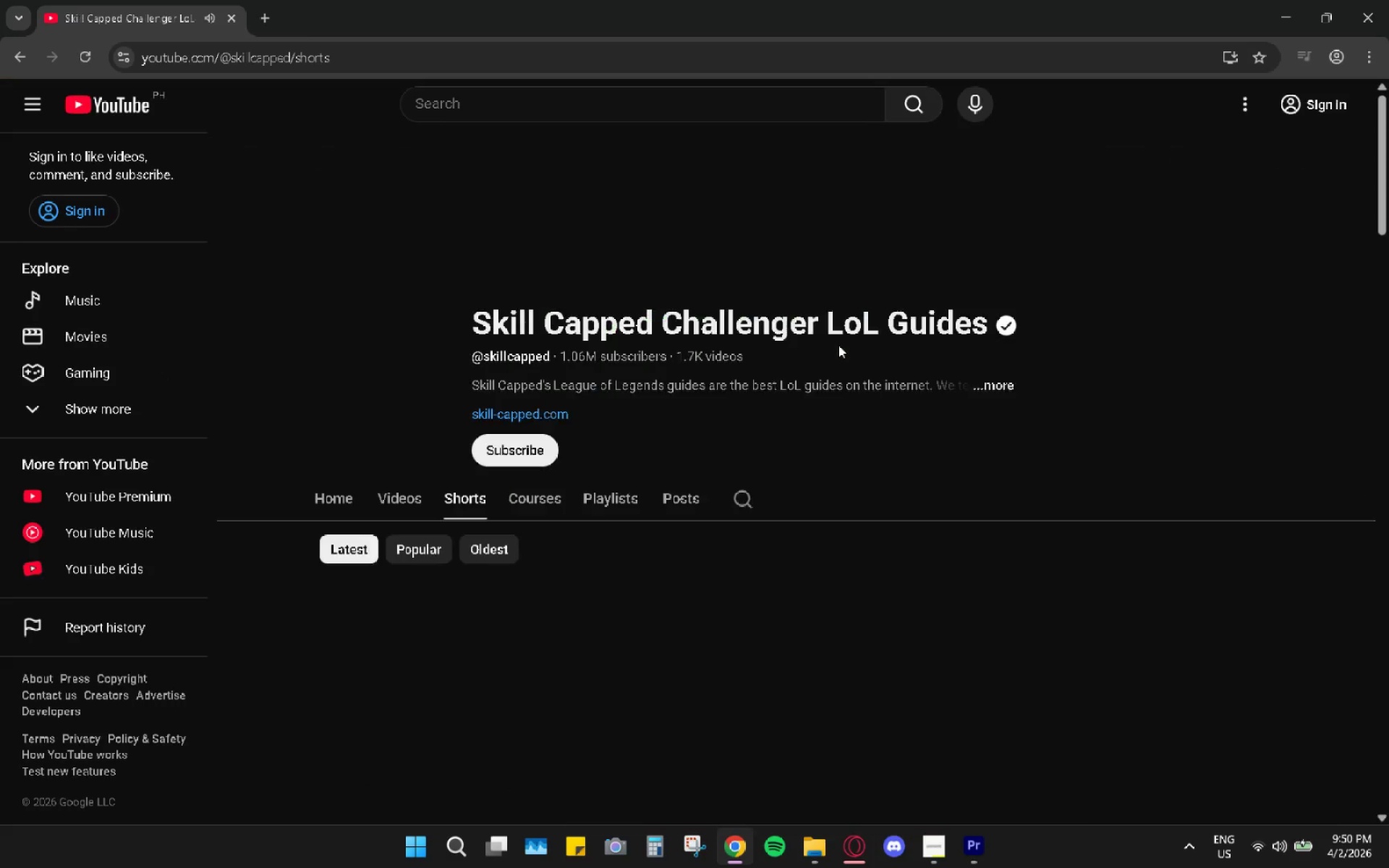 
scroll: coordinate [799, 399], scroll_direction: down, amount: 5.0
 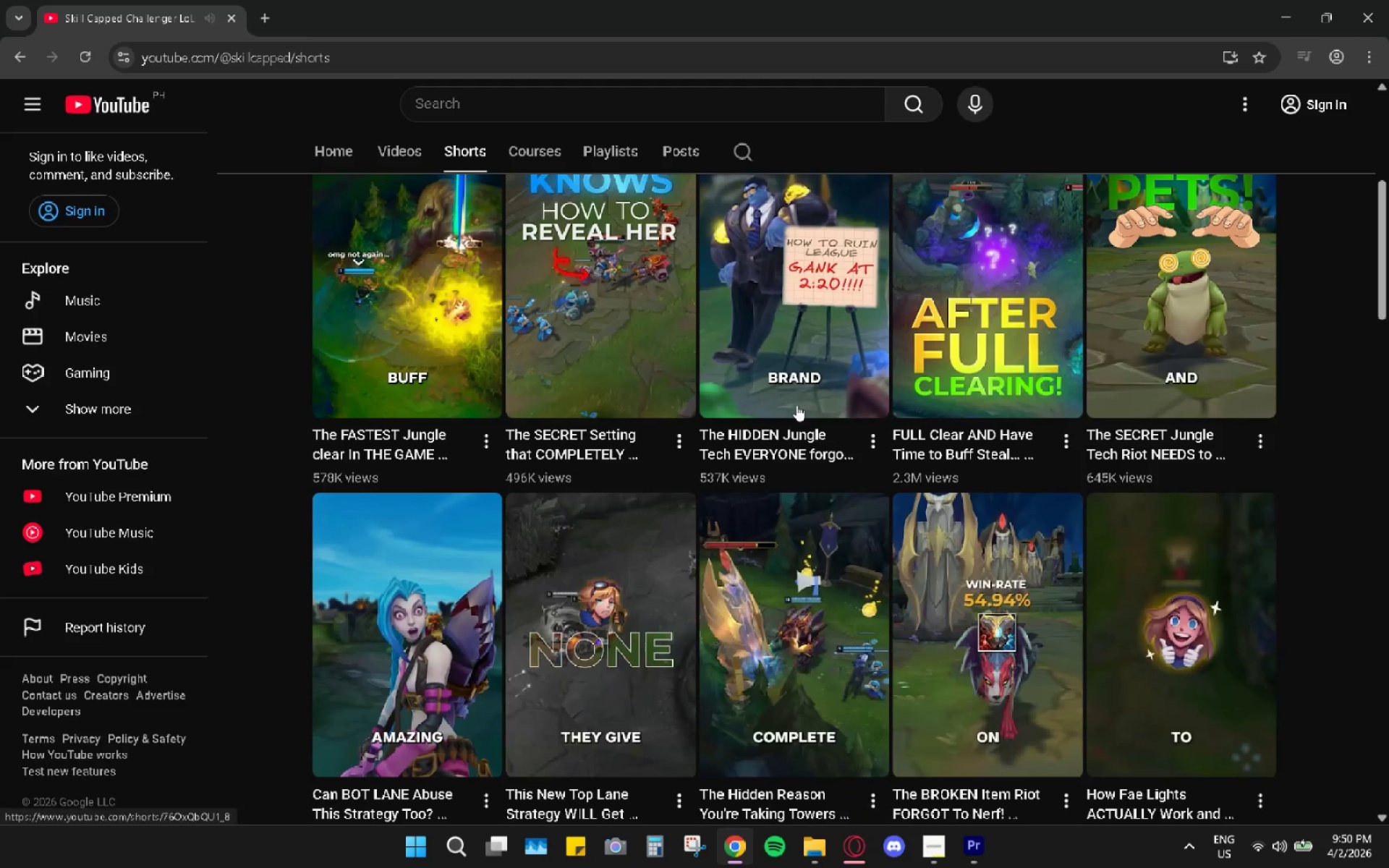 
scroll: coordinate [797, 405], scroll_direction: up, amount: 1.0
 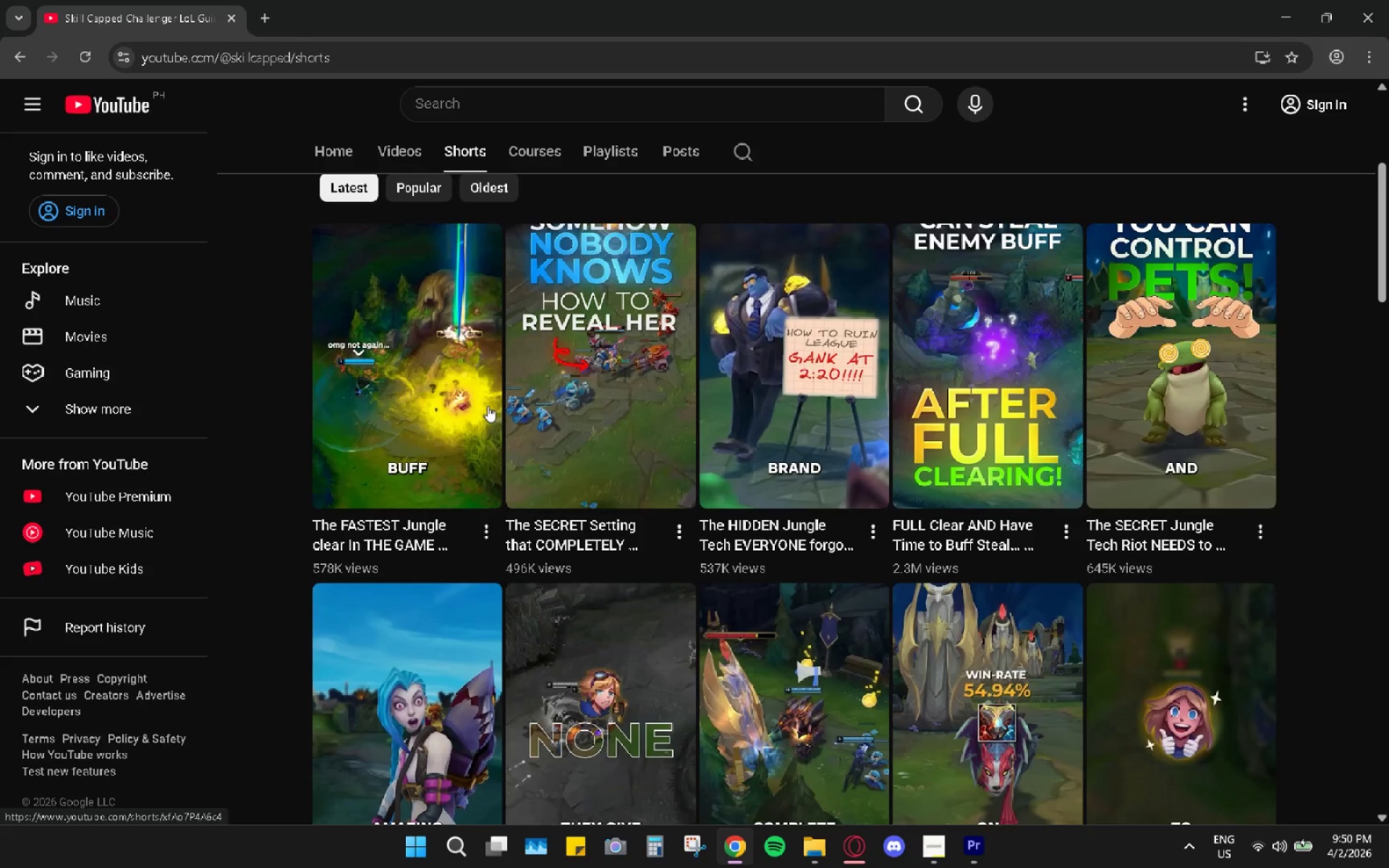 
scroll: coordinate [851, 455], scroll_direction: down, amount: 26.0
 